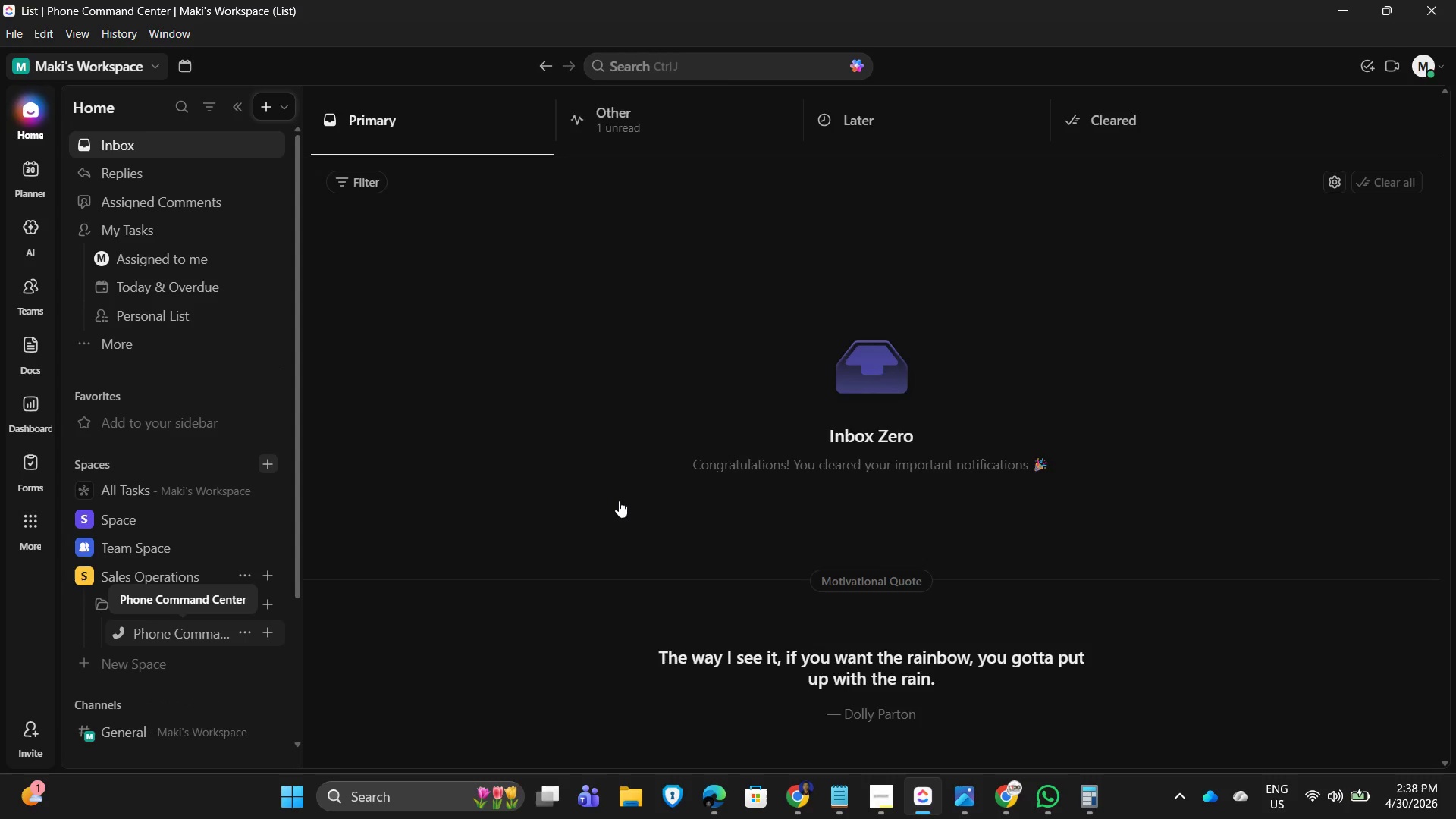 
mouse_move([477, 404])
 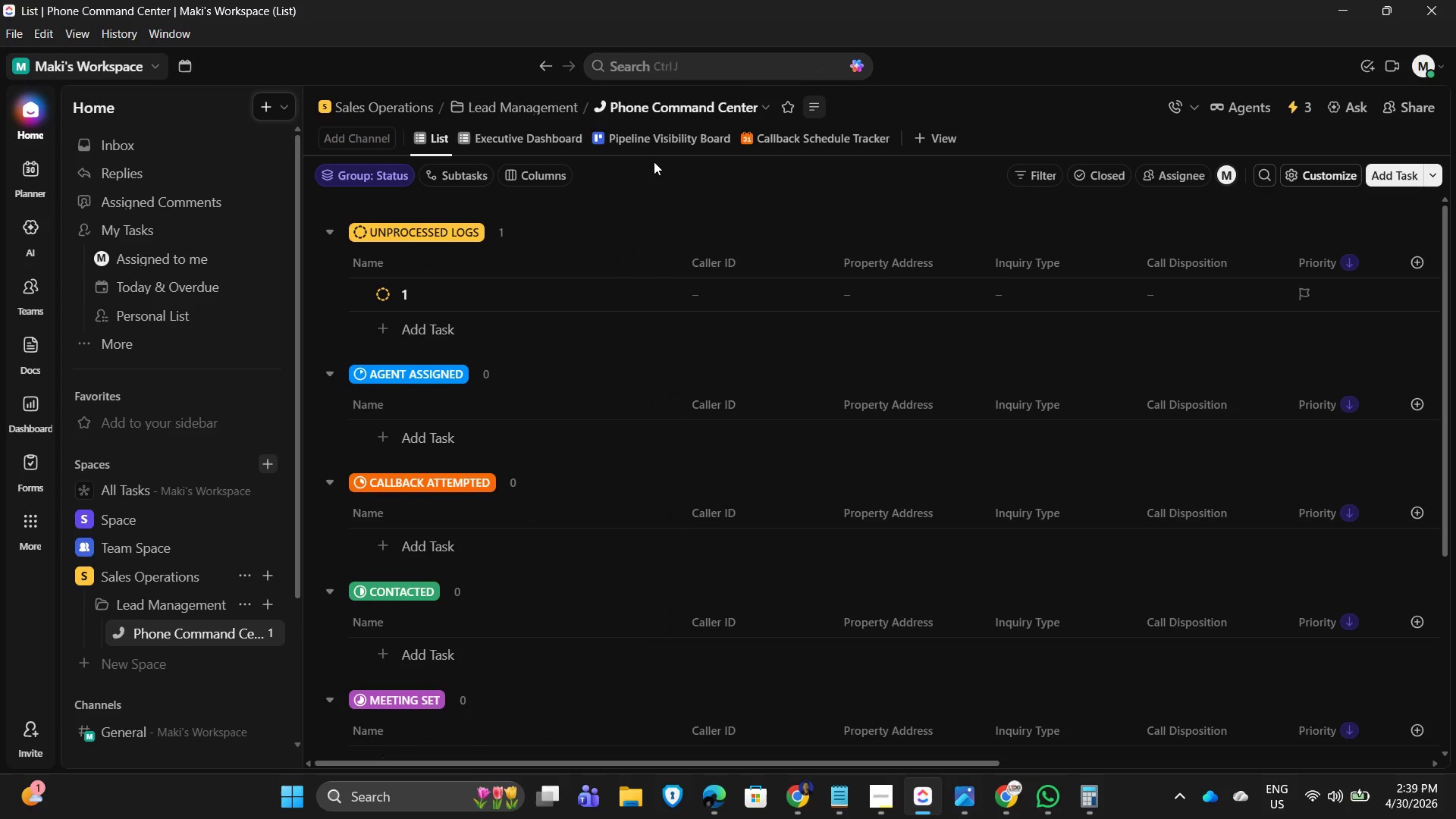 
left_click([642, 143])
 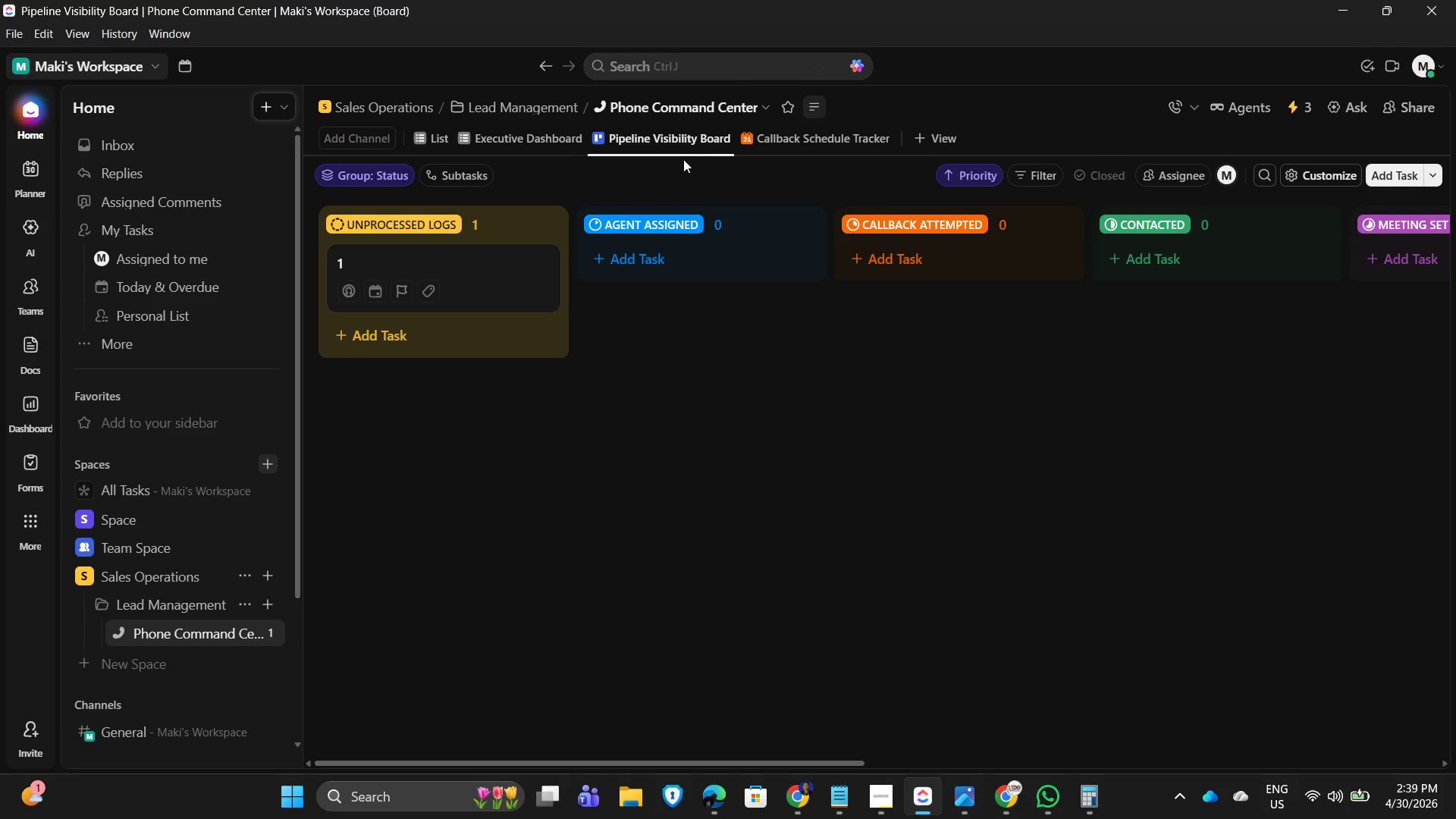 
left_click([667, 142])
 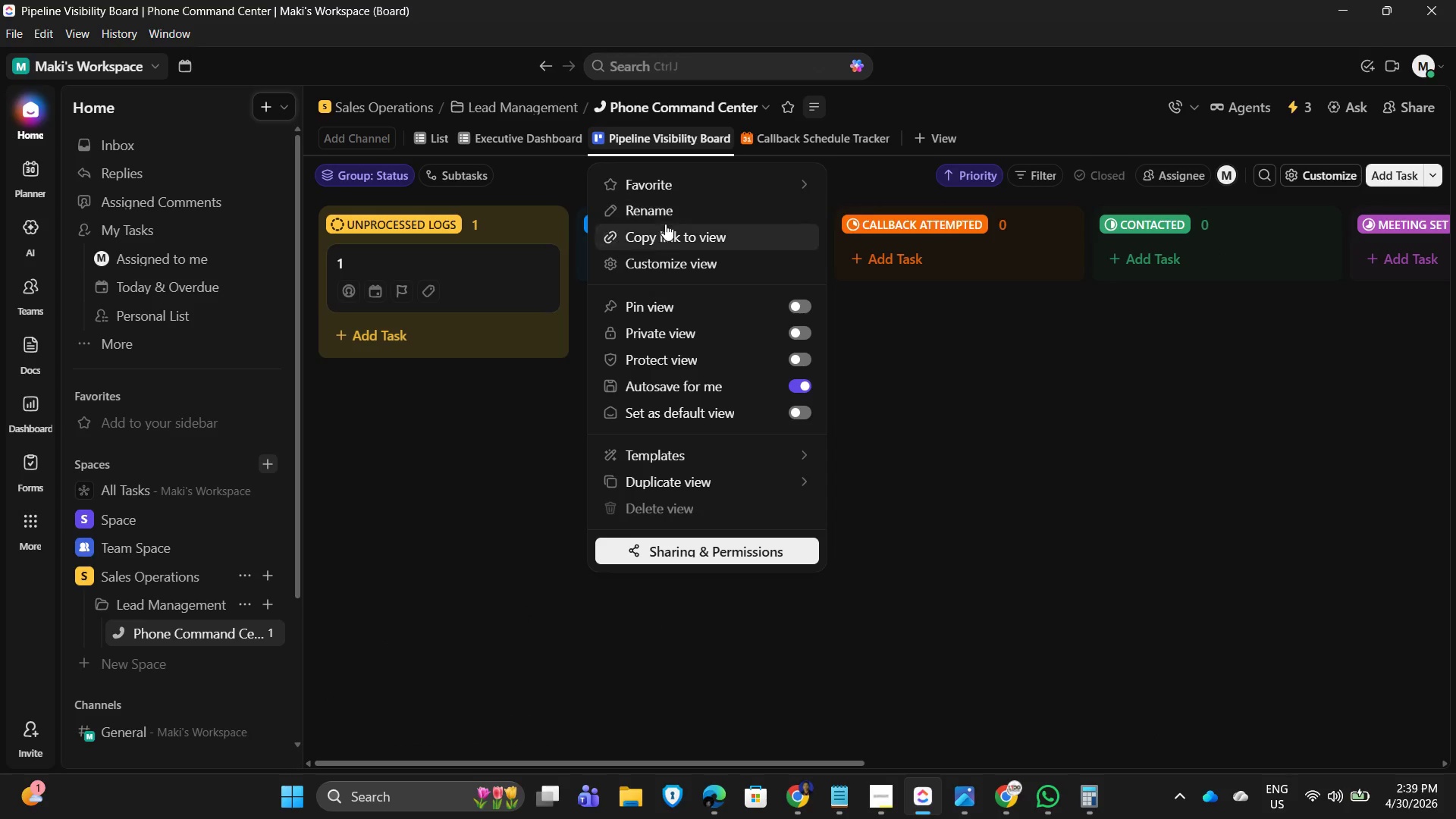 
left_click([670, 210])
 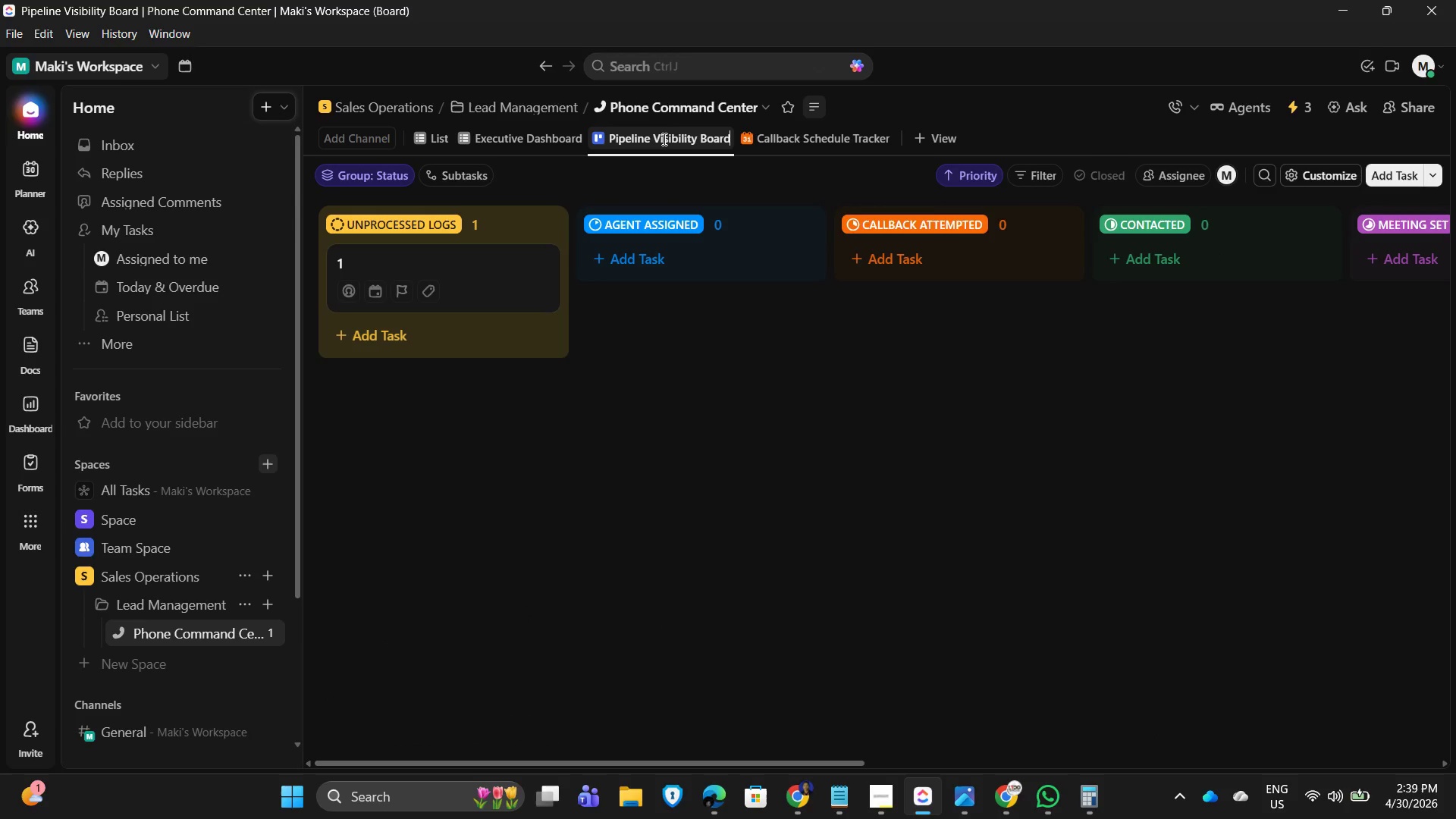 
key(Control+A)
 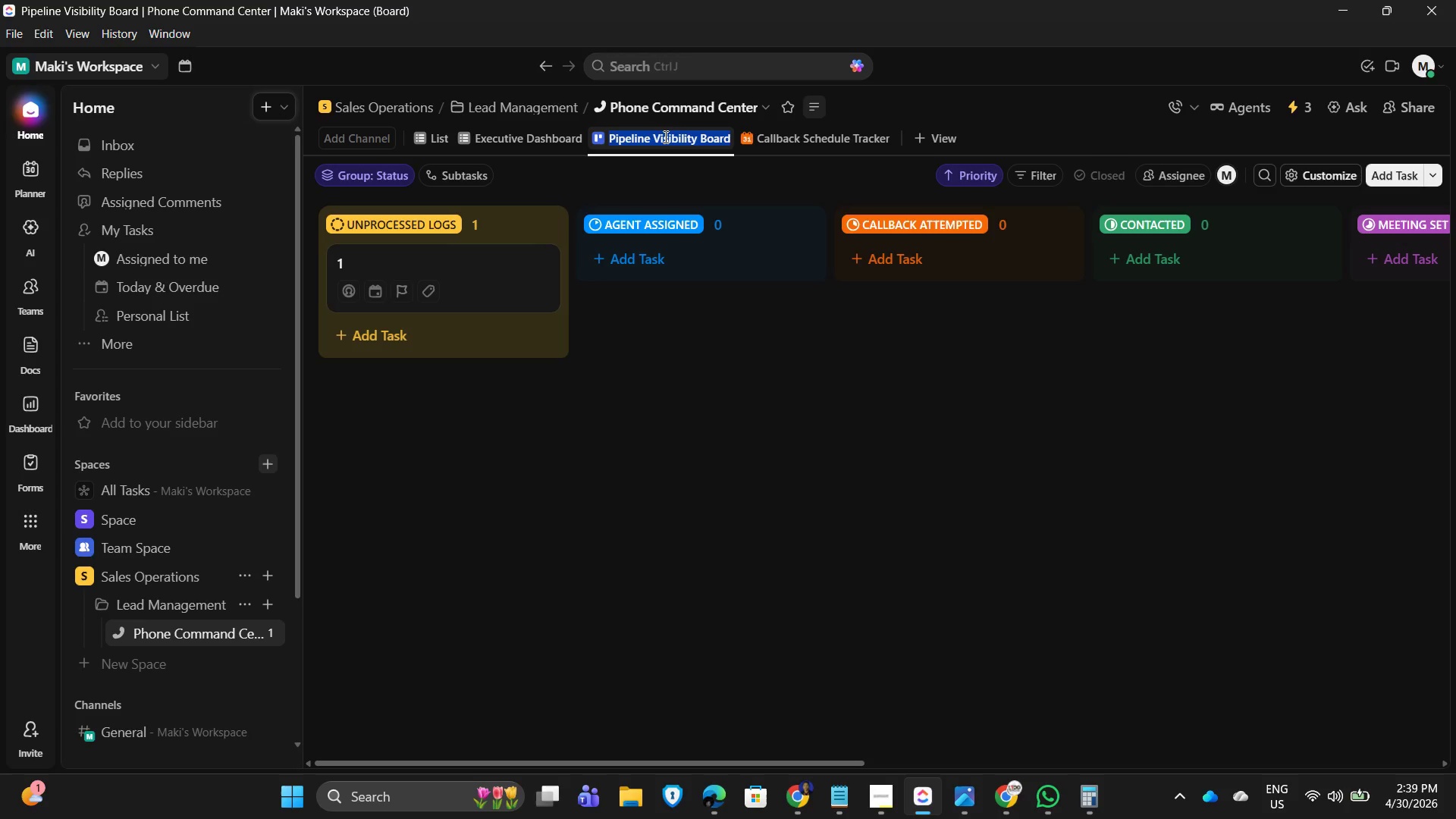 
key(Control+C)
 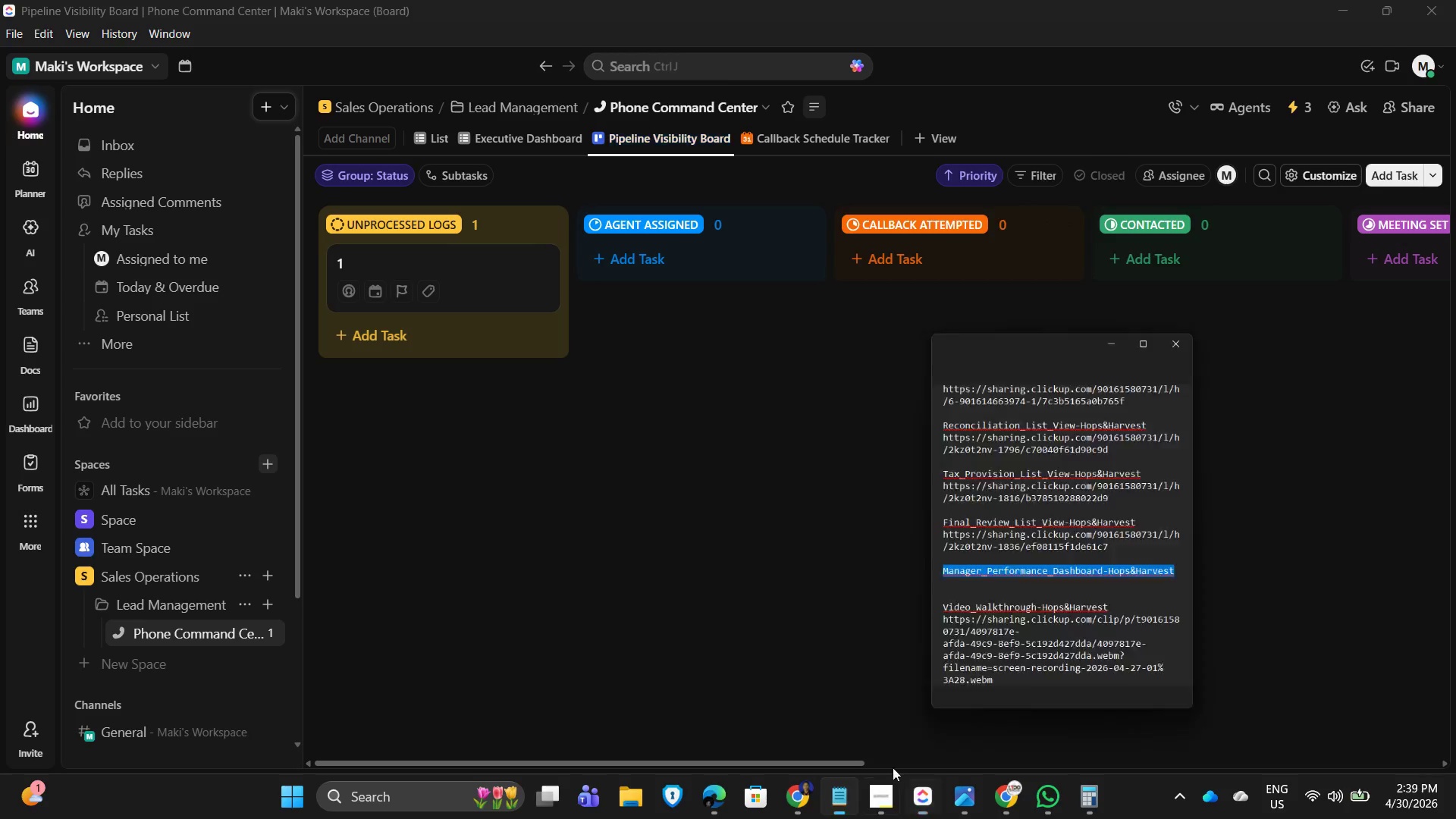 
key(Control+A)
 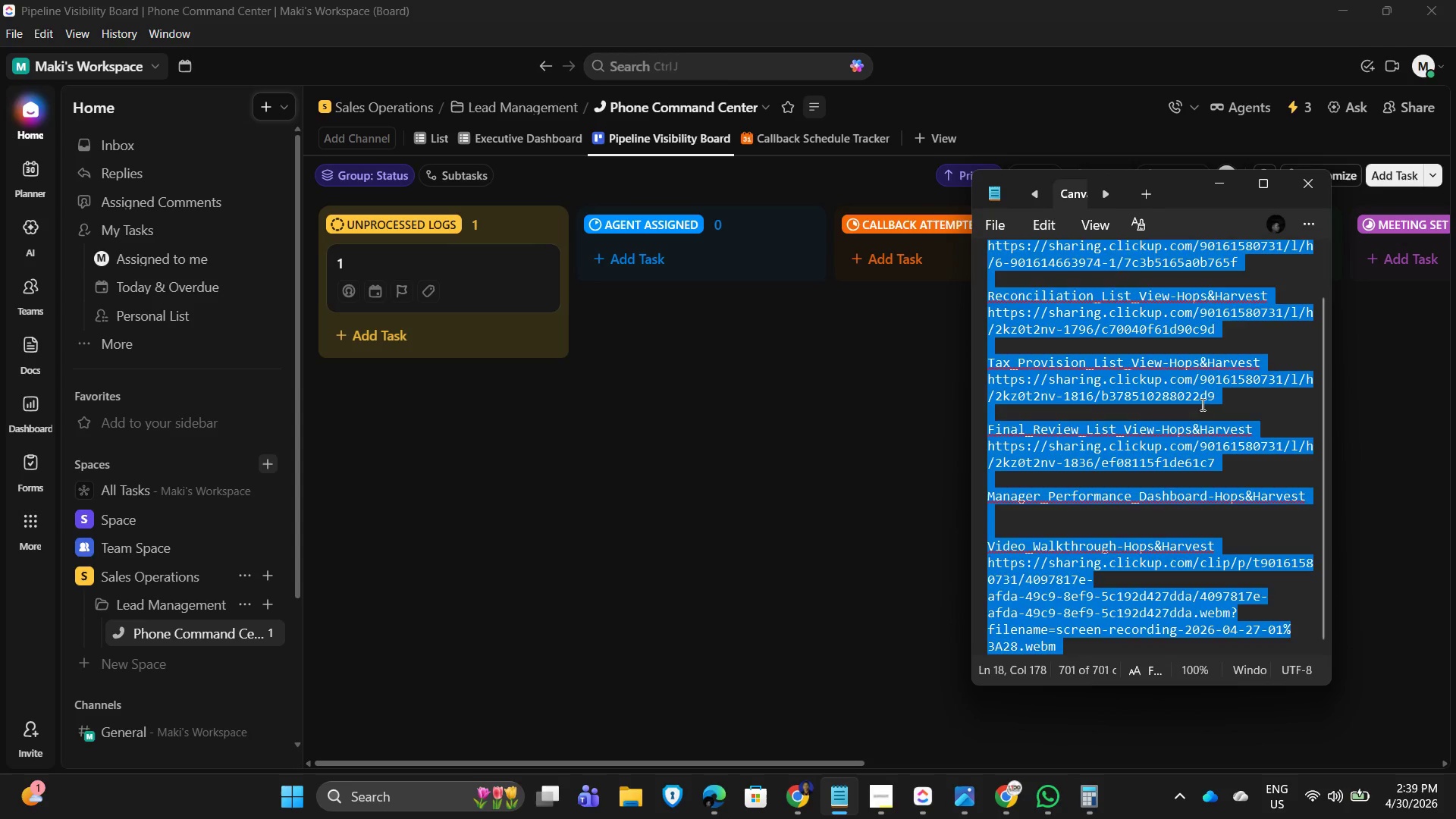 
key(Backspace)
 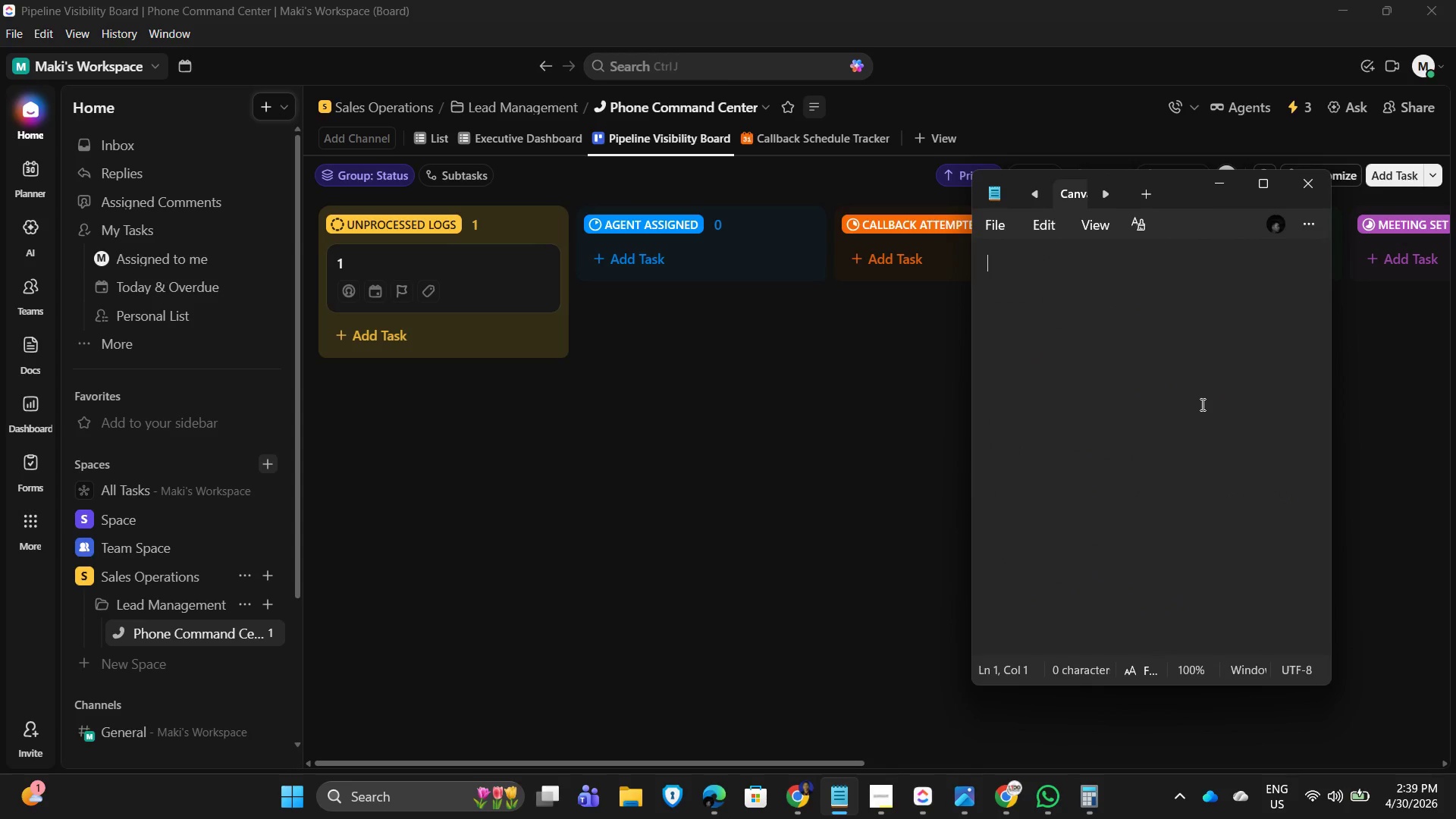 
key(Control+V)
 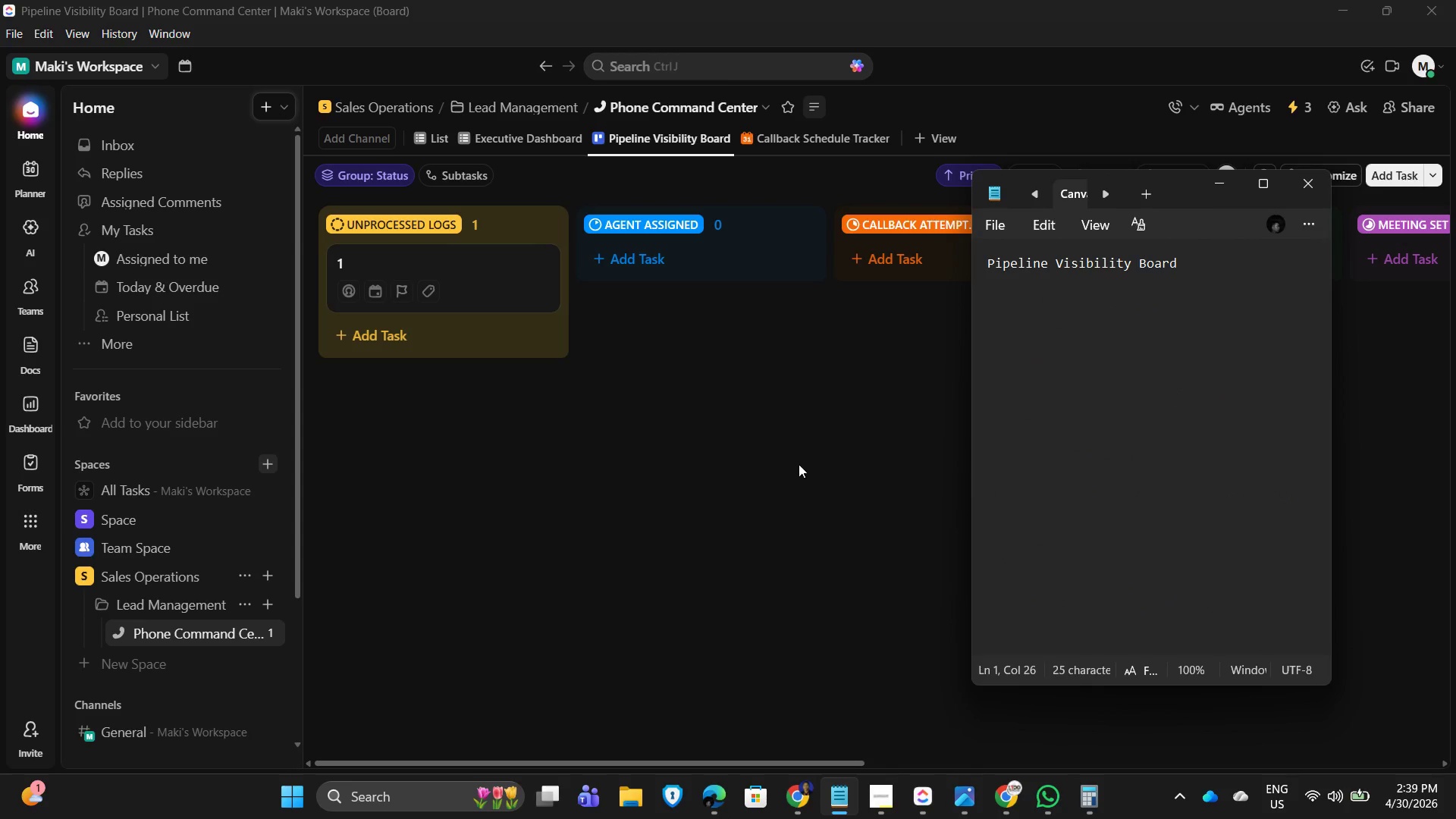 
left_click([709, 471])
 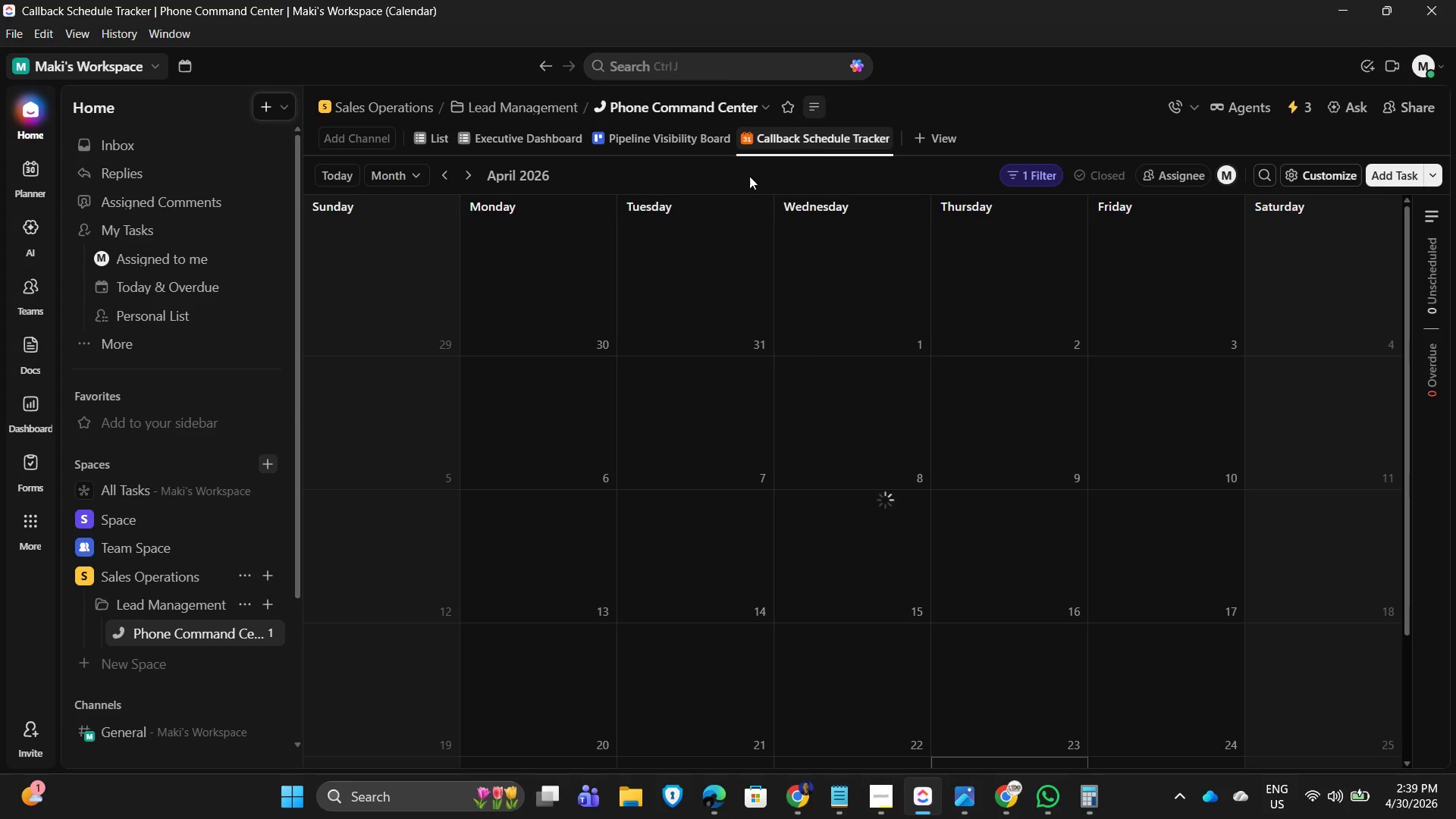 
left_click([811, 137])
 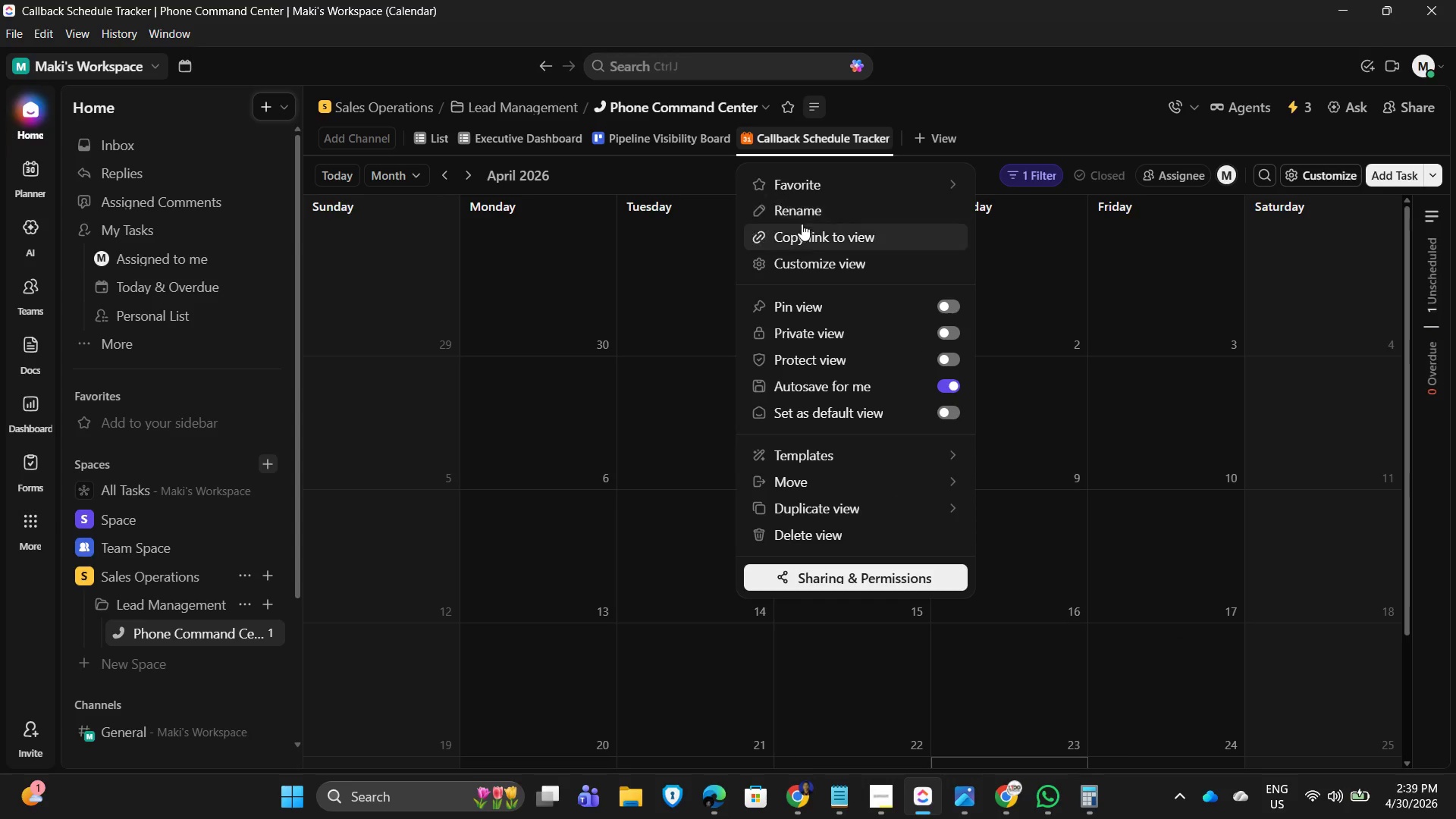 
left_click([810, 208])
 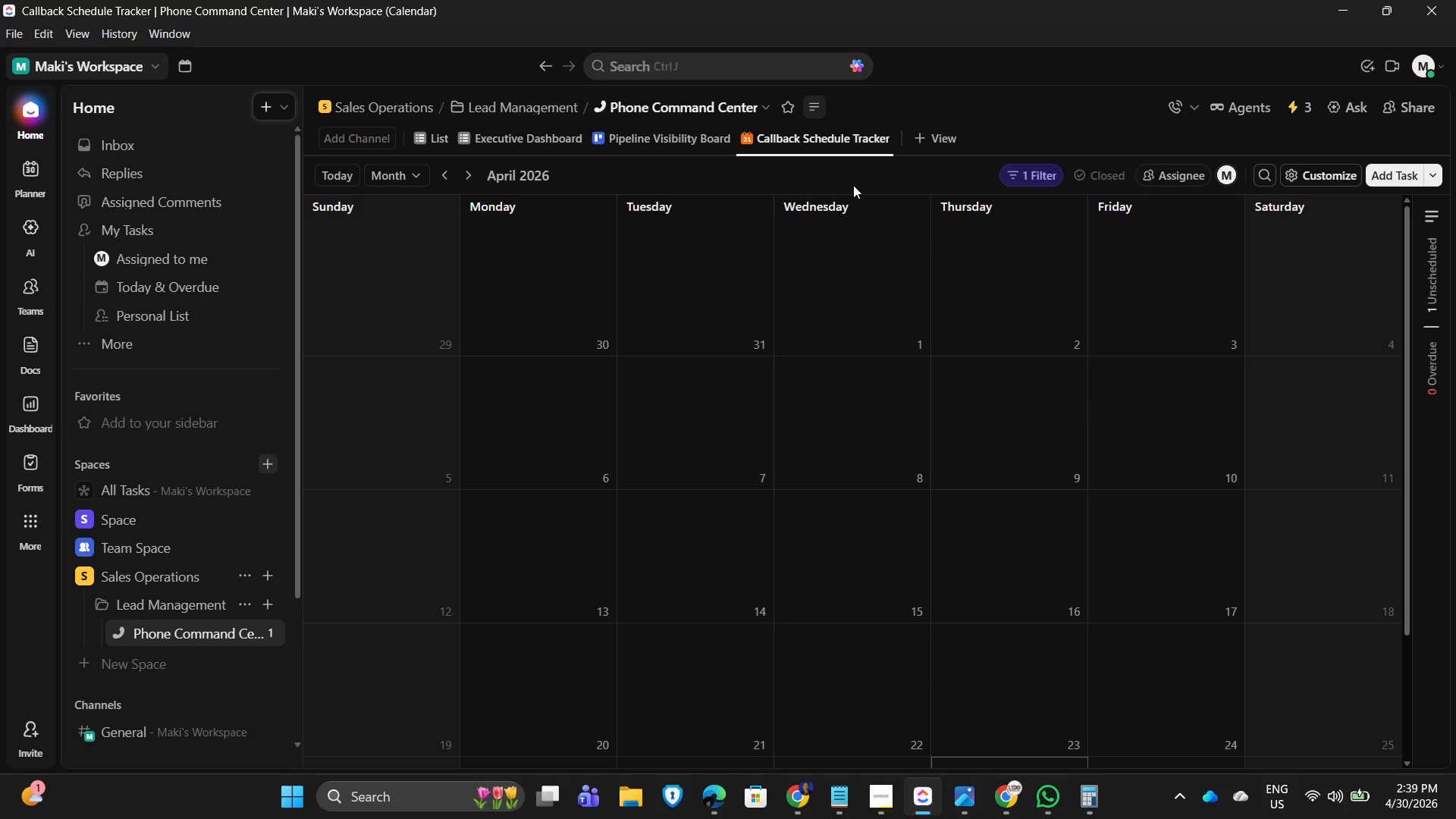 
key(Control+A)
 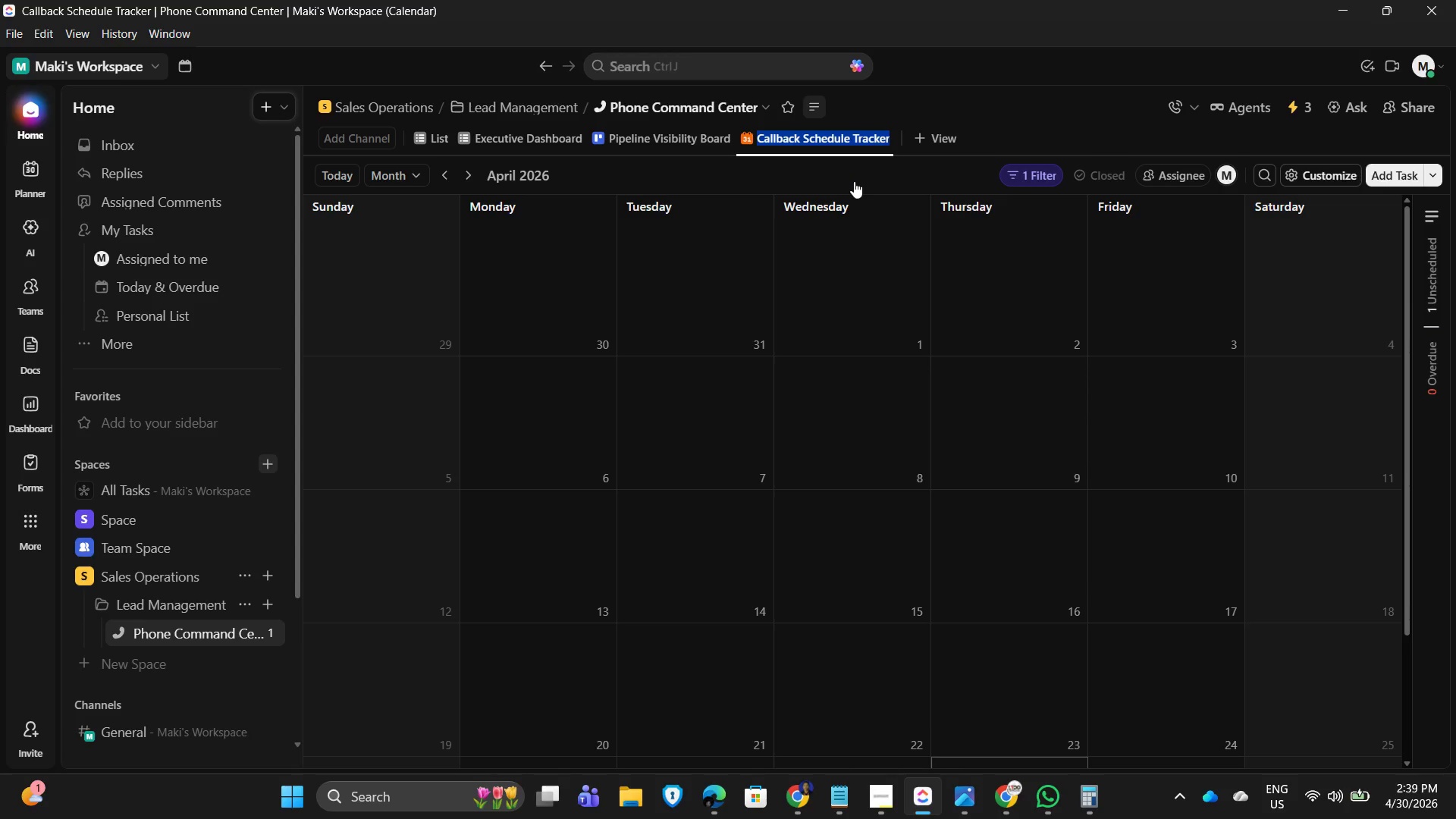 
key(Control+C)
 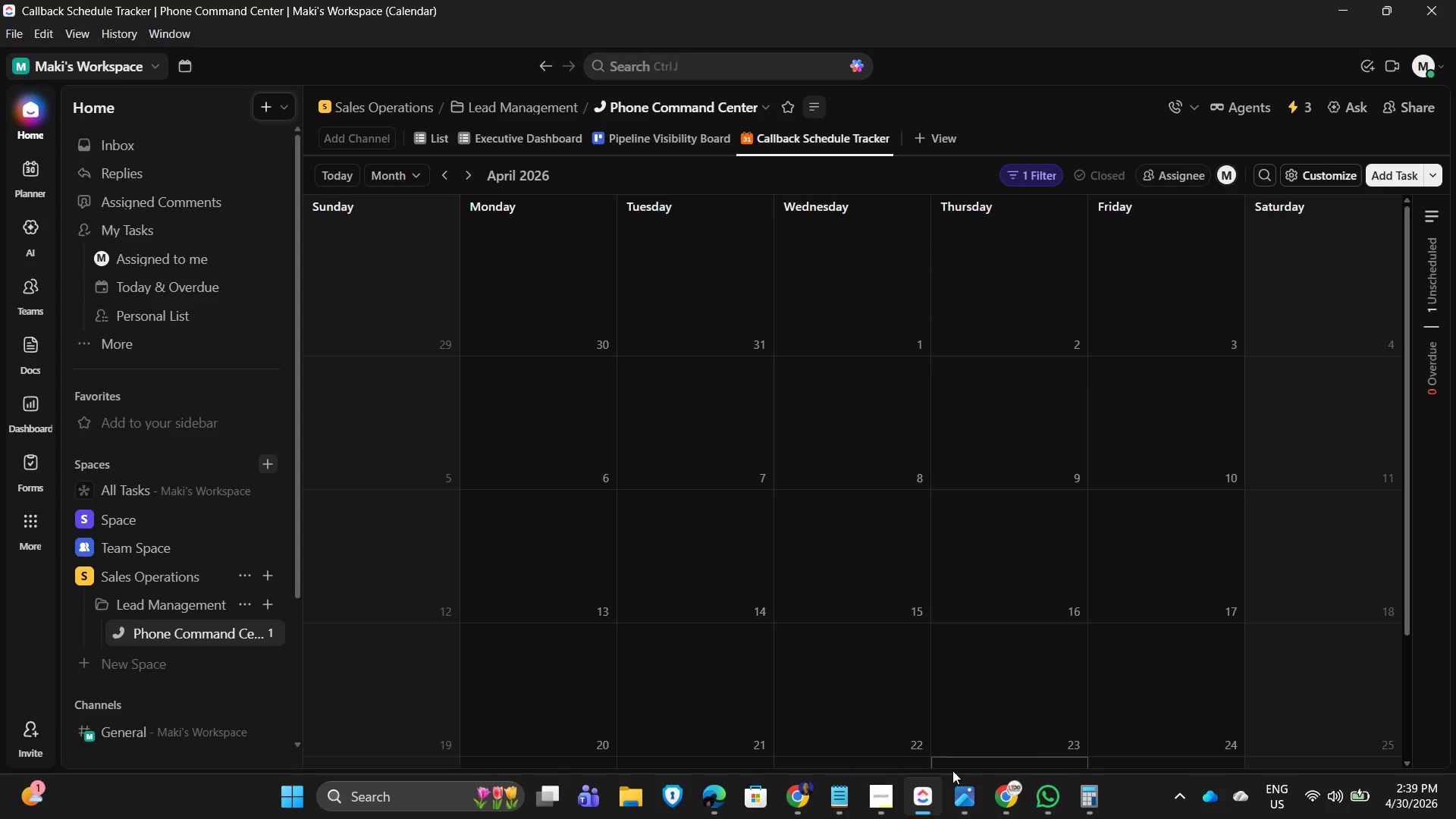 
key(Alt+Tab)
 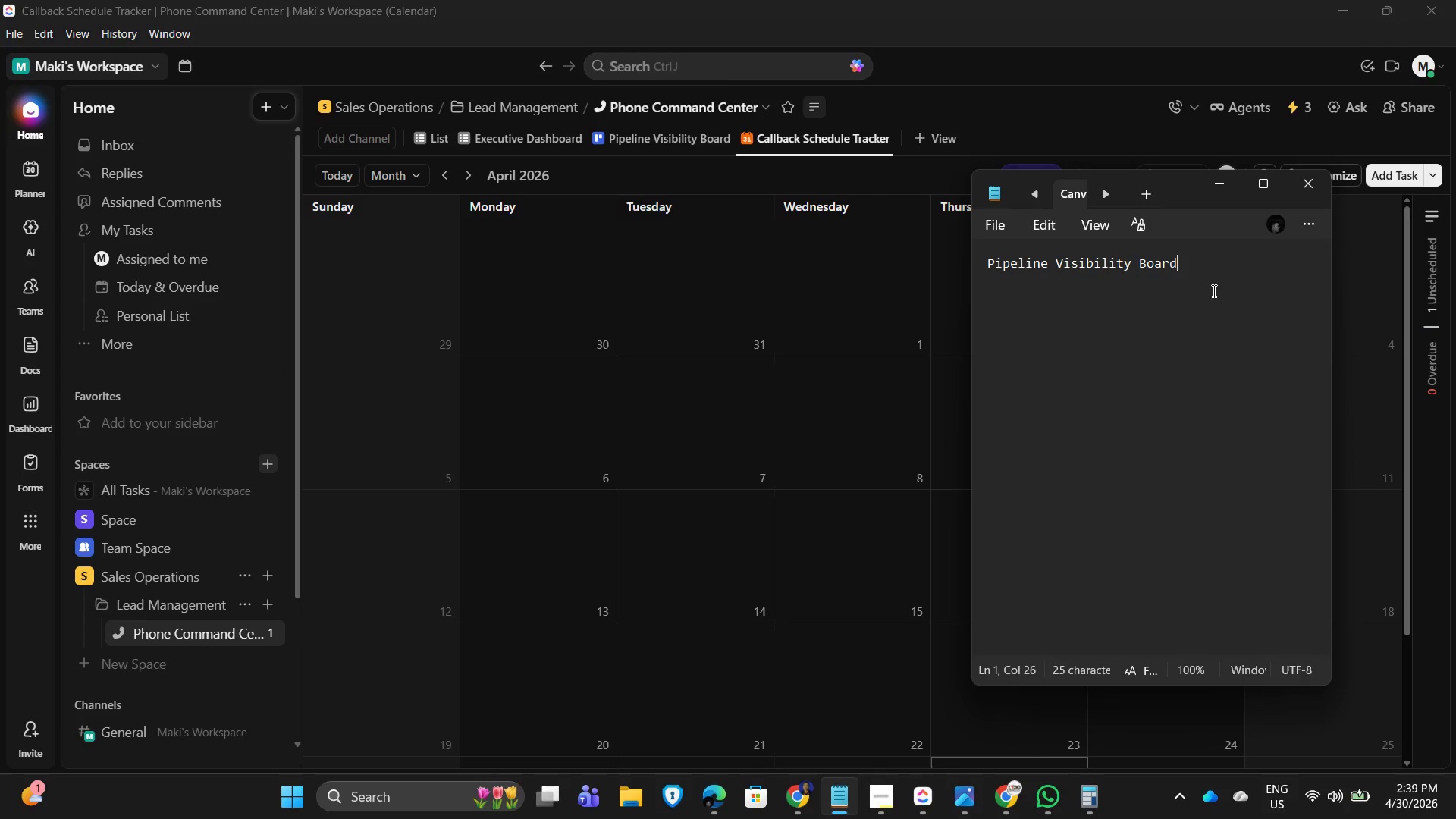 
key(Enter)
 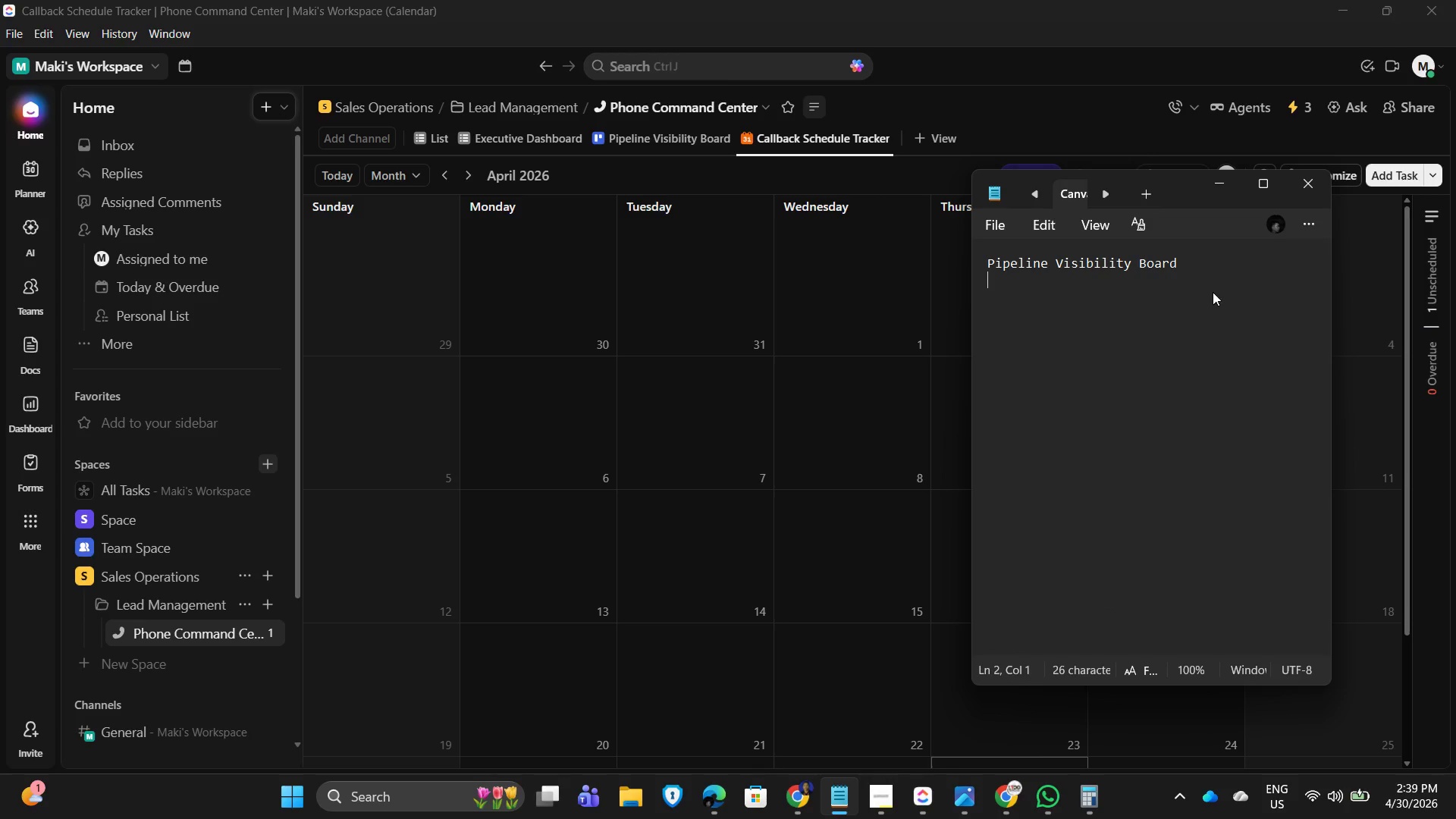 
key(Control+V)
 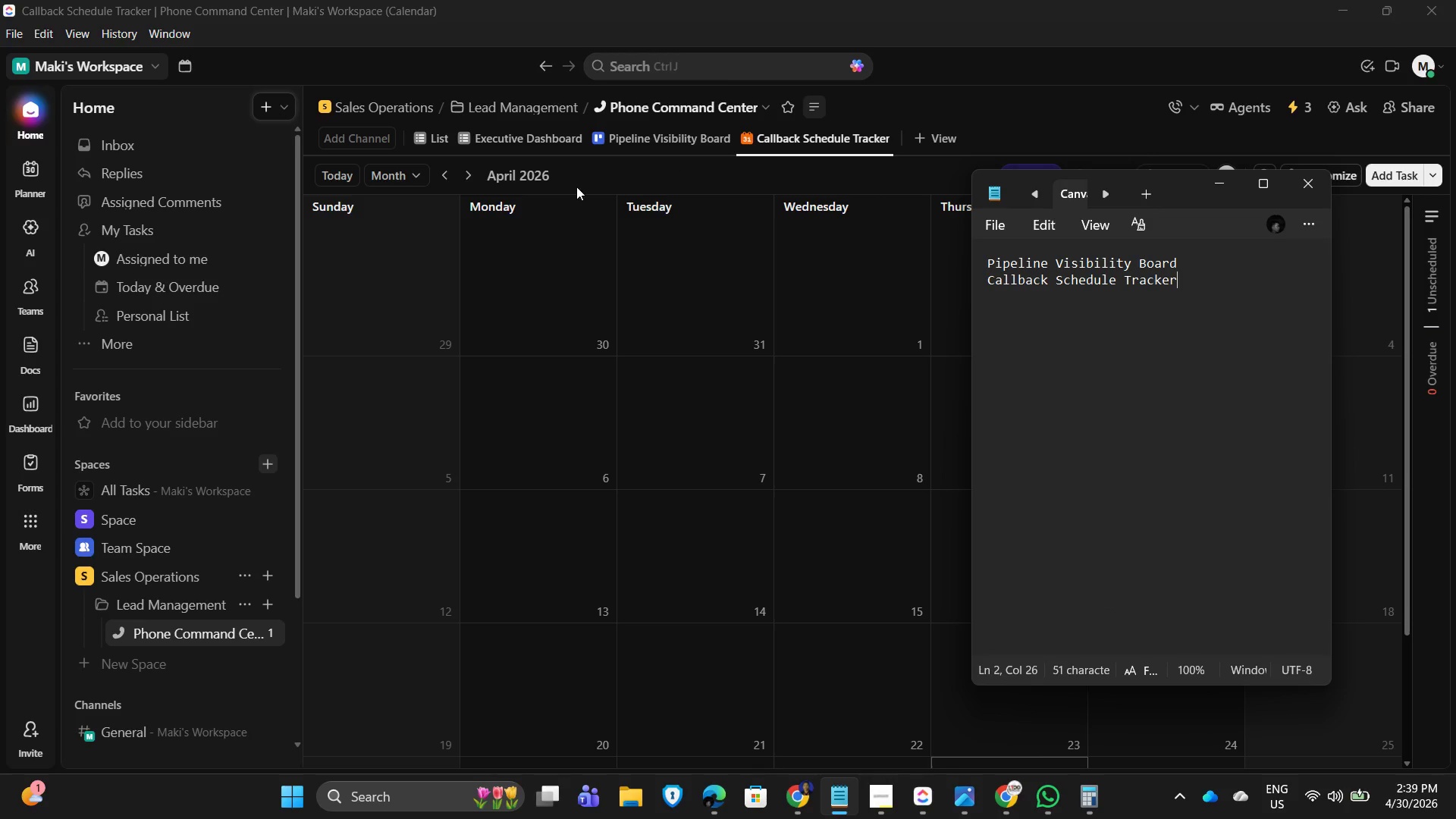 
left_click([489, 133])
 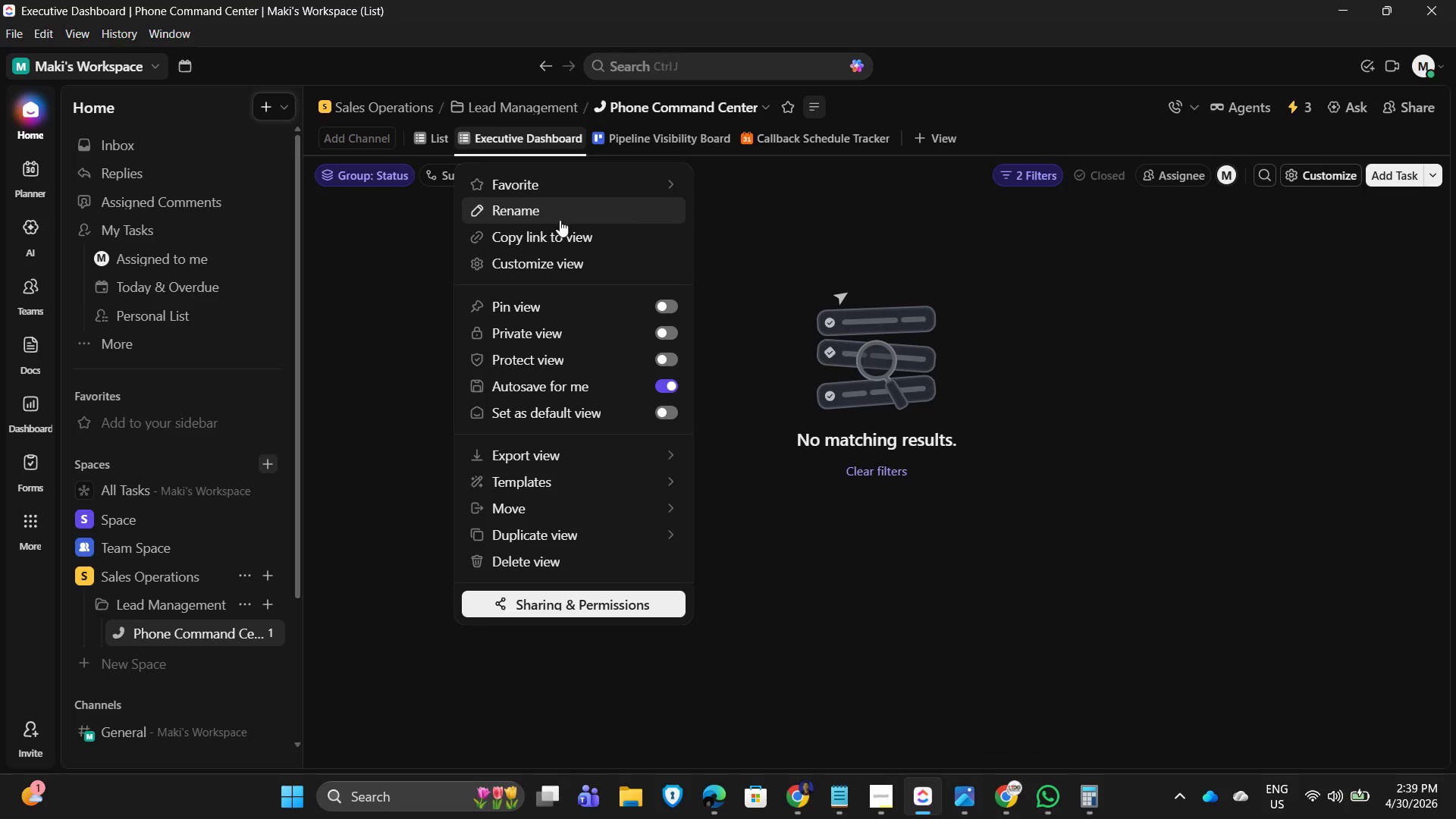 
left_click([544, 209])
 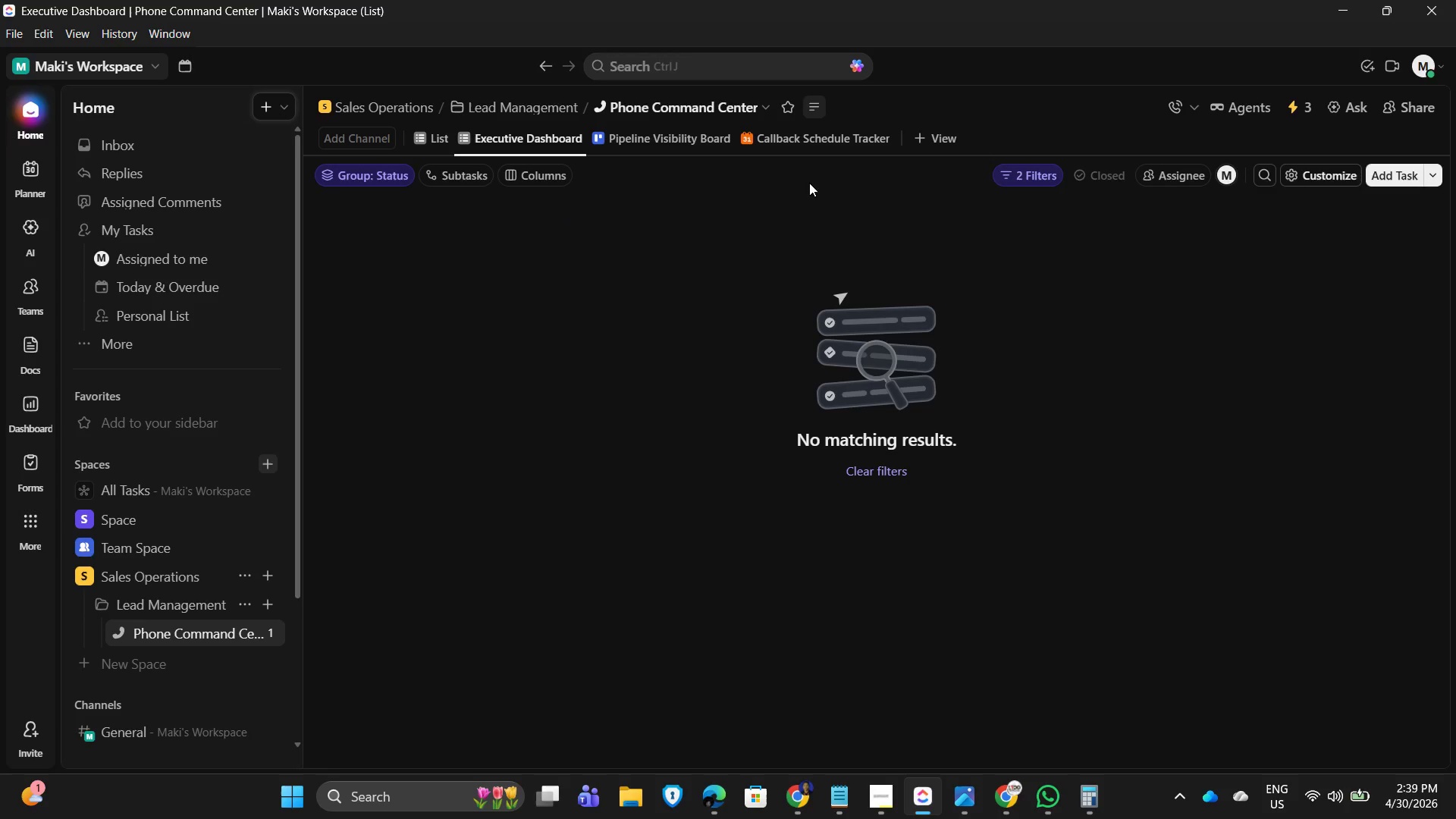 
key(Control+A)
 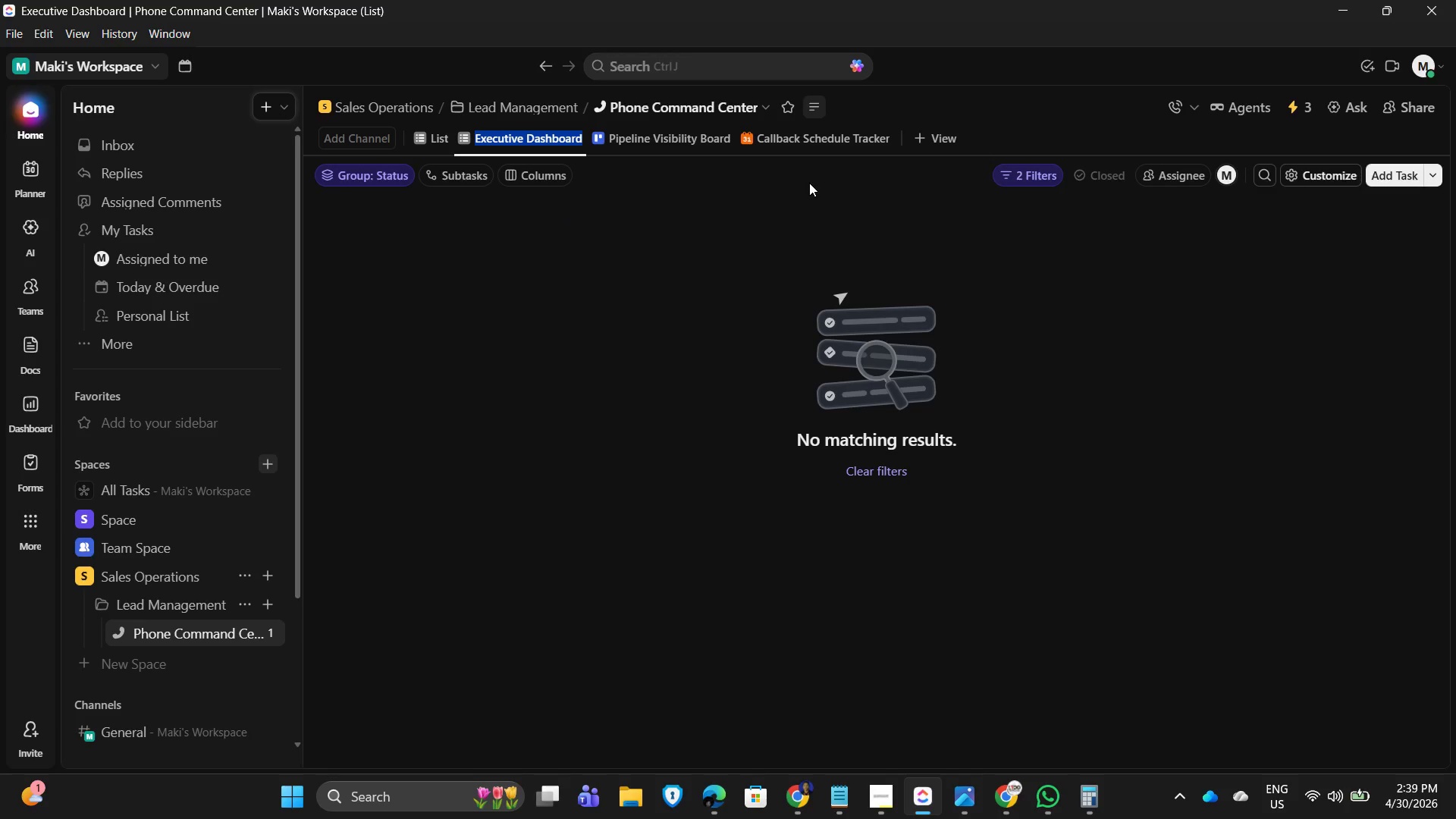 
key(Control+C)
 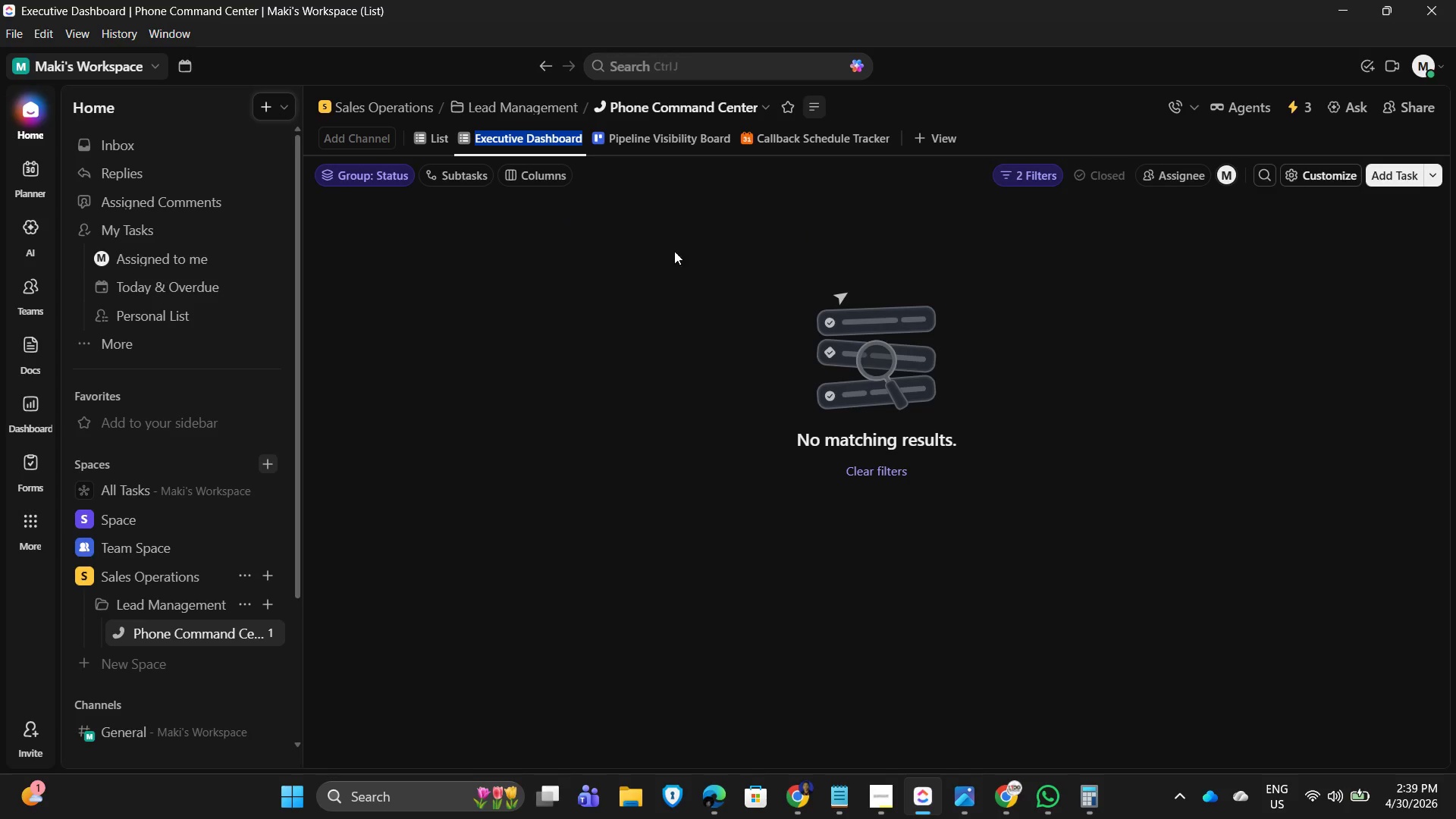 
left_click([673, 251])
 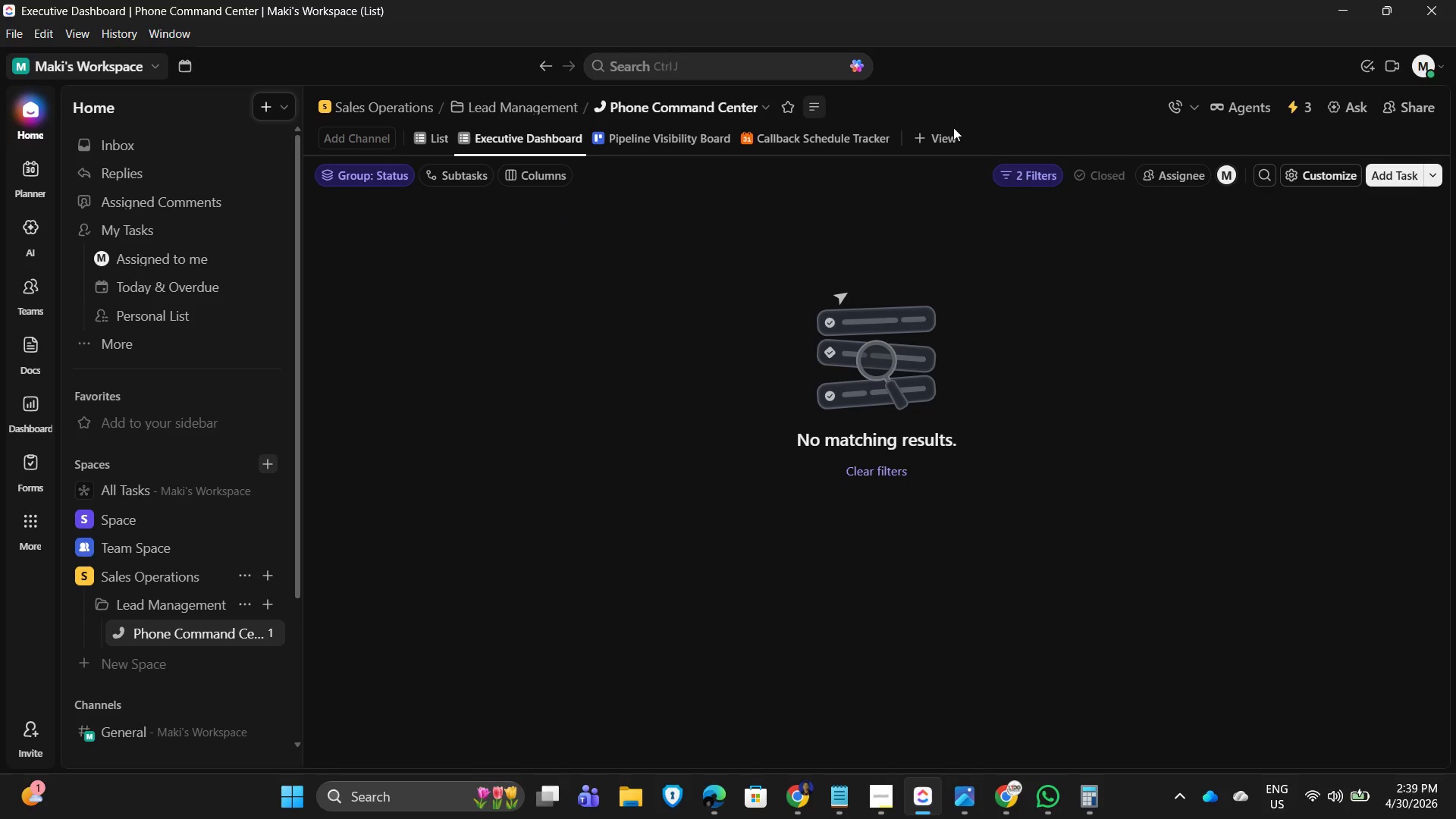 
wait(5.08)
 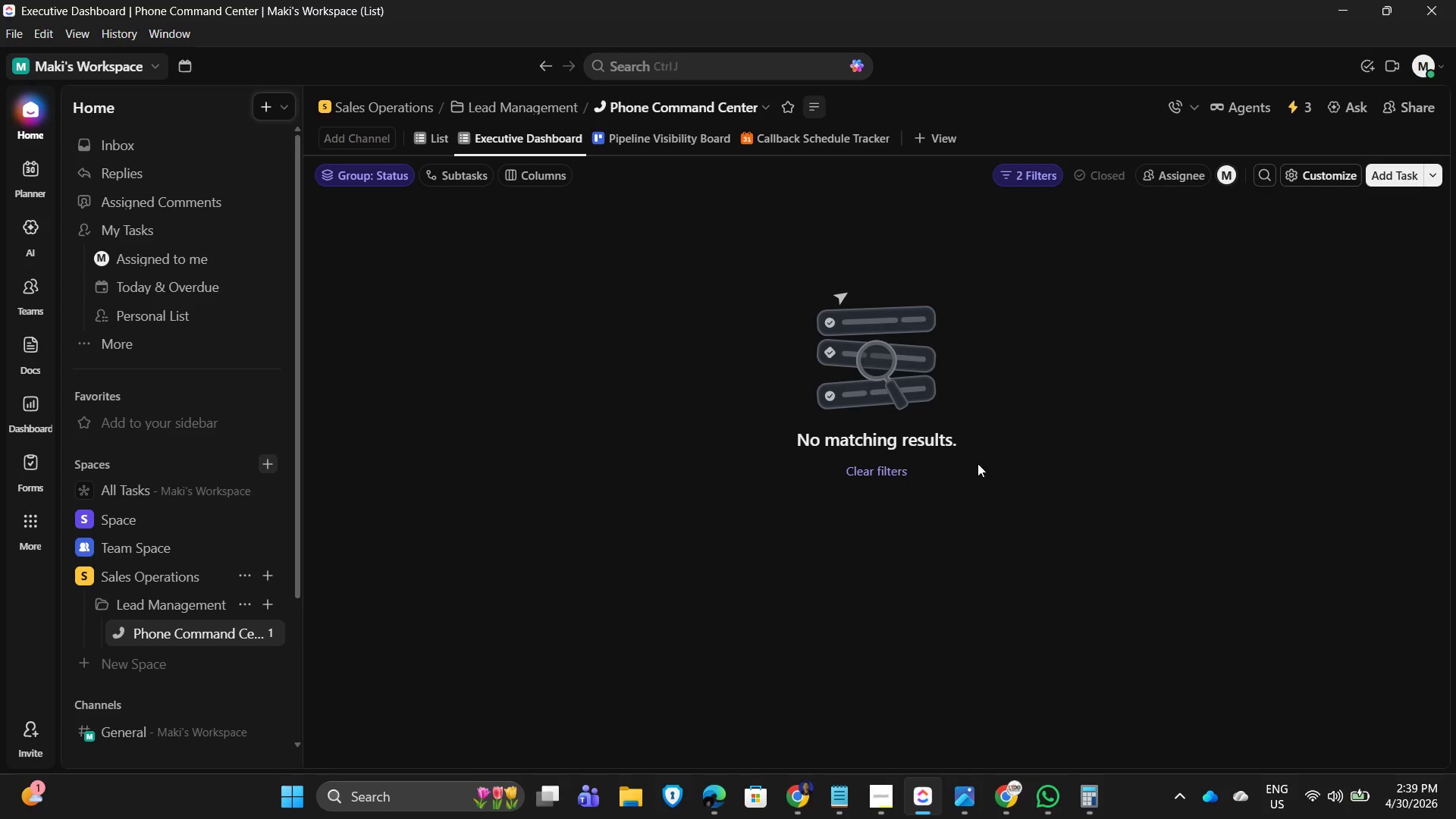 
left_click([823, 800])
 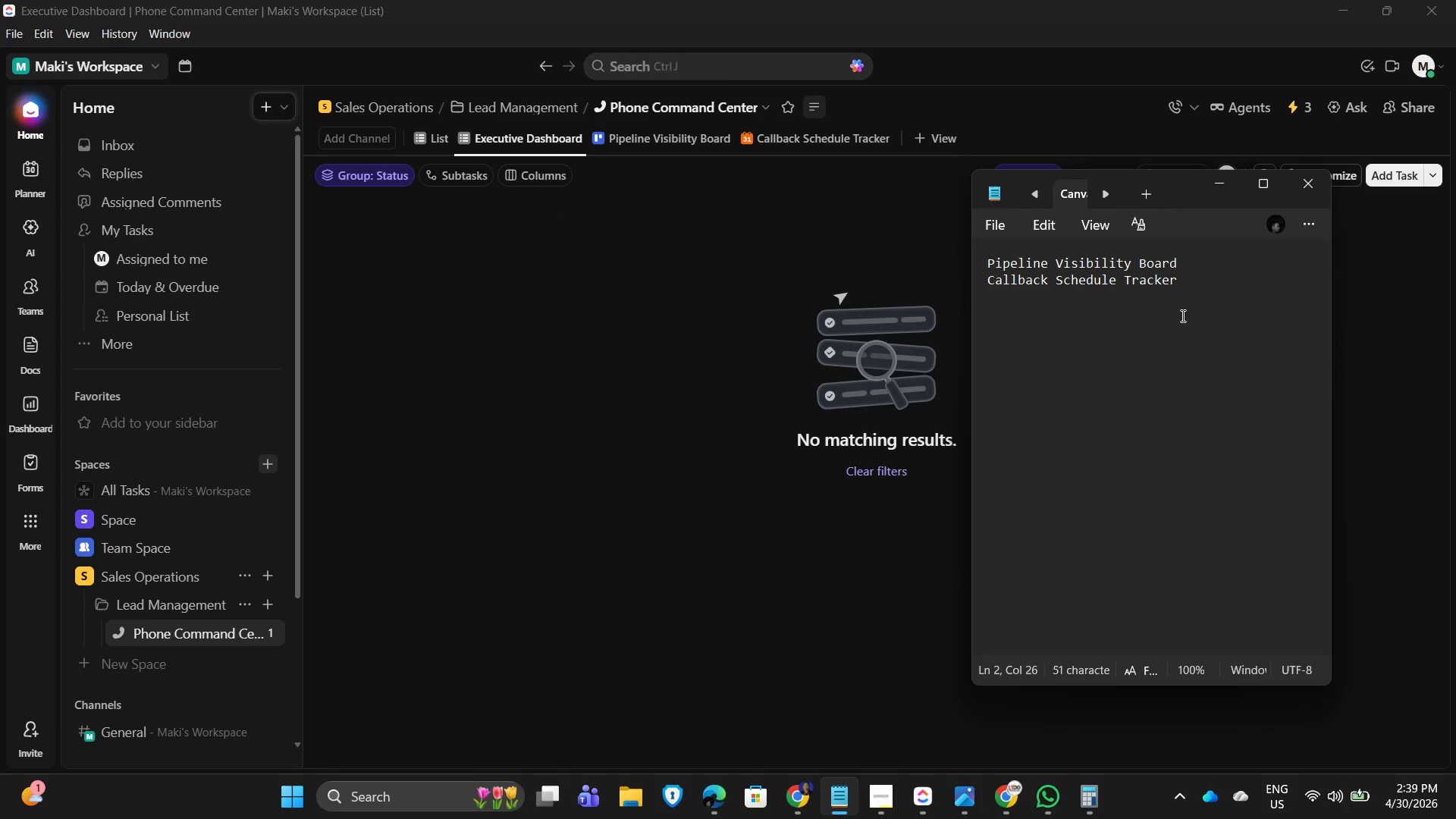 
key(Enter)
 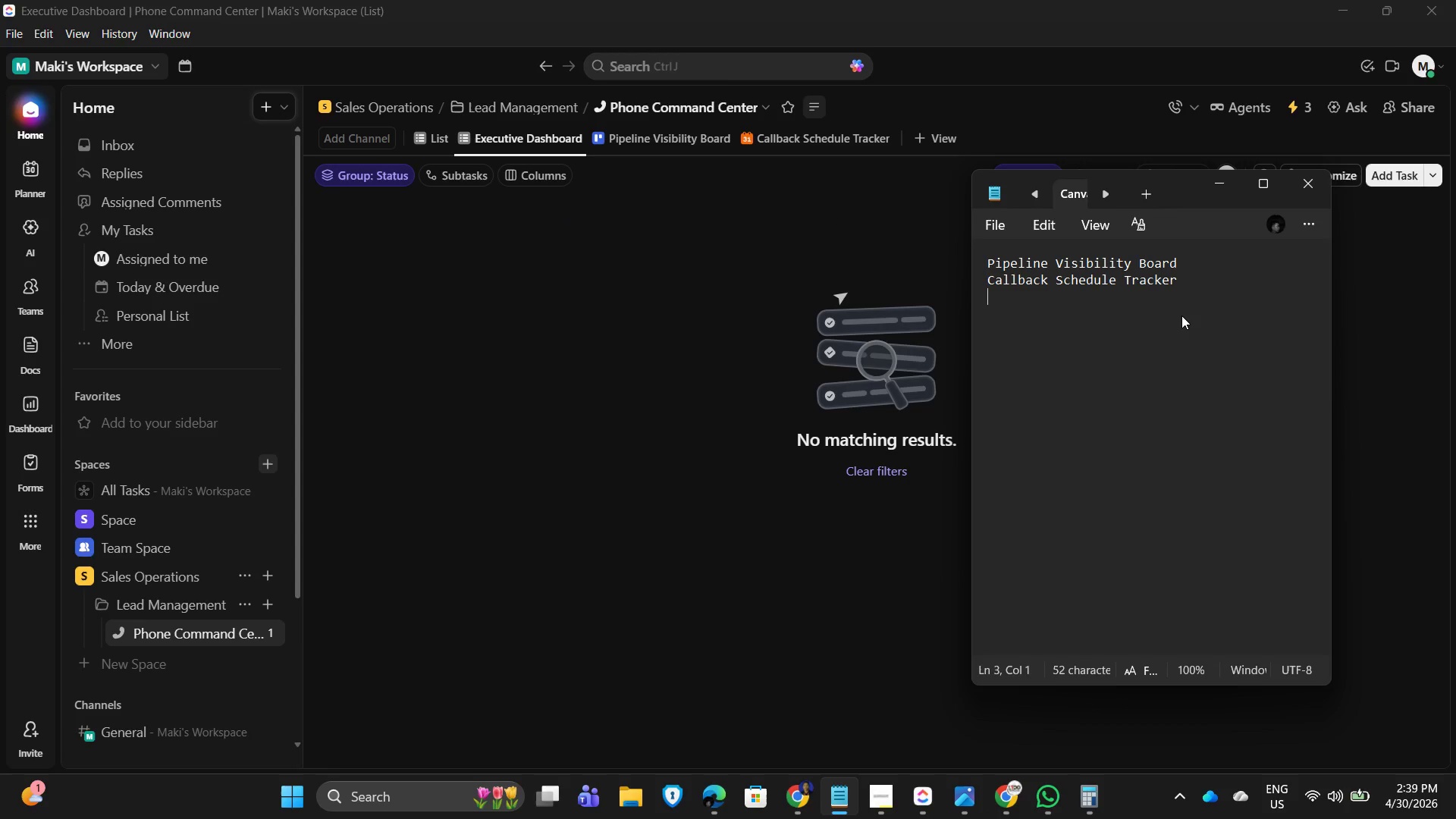 
key(Control+V)
 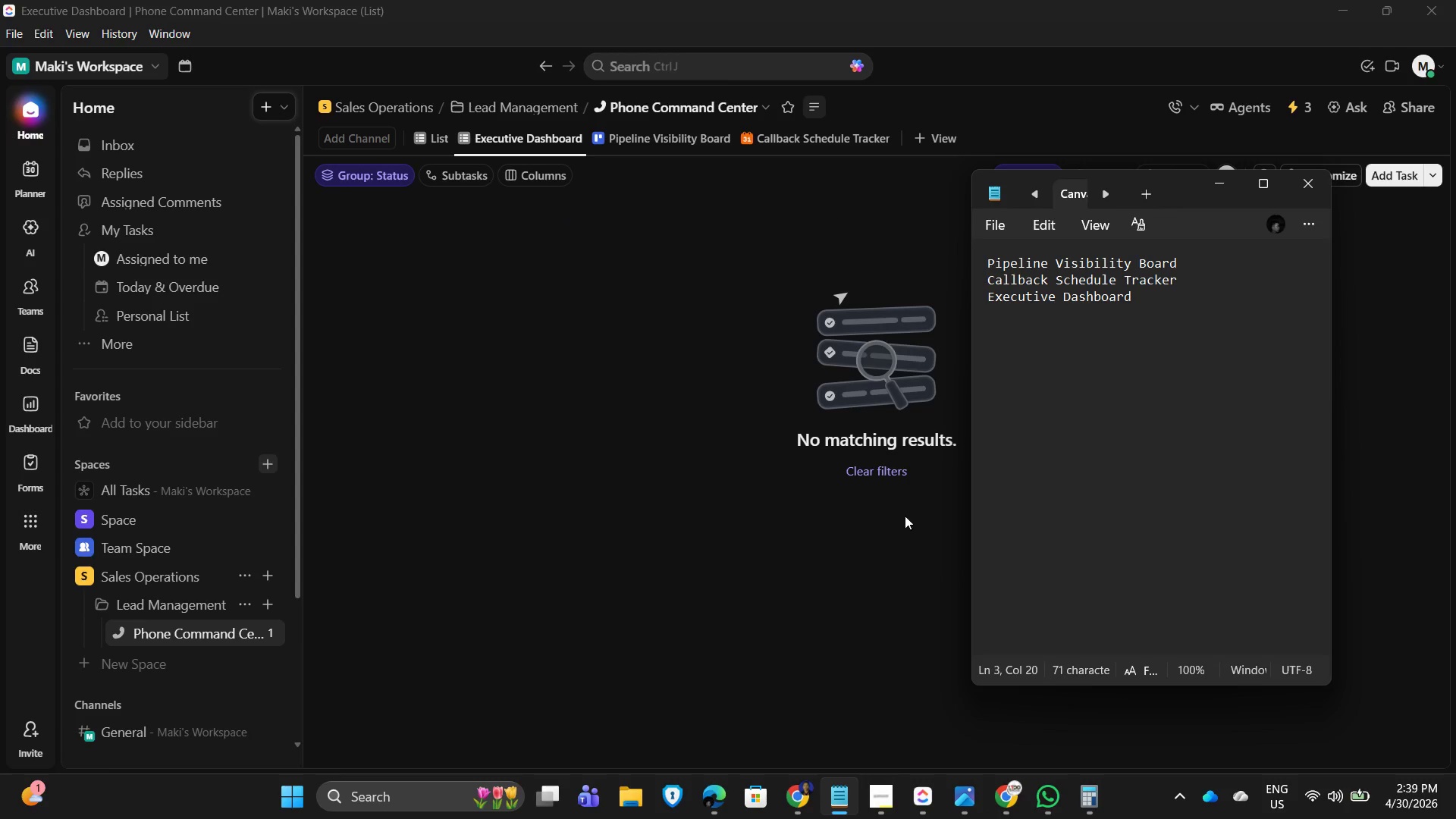 
left_click([666, 548])
 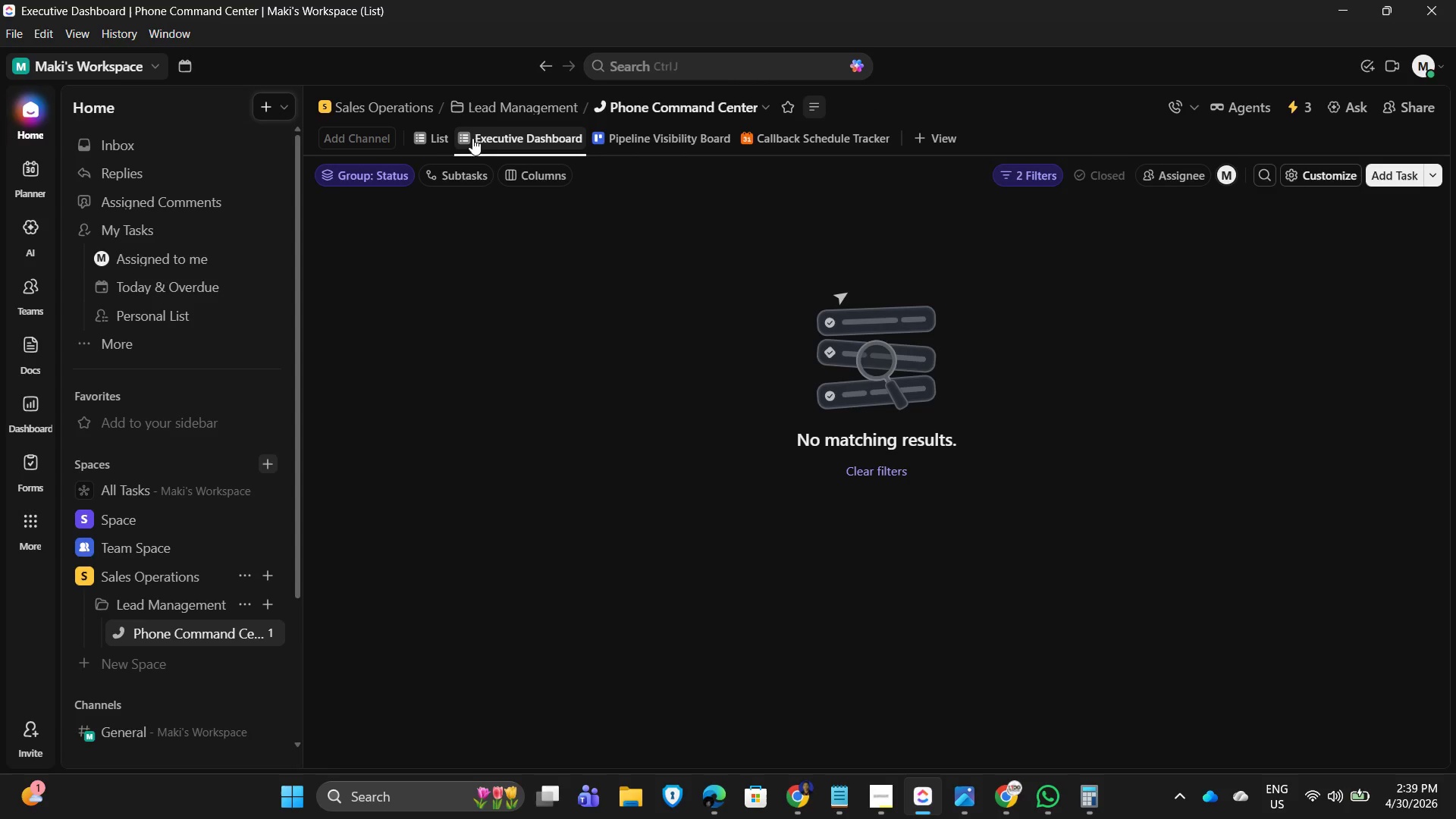 
left_click([419, 136])
 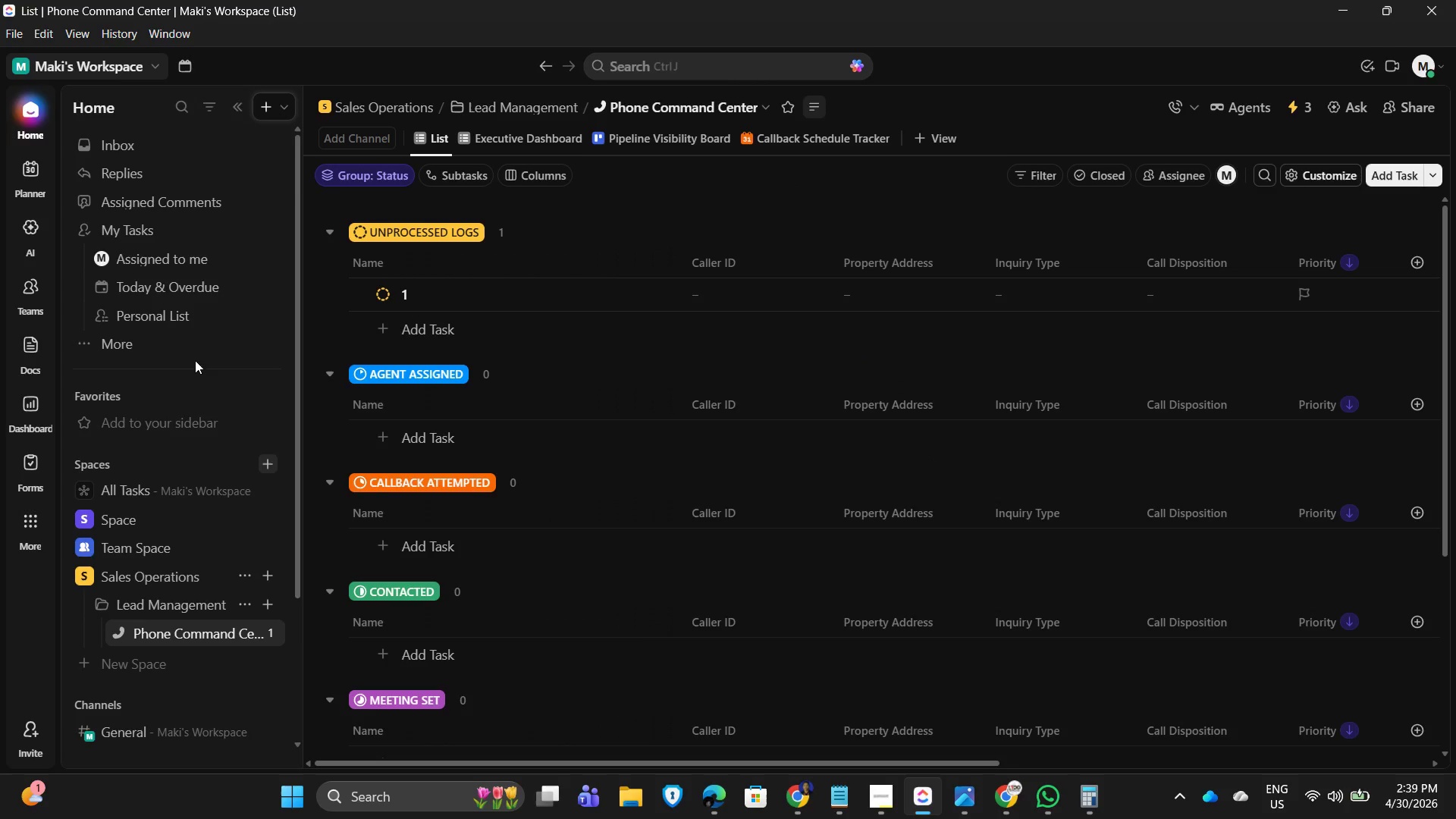 
scroll: coordinate [621, 556], scroll_direction: up, amount: 2.0
 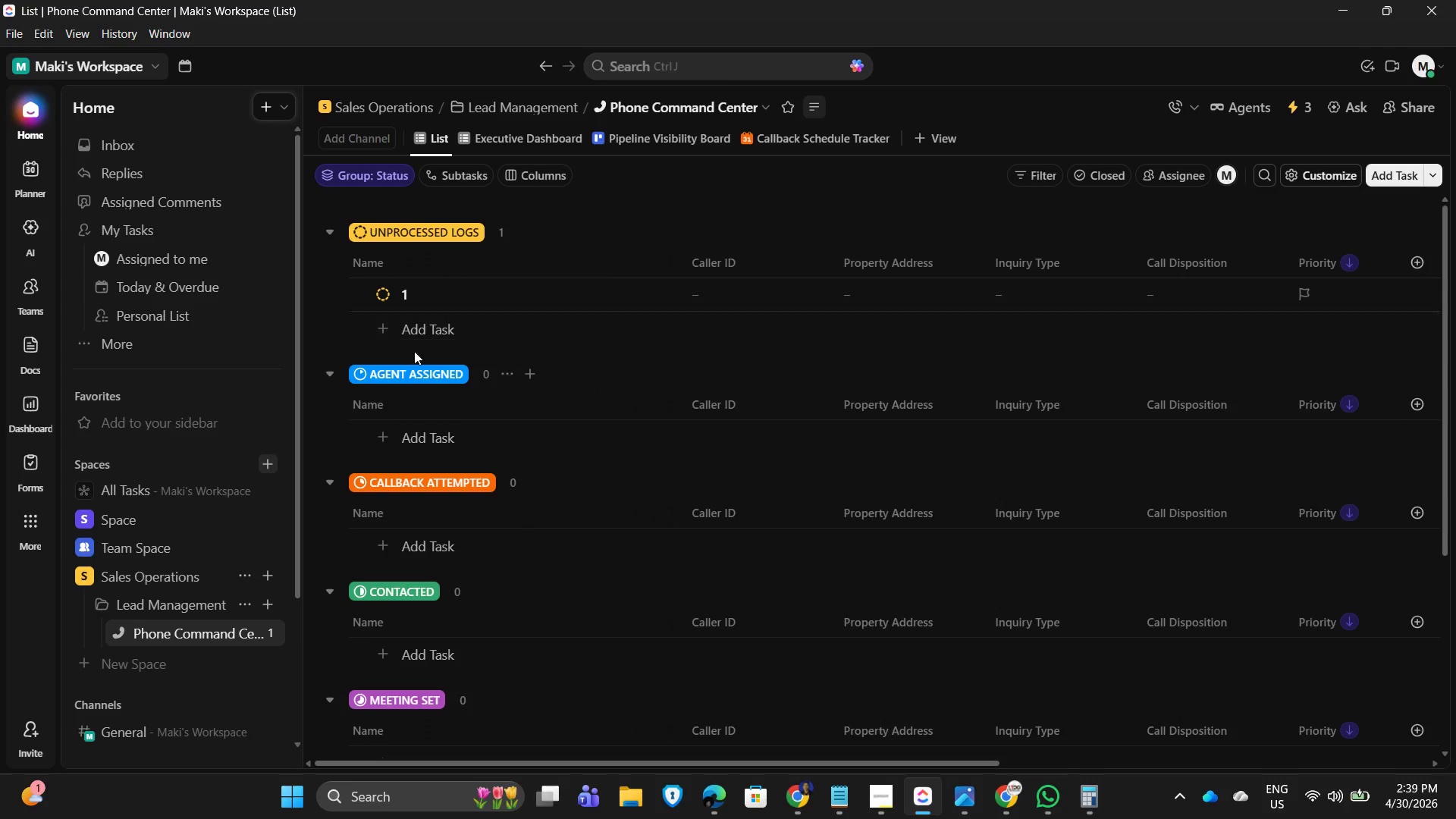 
left_click_drag(start_coordinate=[413, 281], to_coordinate=[417, 281])
 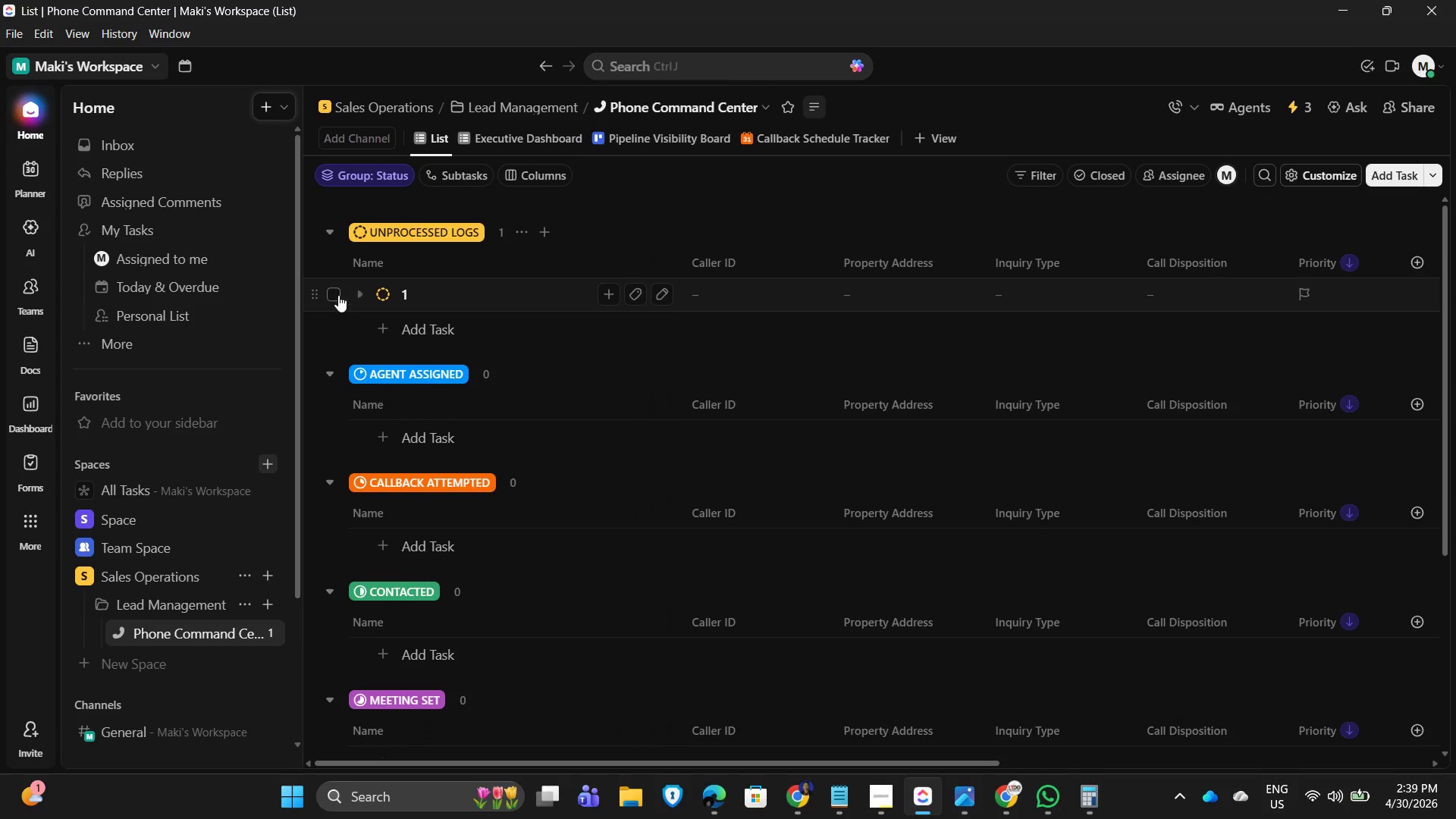 
left_click([422, 295])
 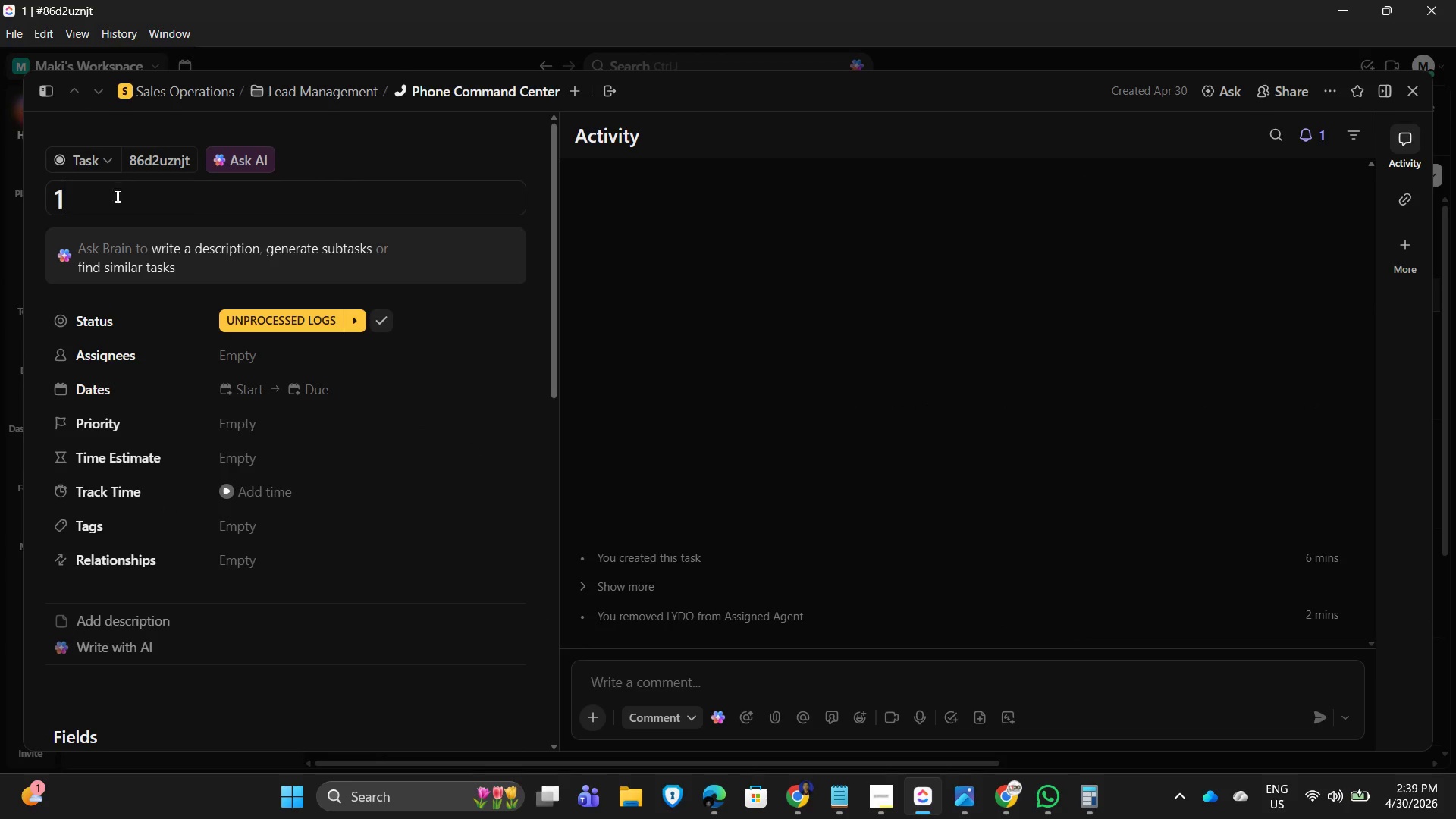 
key(Backspace)
type(Call)
key(Backspace)
key(Backspace)
key(Backspace)
type(ALL - 09171234567)
 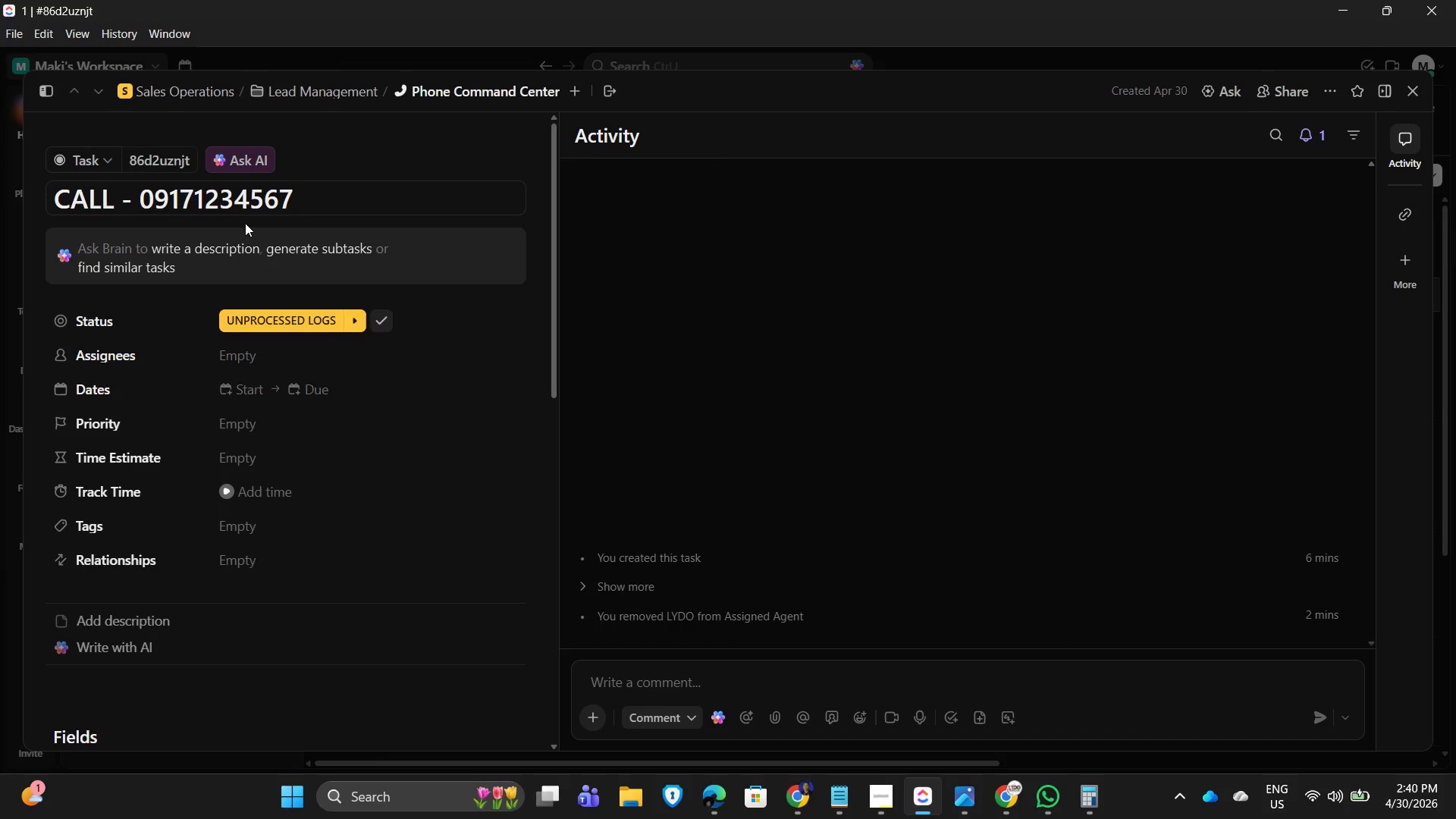 
type(-)
key(Backspace)
type( - BUYER - OCEANCILLE)
key(Backspace)
type(A)
 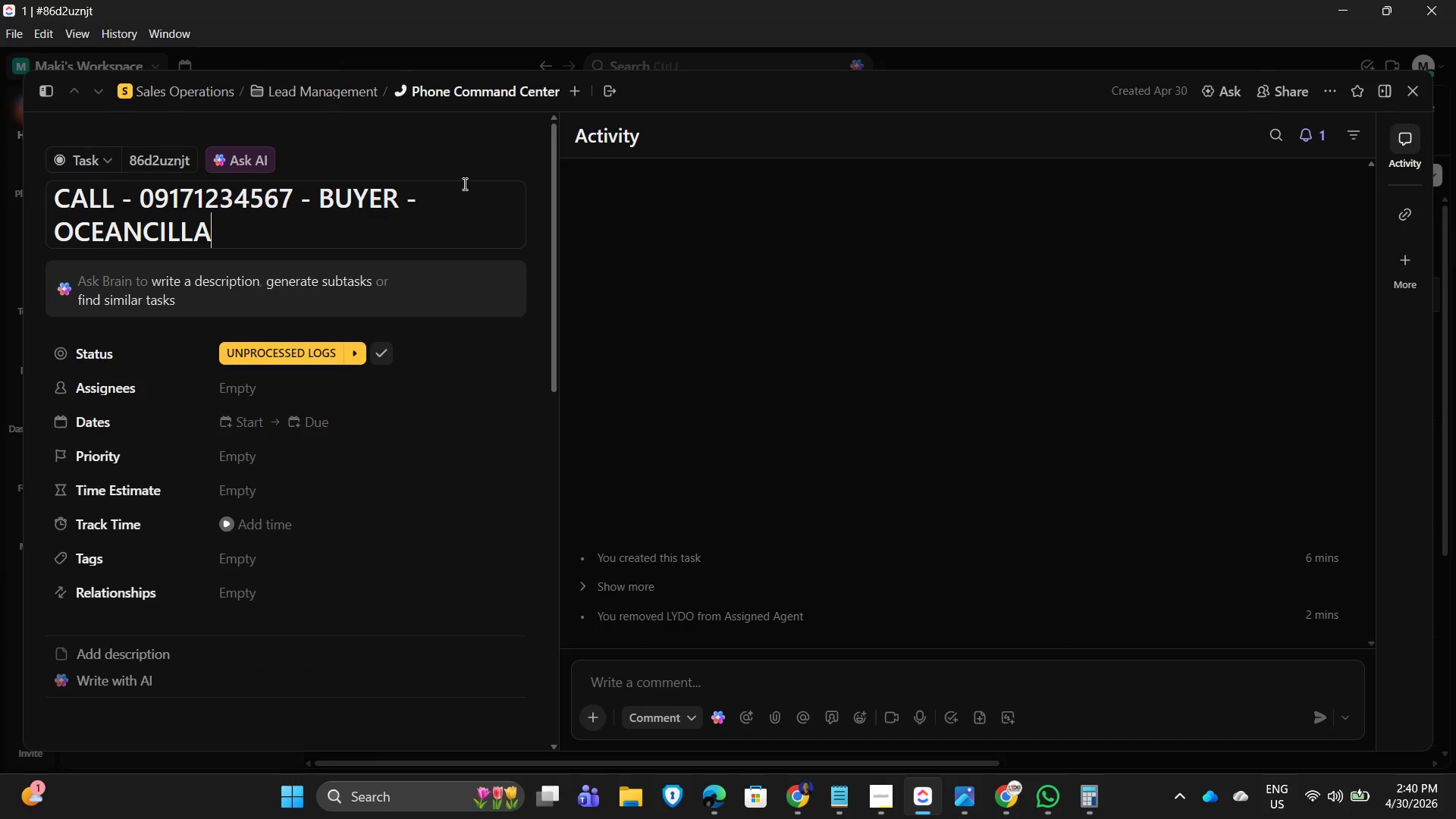 
key(ArrowLeft)
 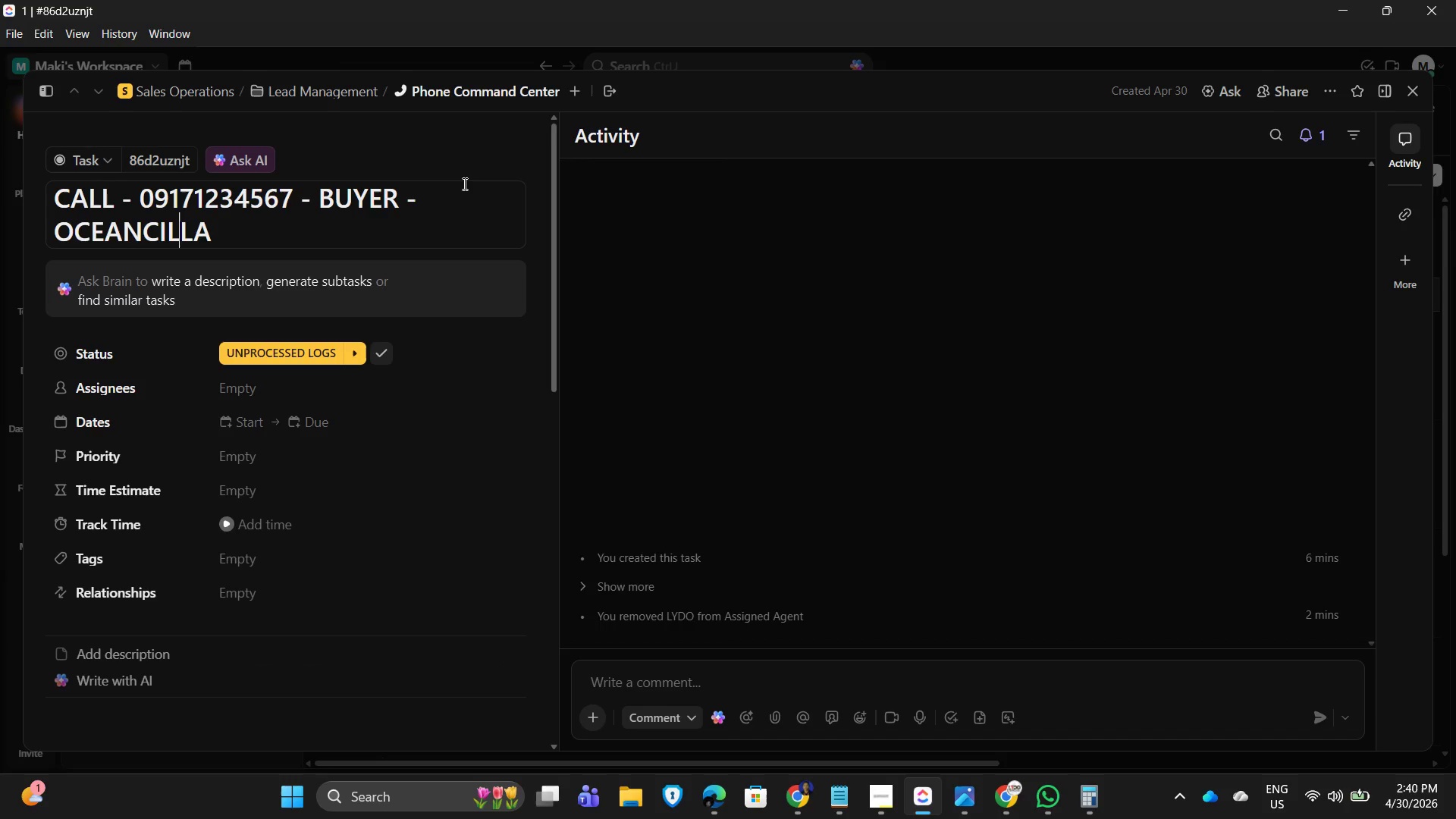 
key(ArrowLeft)
 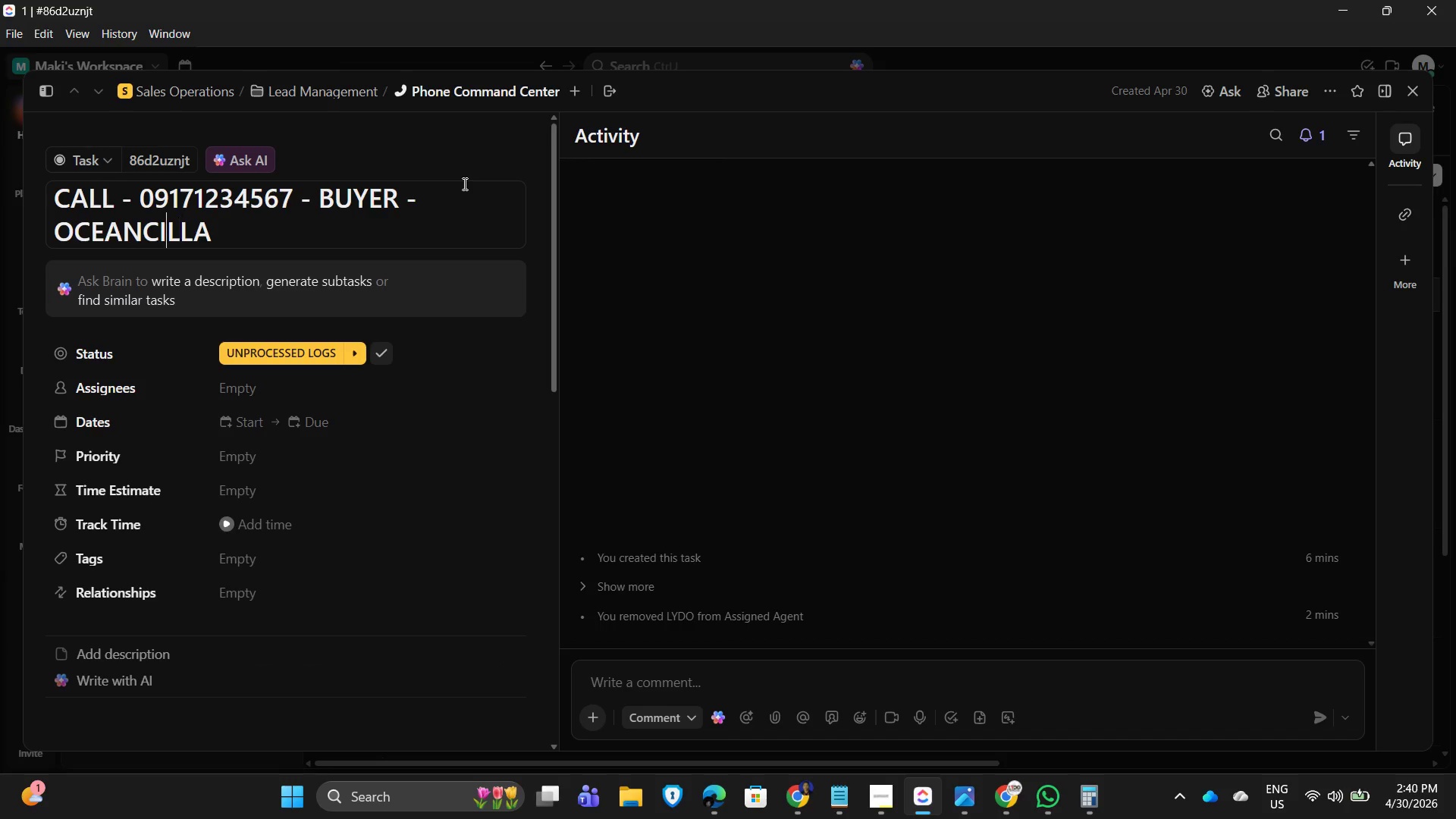 
key(ArrowLeft)
 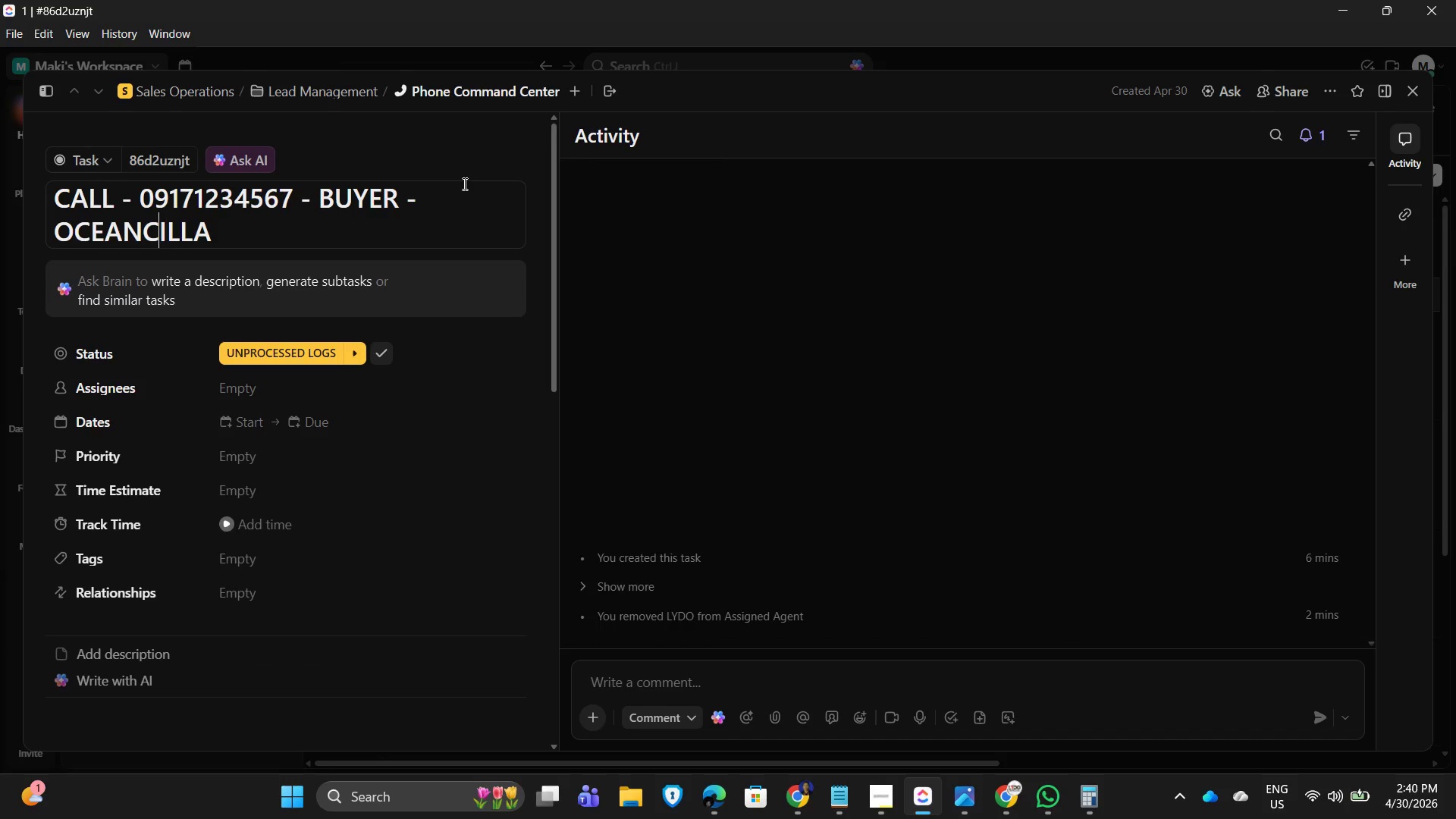 
key(ArrowLeft)
 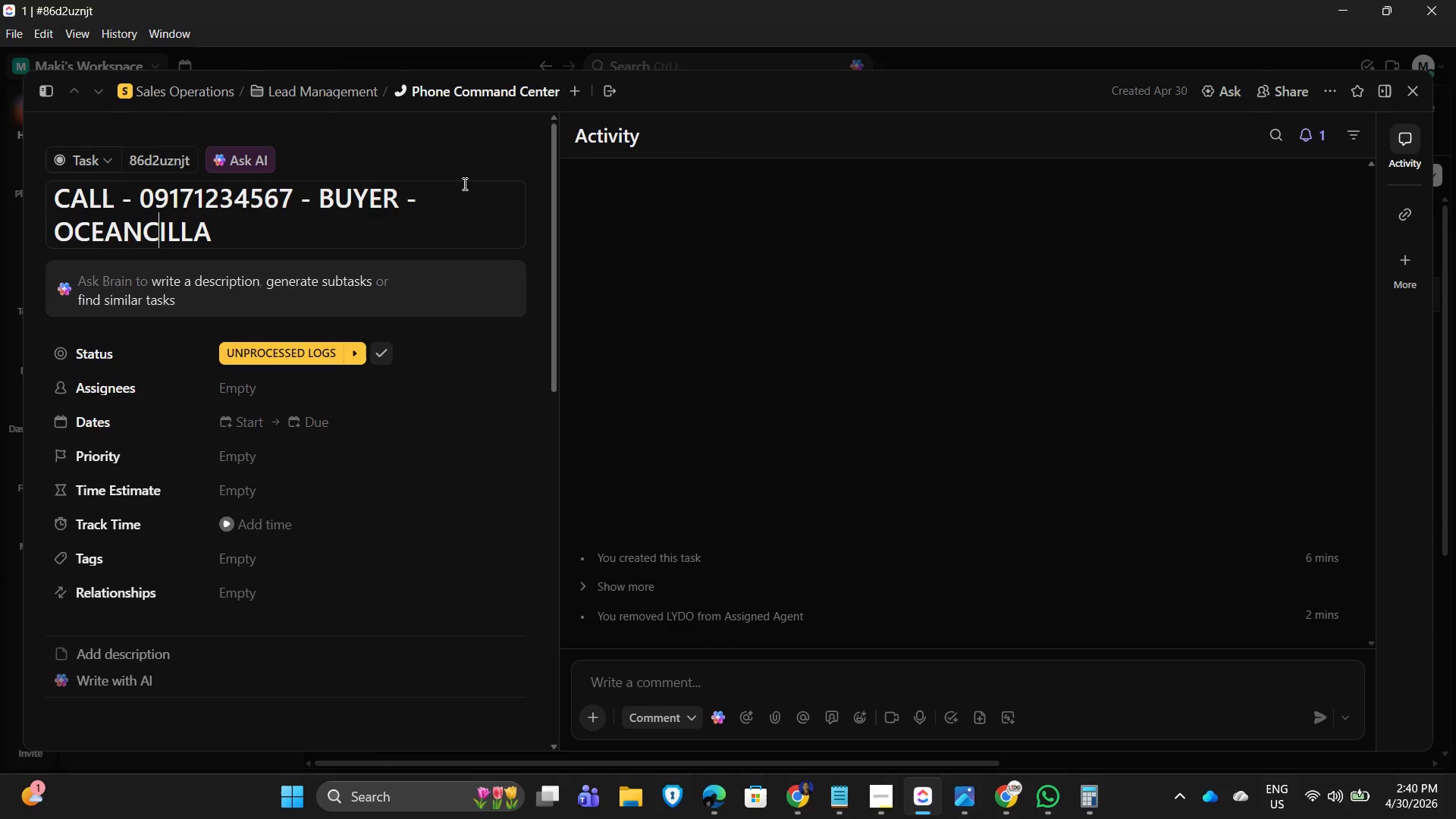 
key(ArrowLeft)
 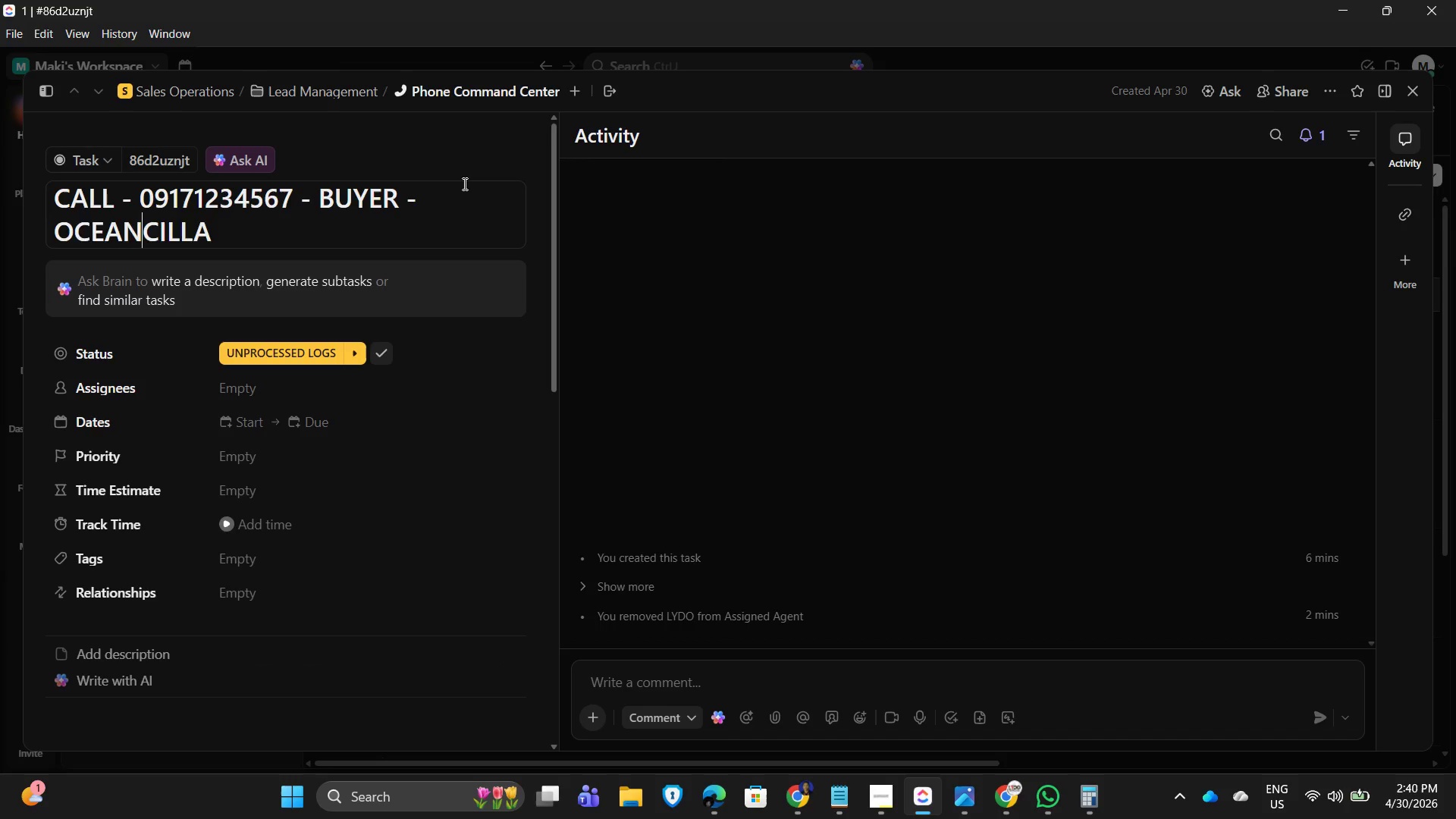 
key(Space)
 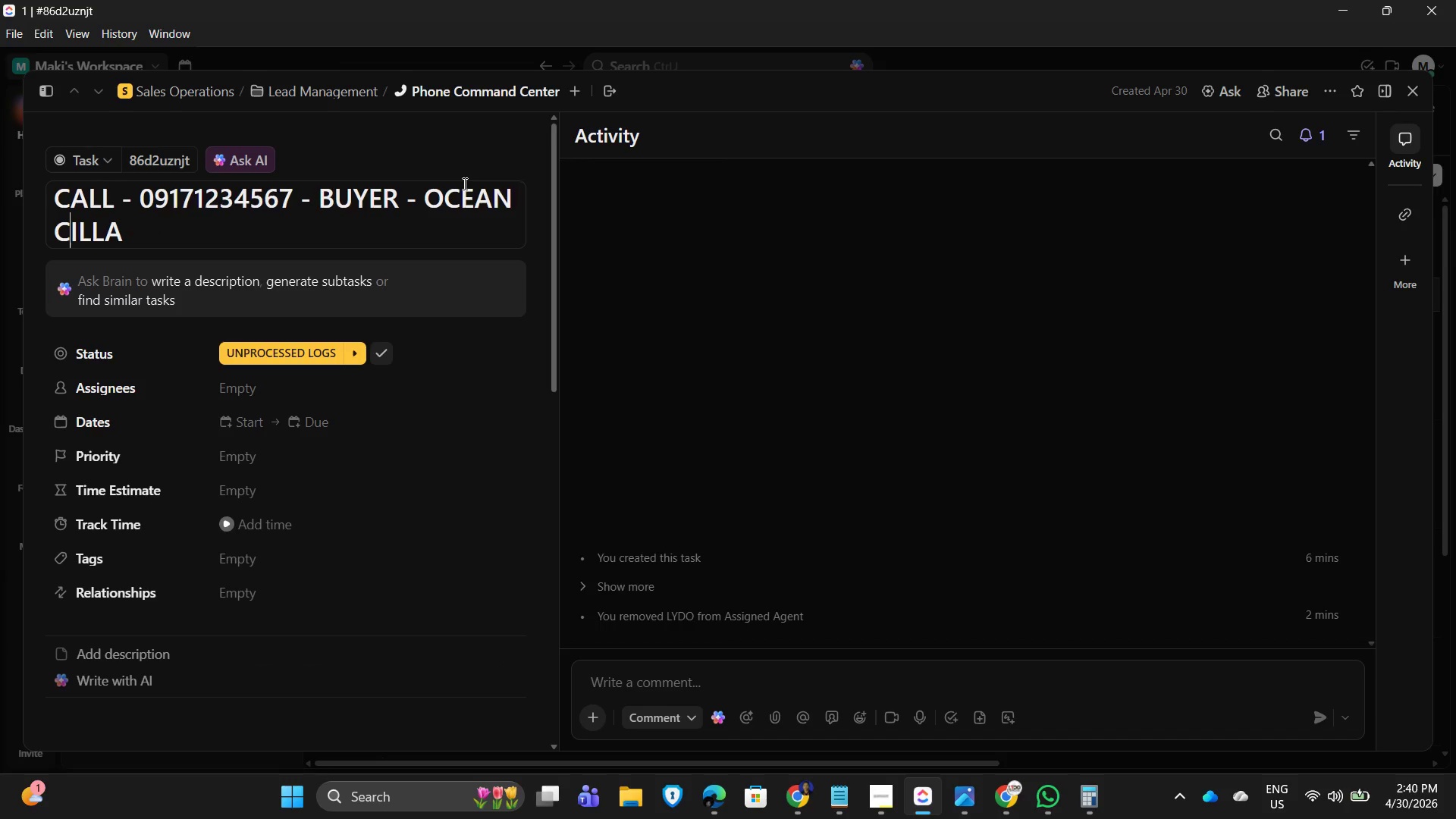 
key(ArrowRight)
 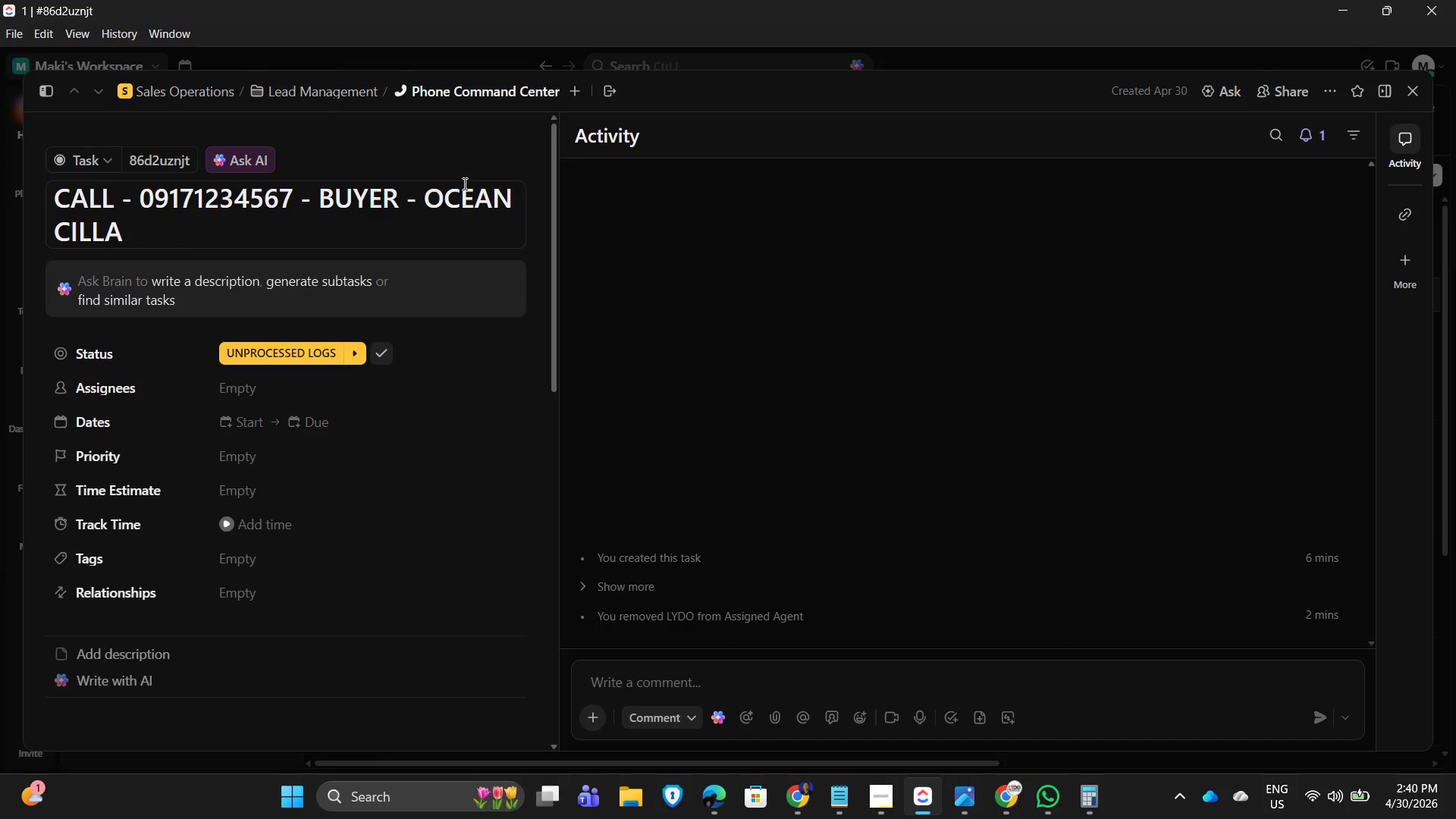 
key(Backspace)
 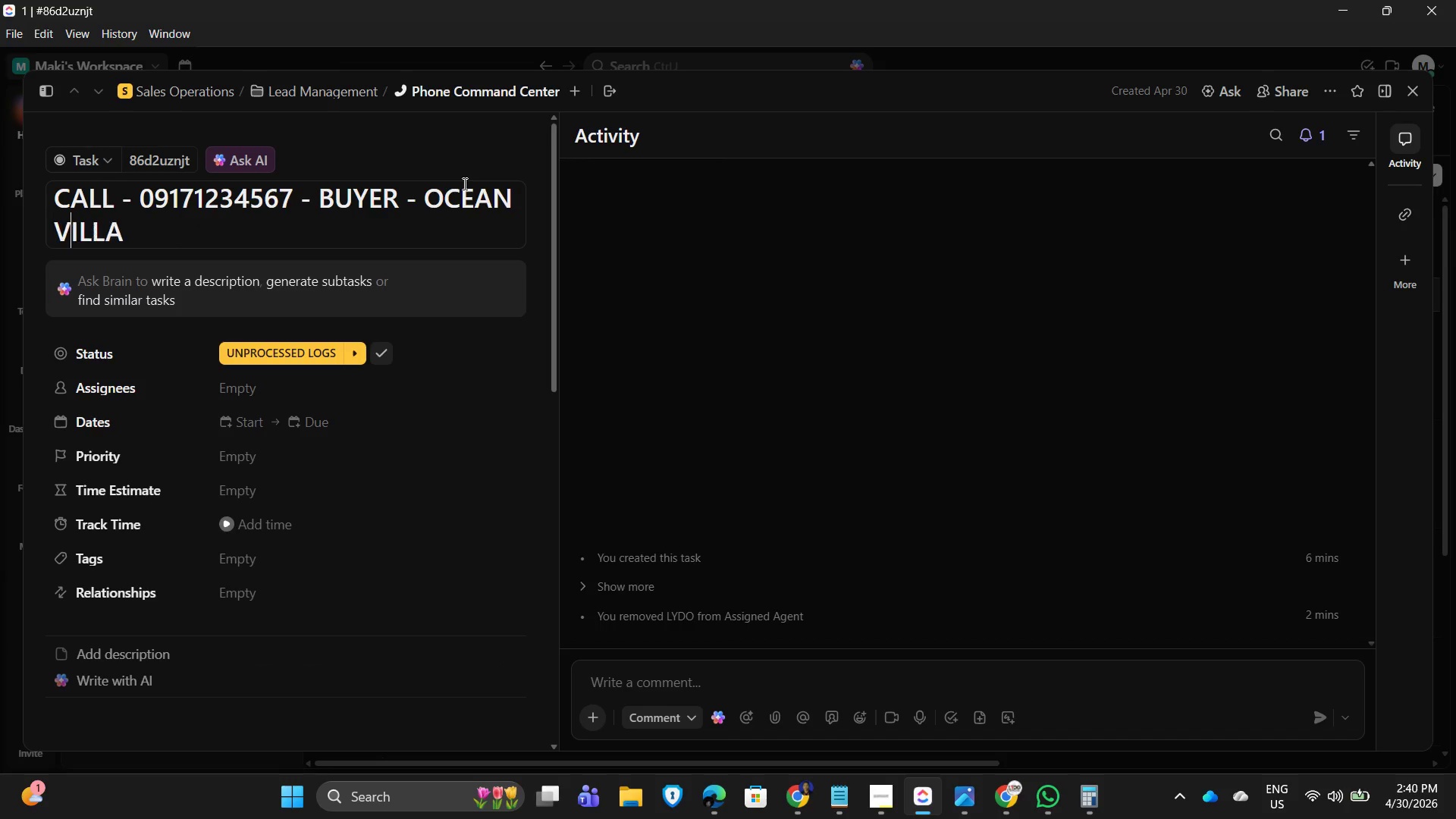 
key(V)
 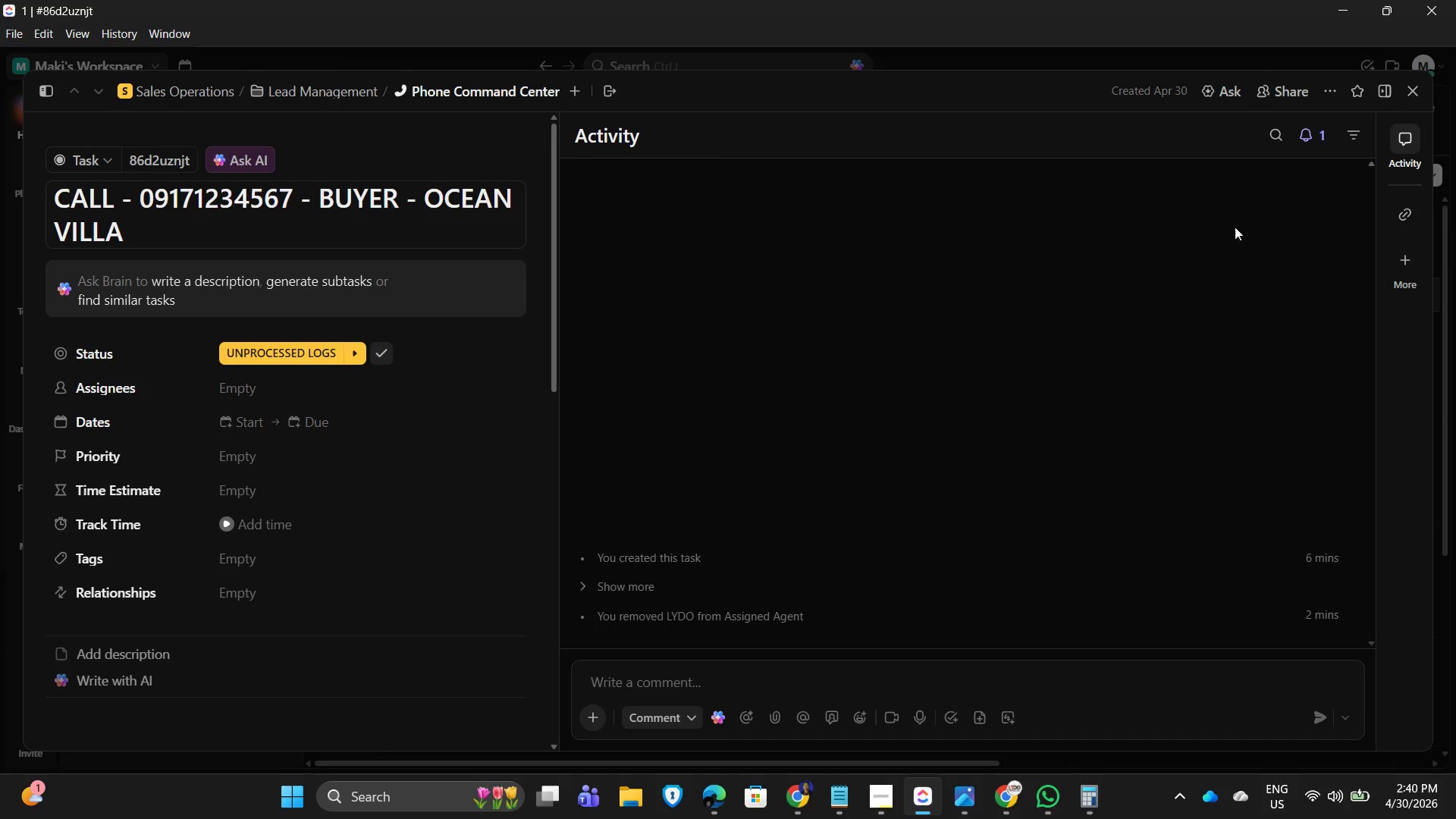 
left_click([792, 322])
 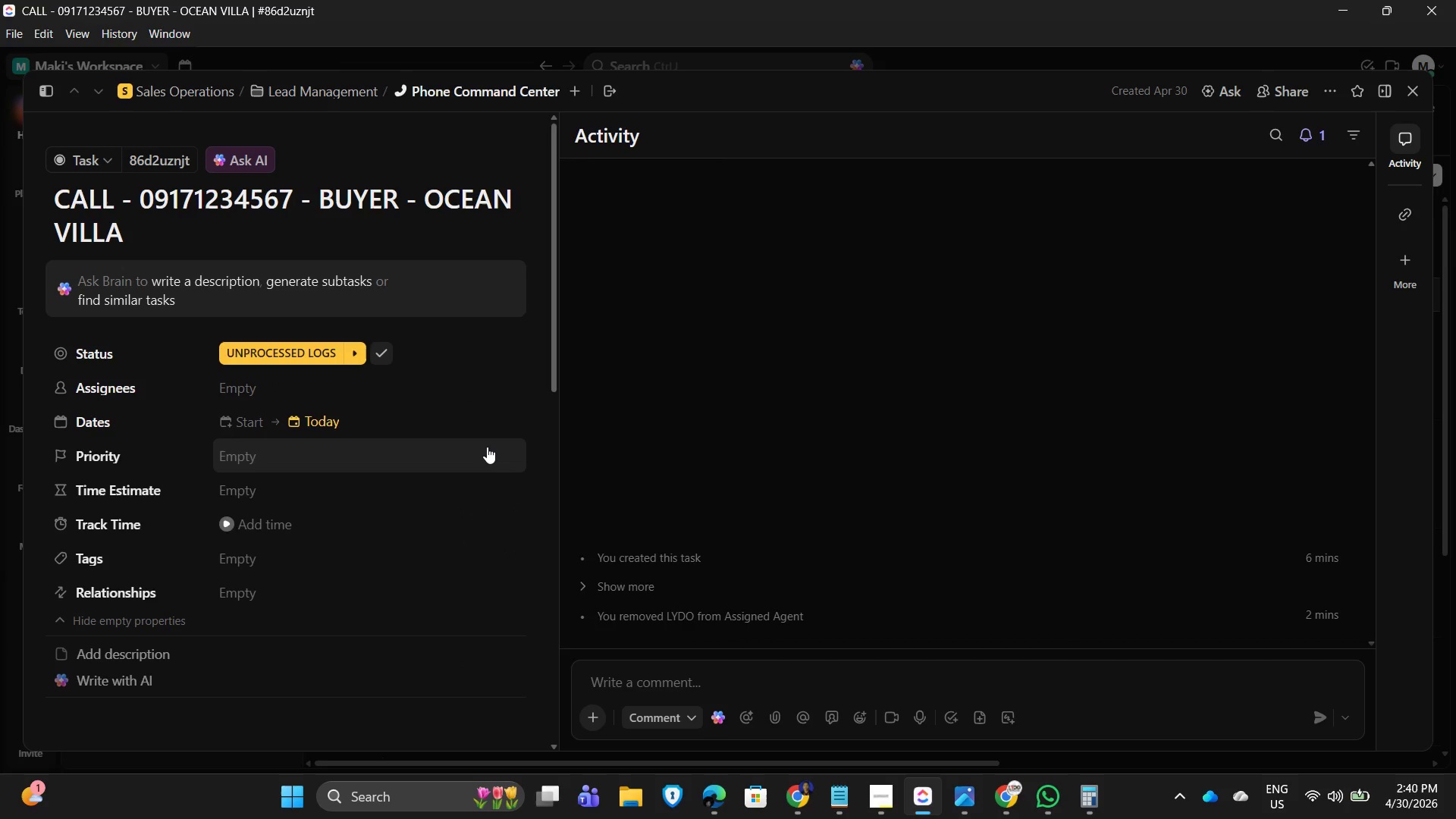 
wait(18.34)
 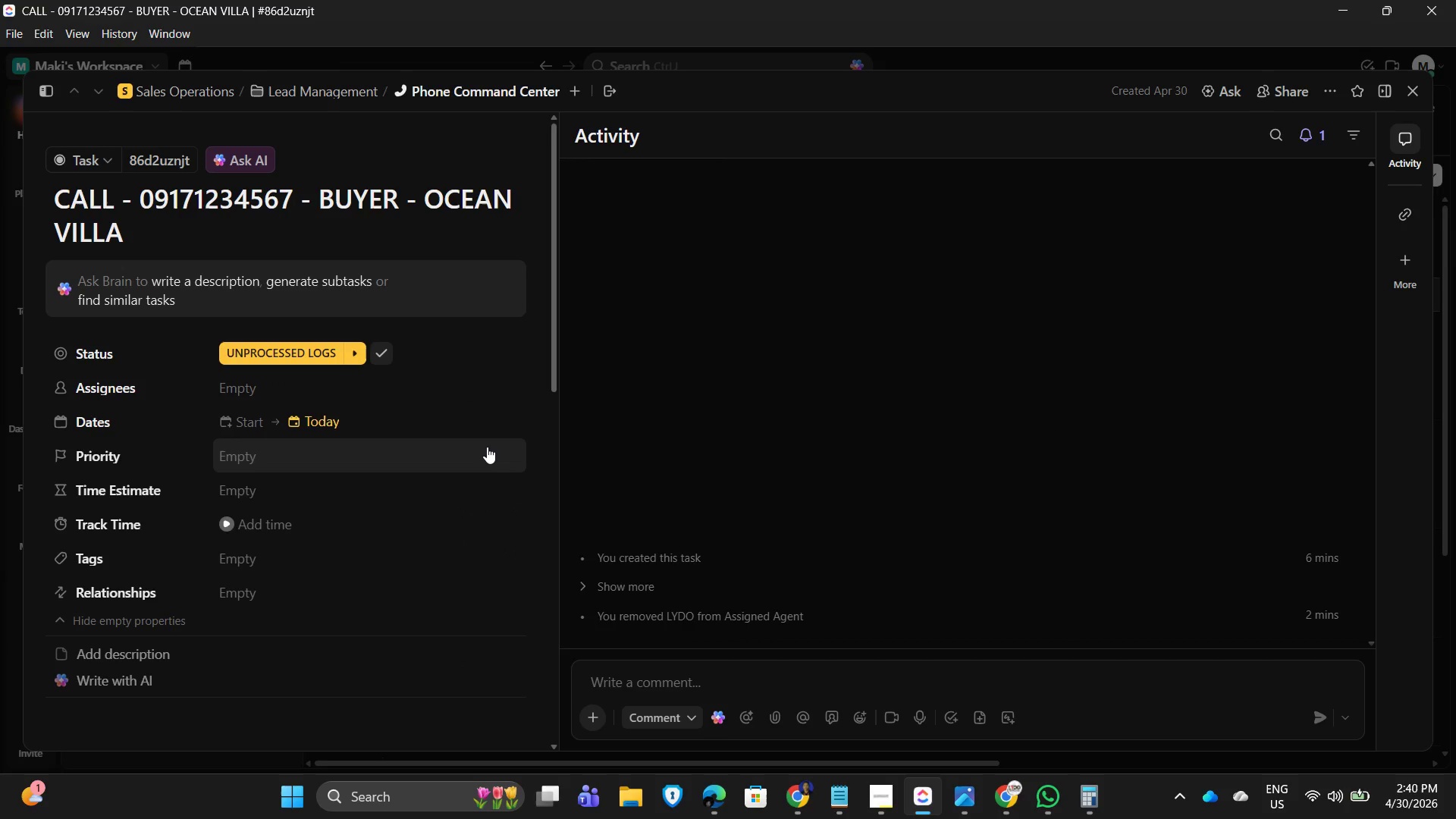 
left_click([731, 290])
 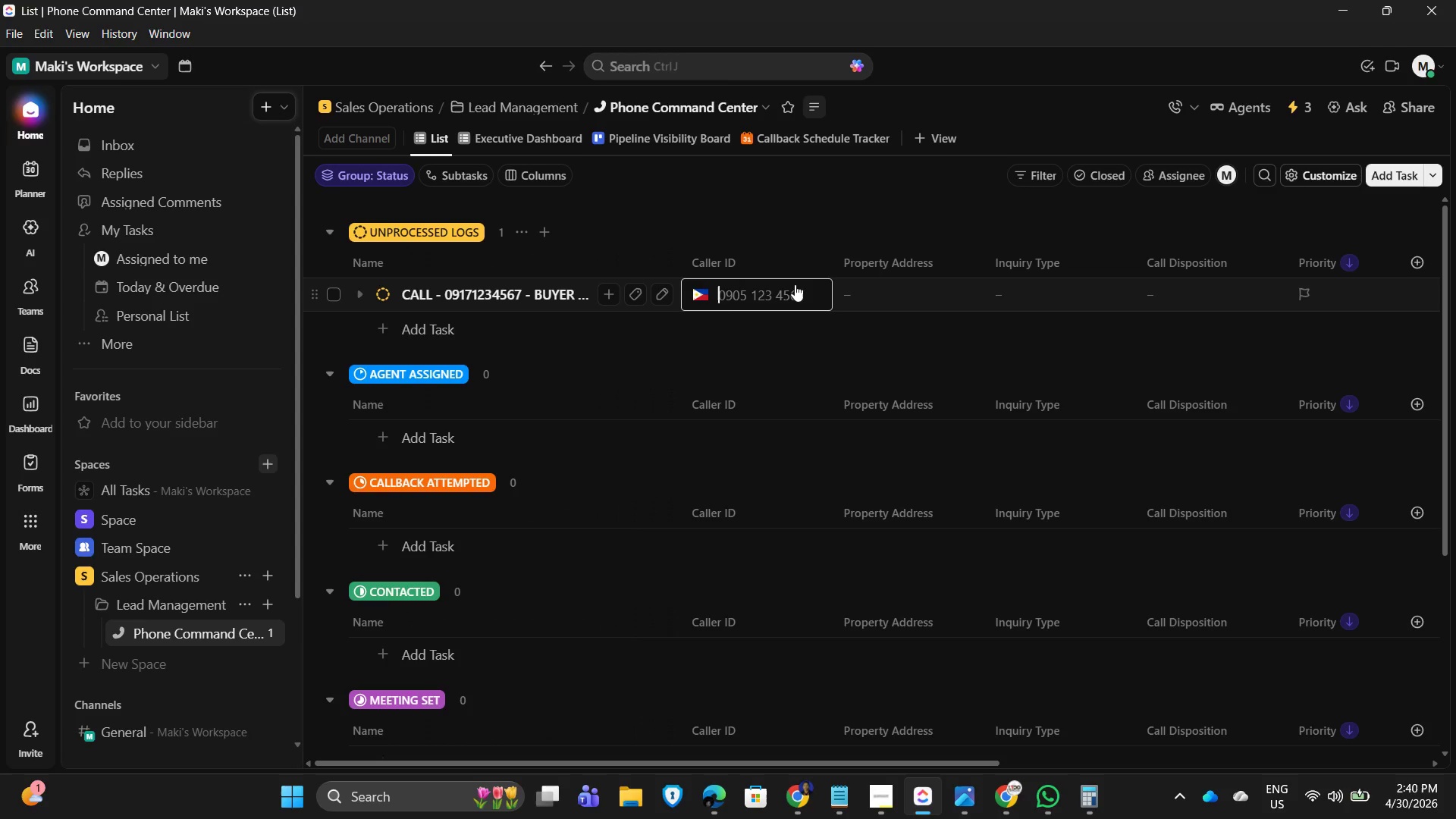 
key(Numpad0)
 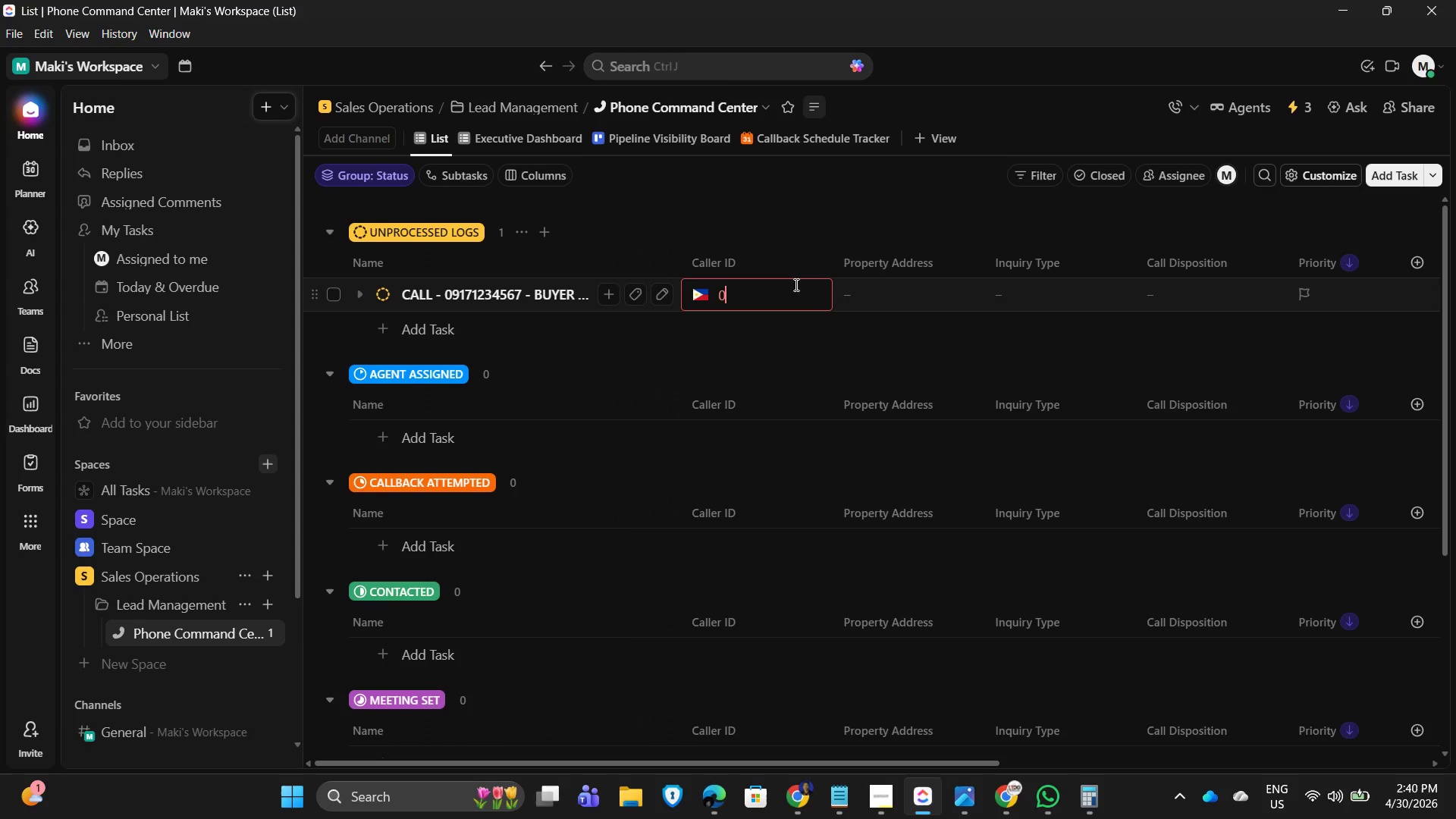 
key(Numpad9)
 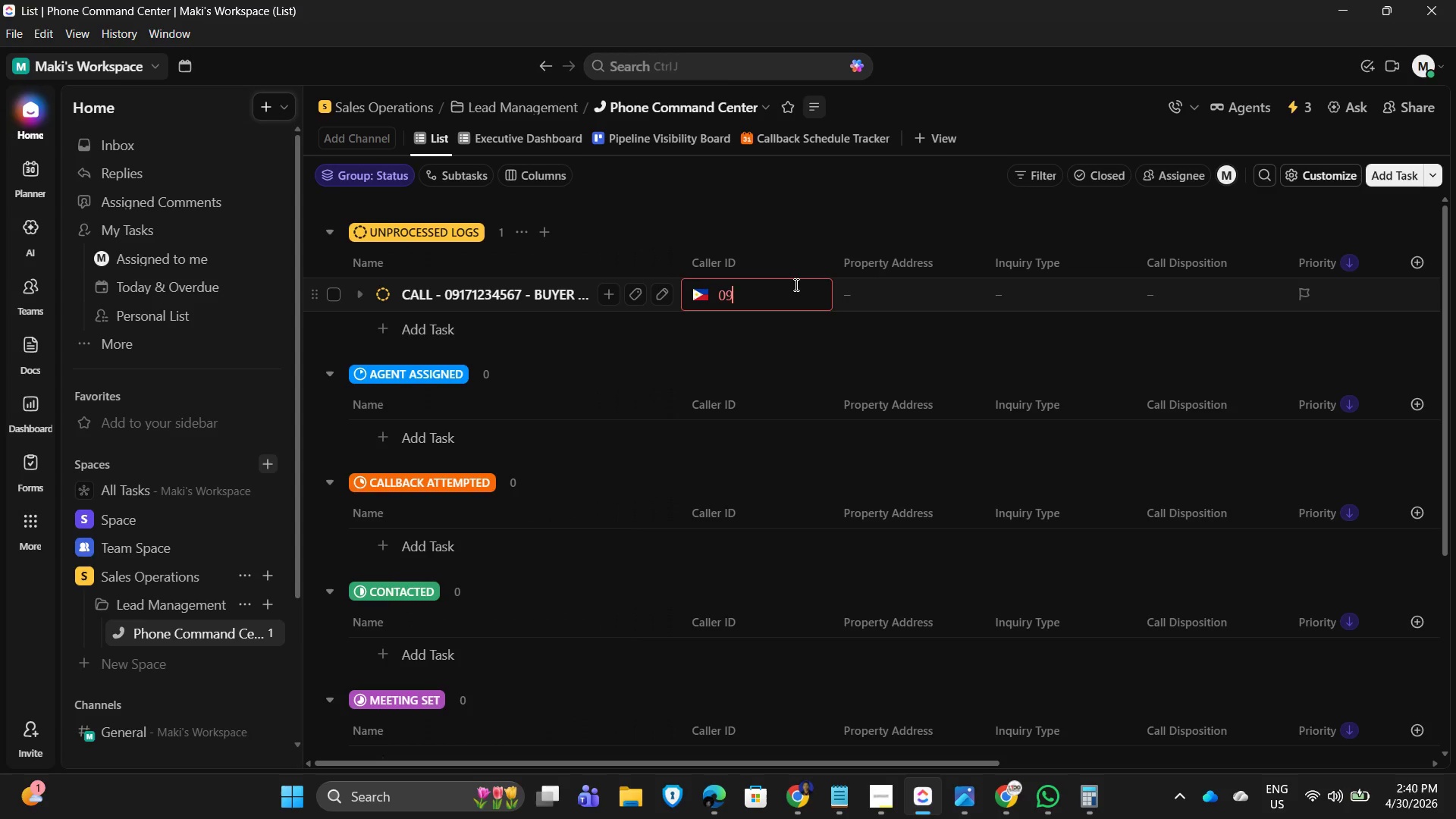 
key(Numpad1)
 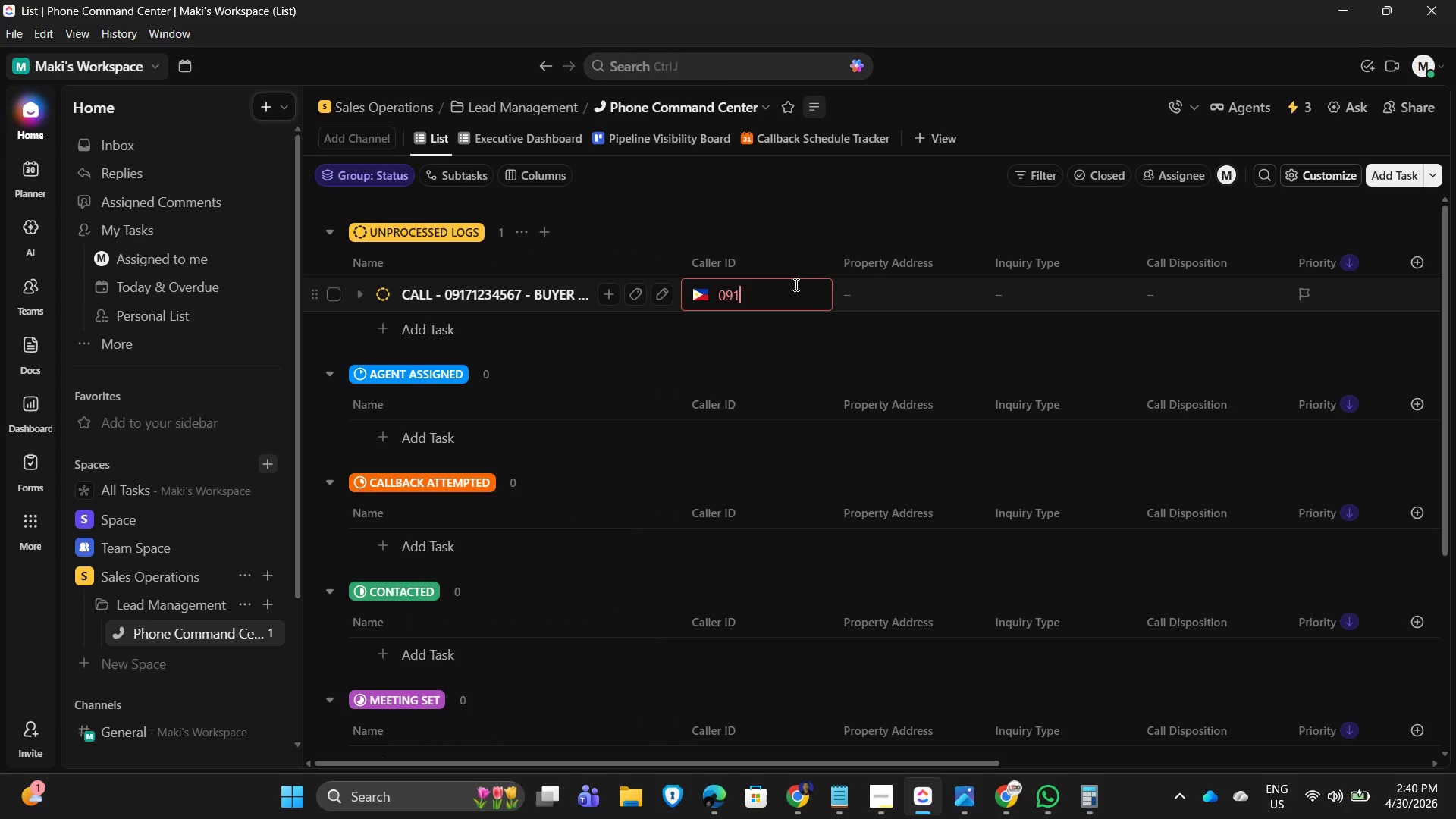 
key(Numpad7)
 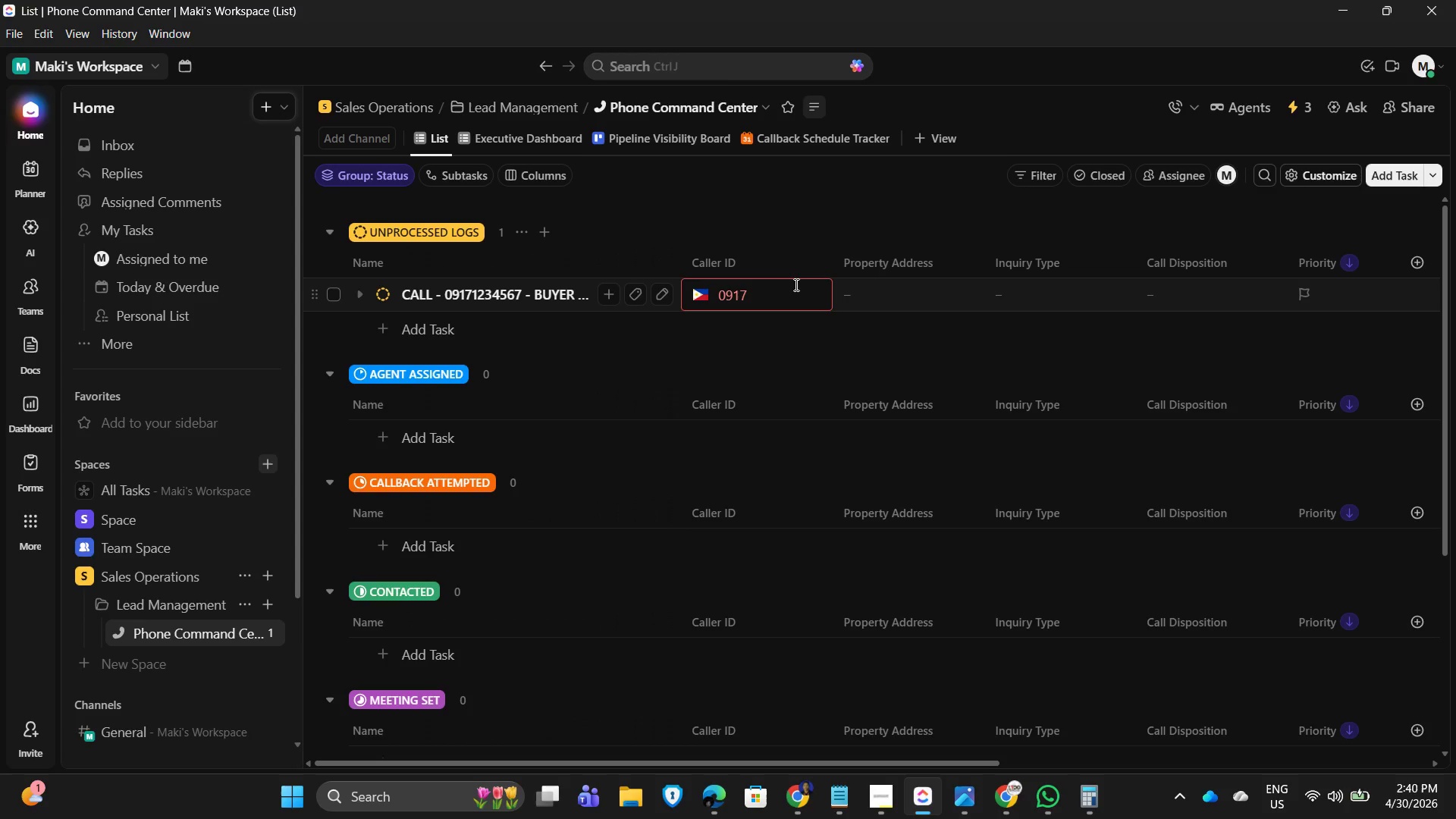 
key(Numpad2)
 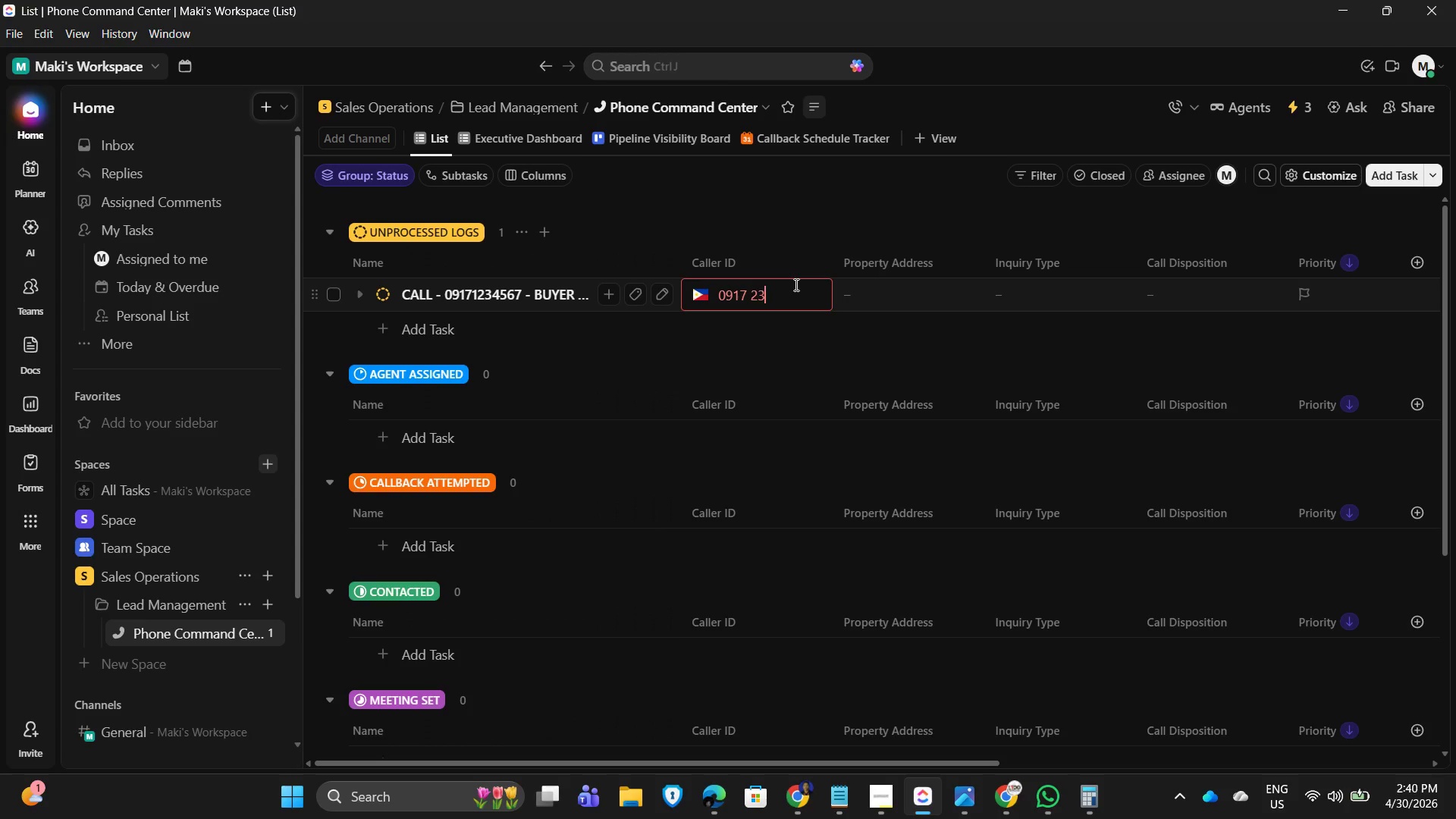 
key(Numpad3)
 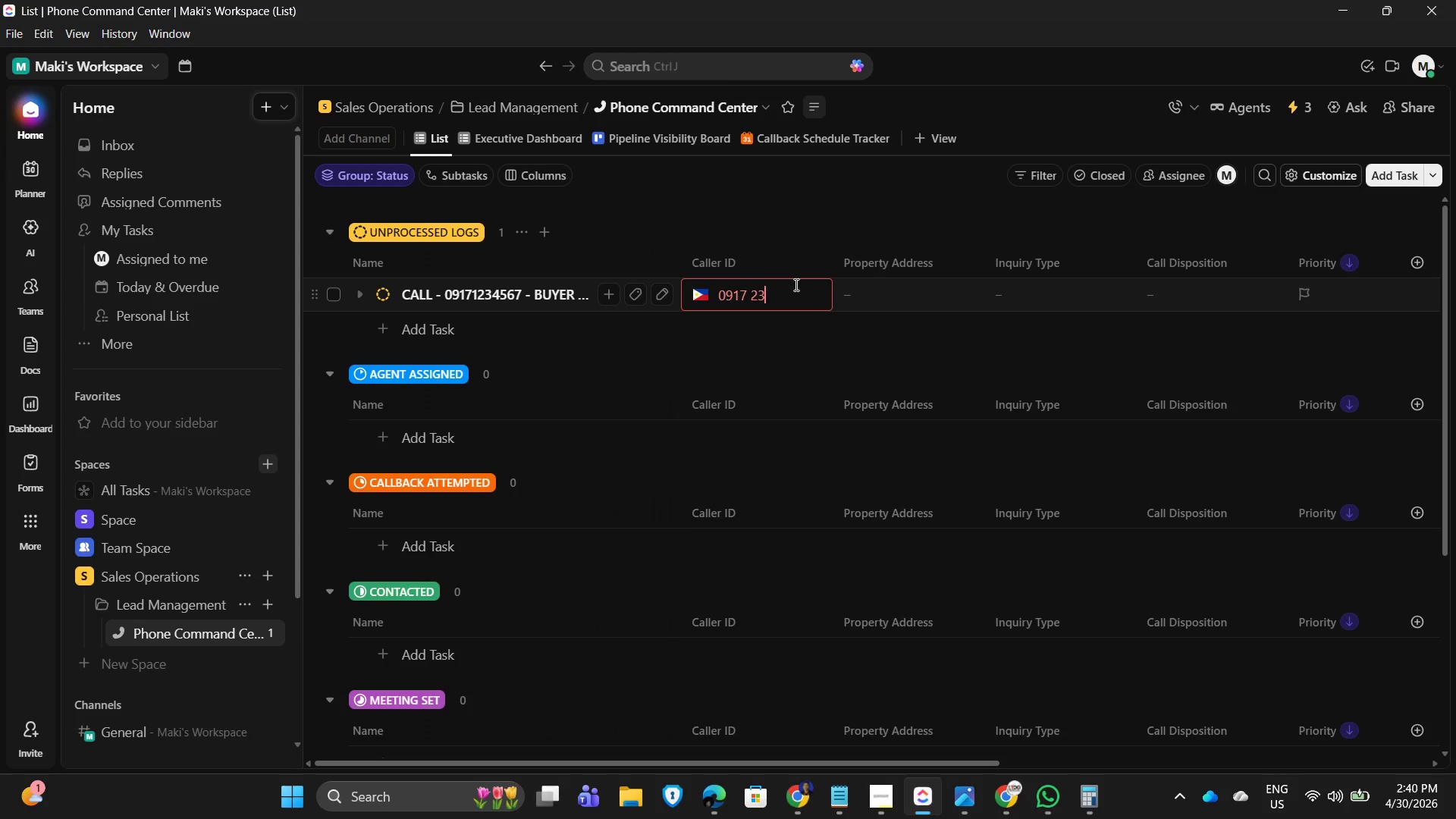 
key(Backspace)
 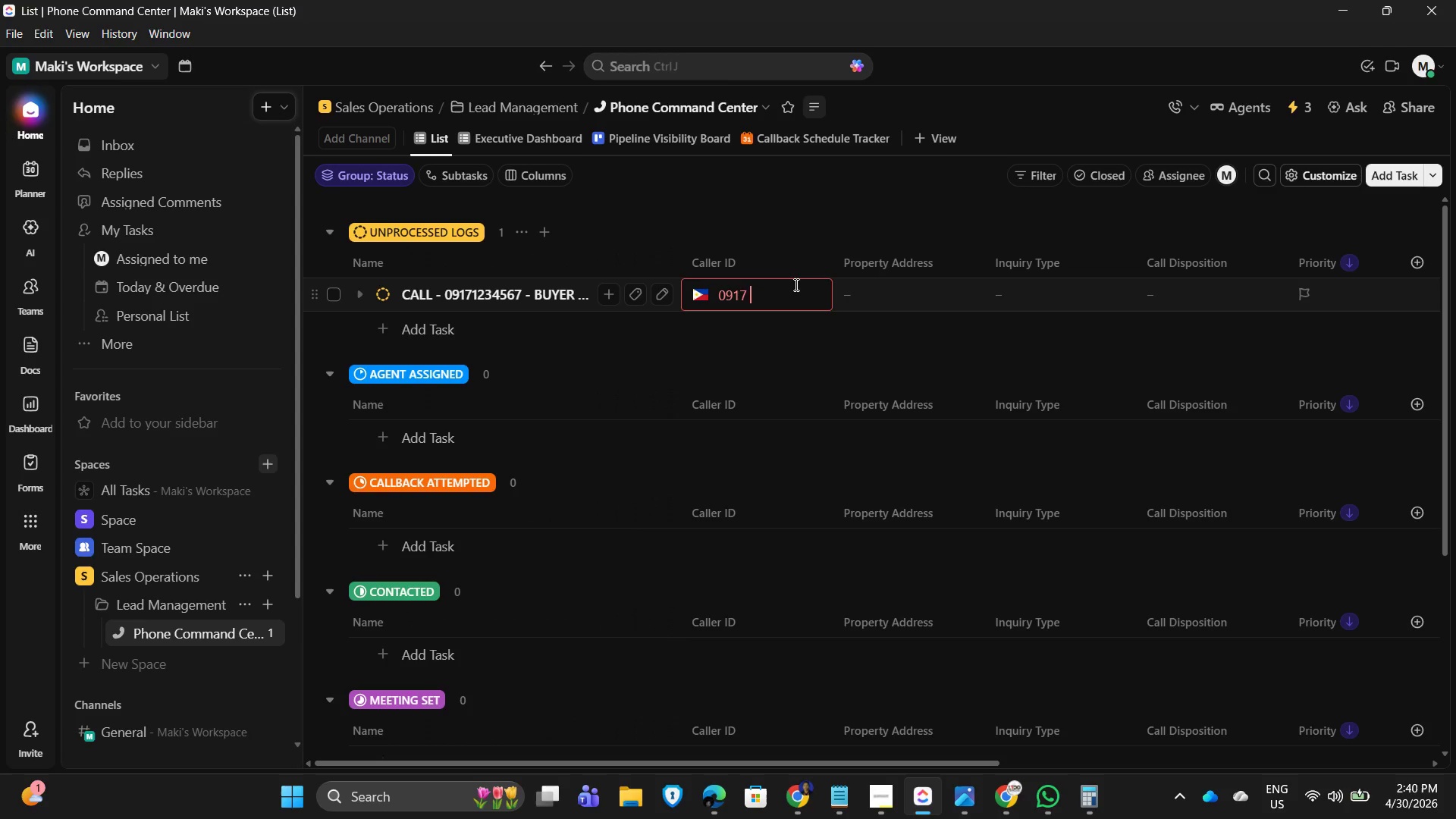 
key(Backspace)
 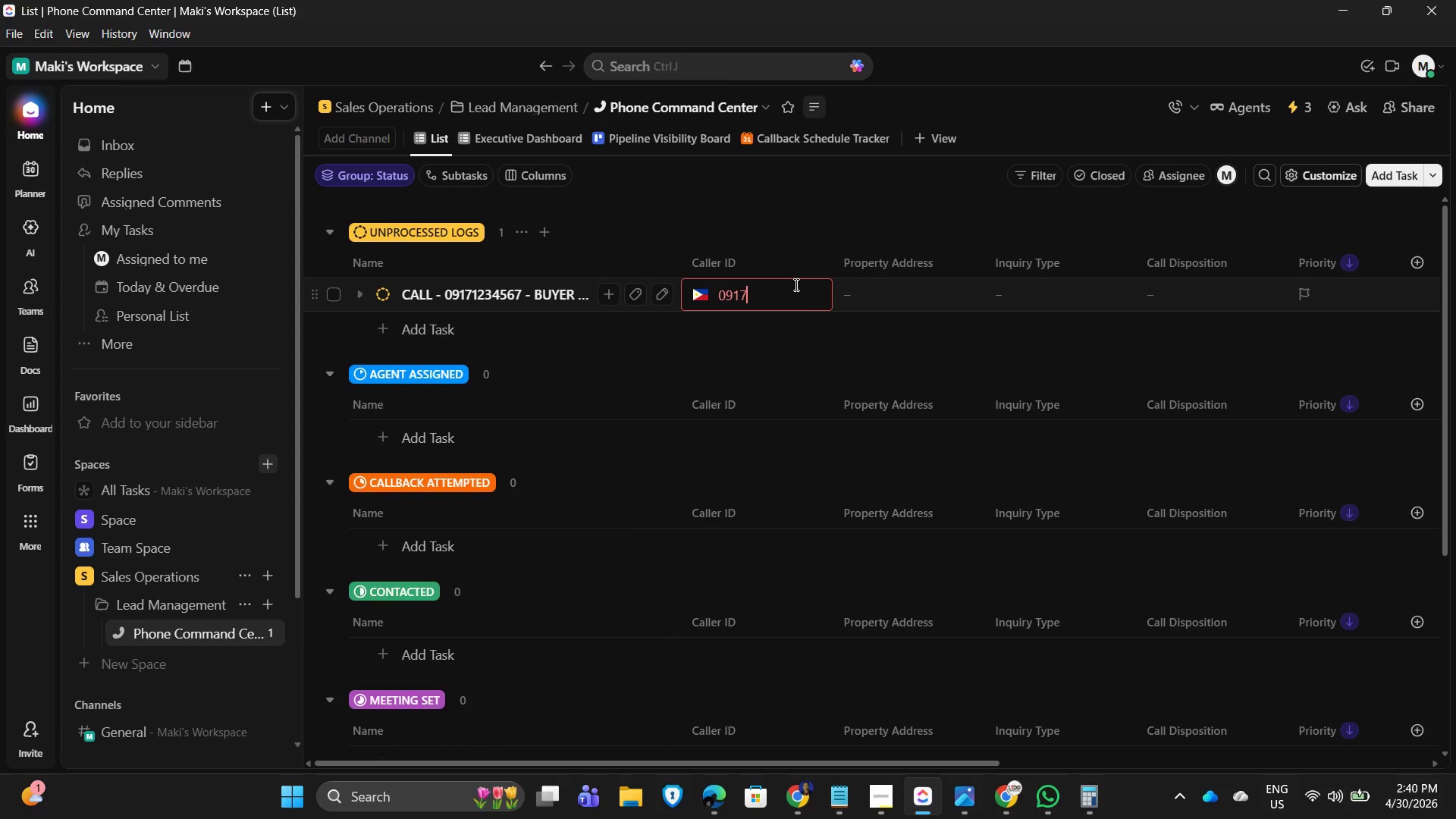 
key(Numpad1)
 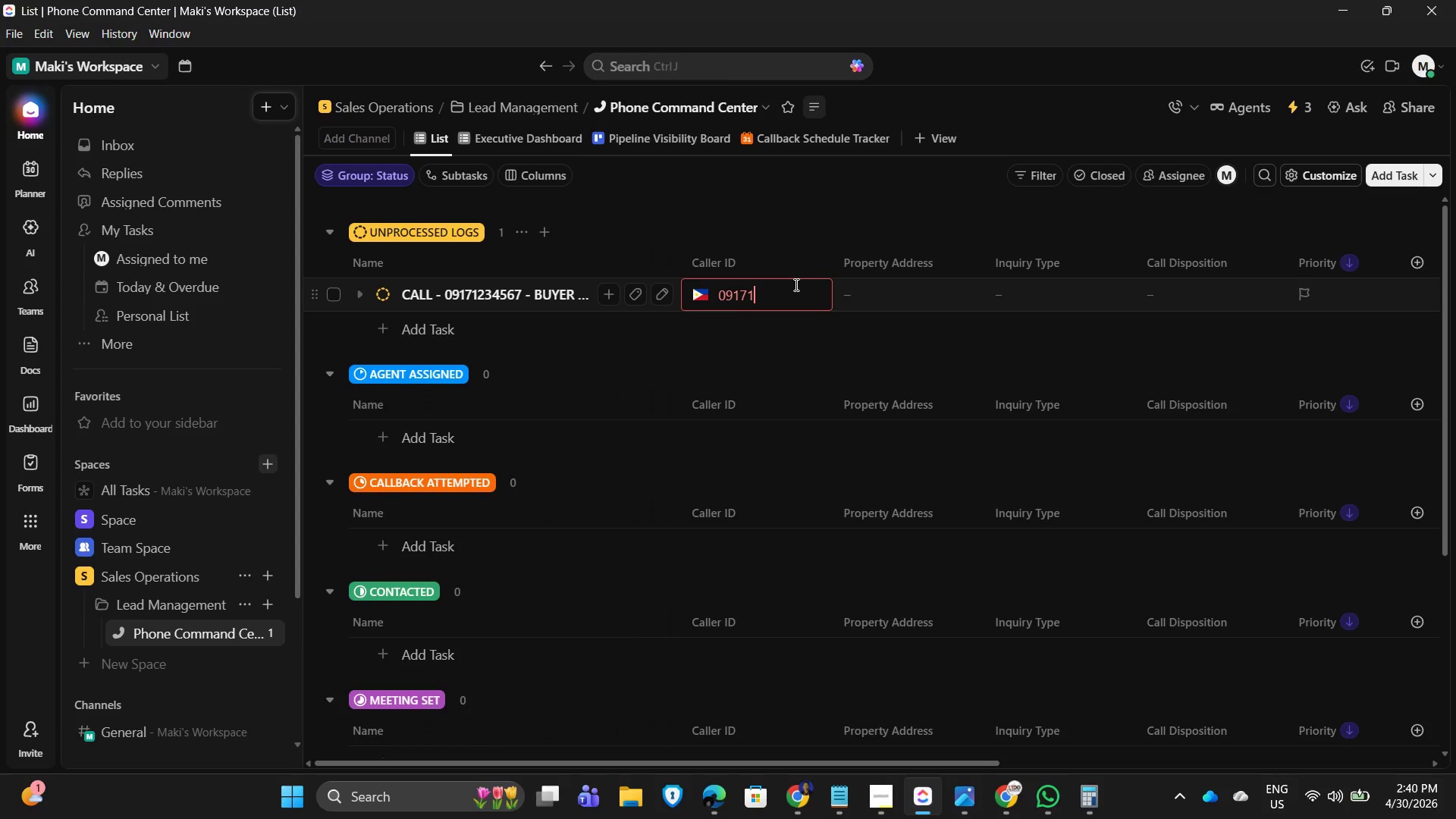 
key(Numpad2)
 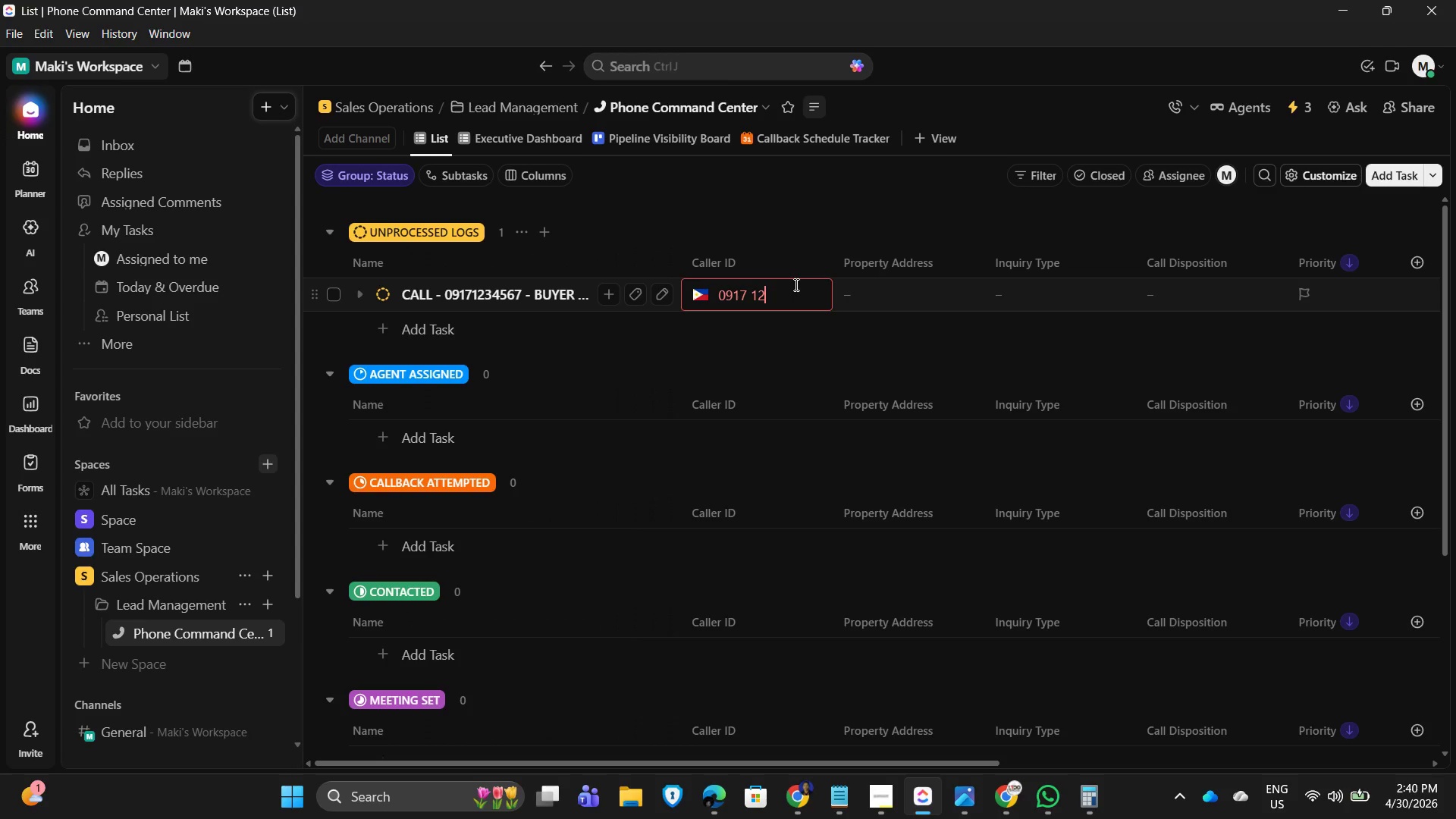 
key(Numpad3)
 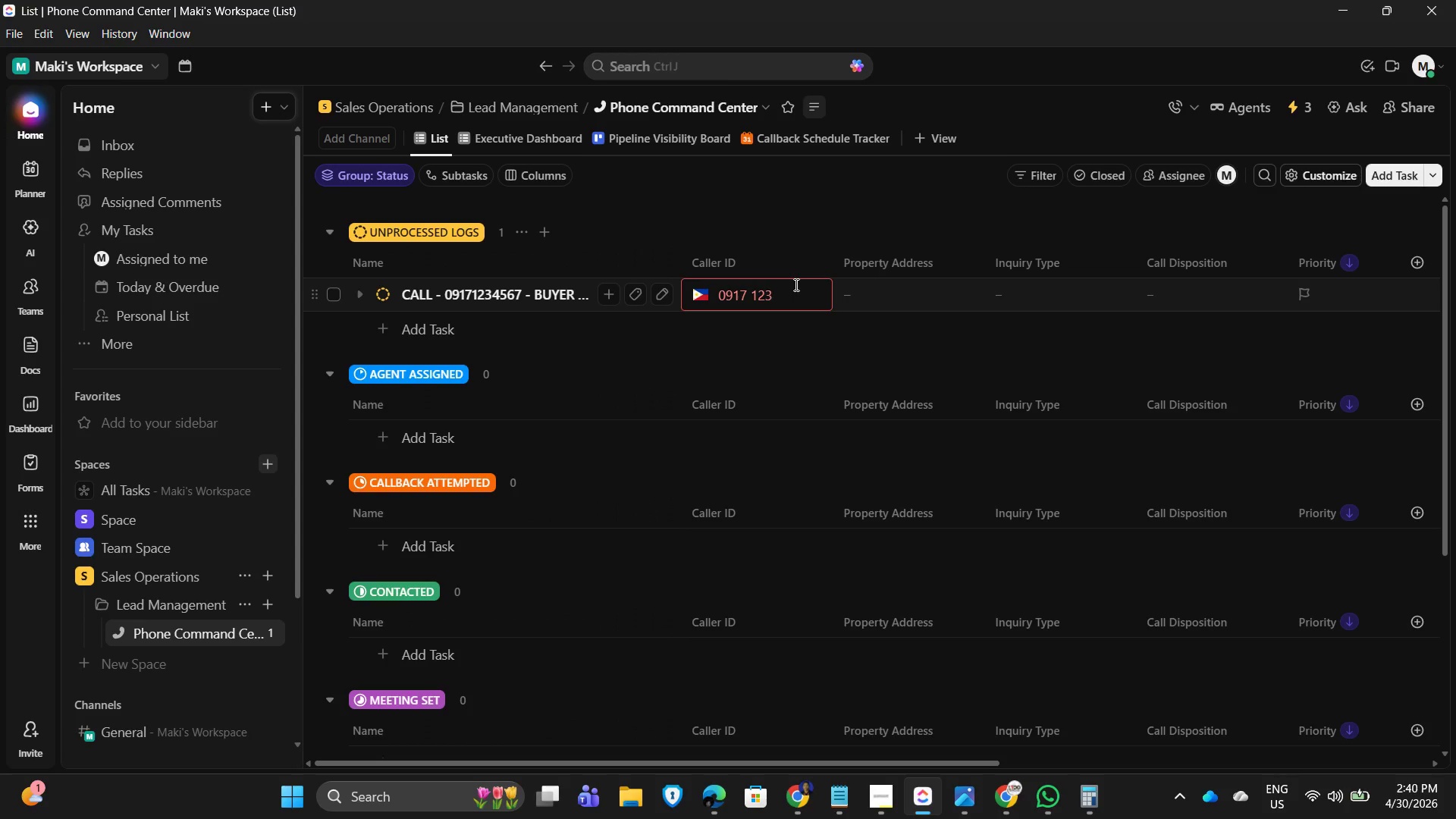 
key(Numpad4)
 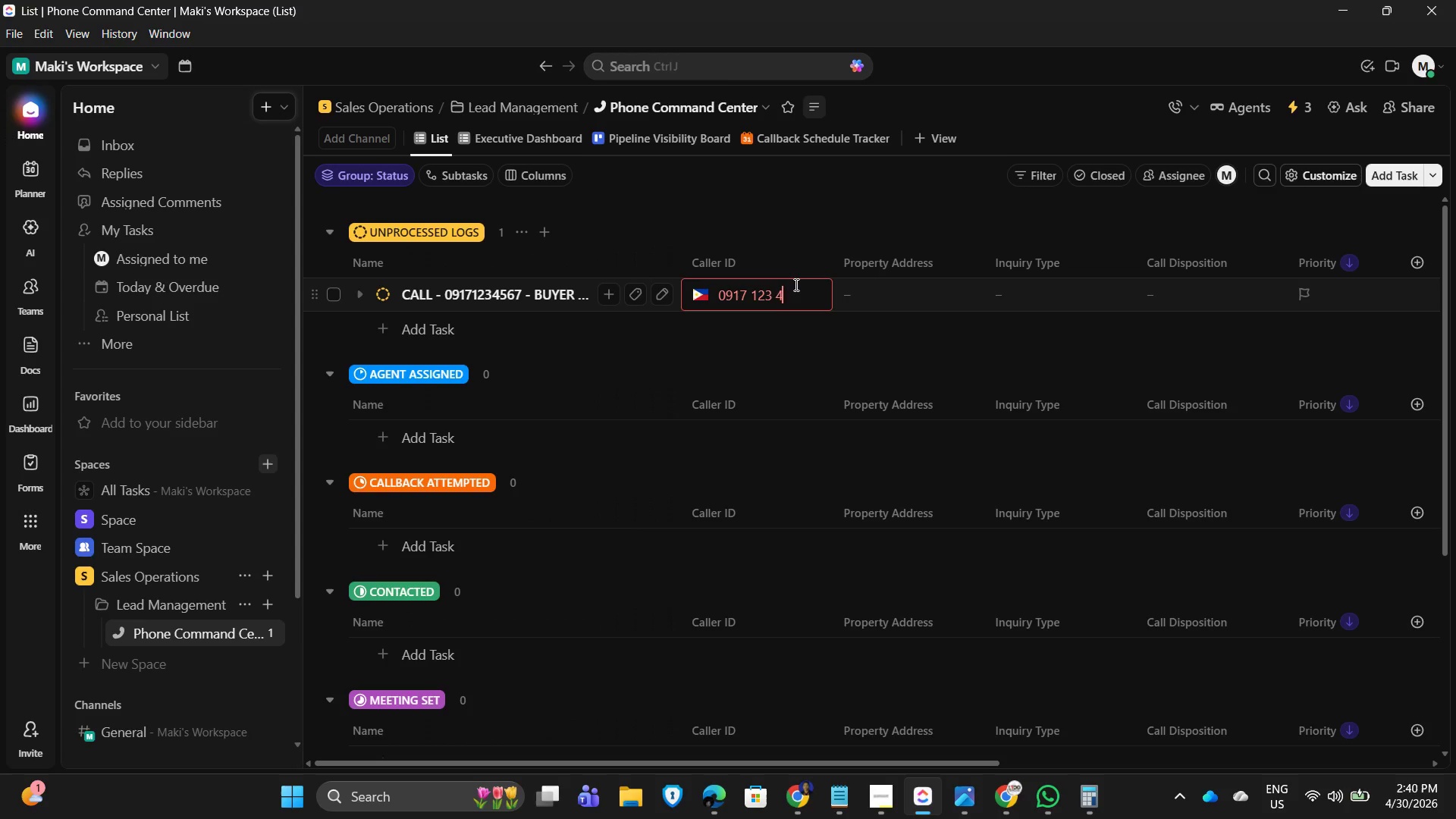 
key(Numpad5)
 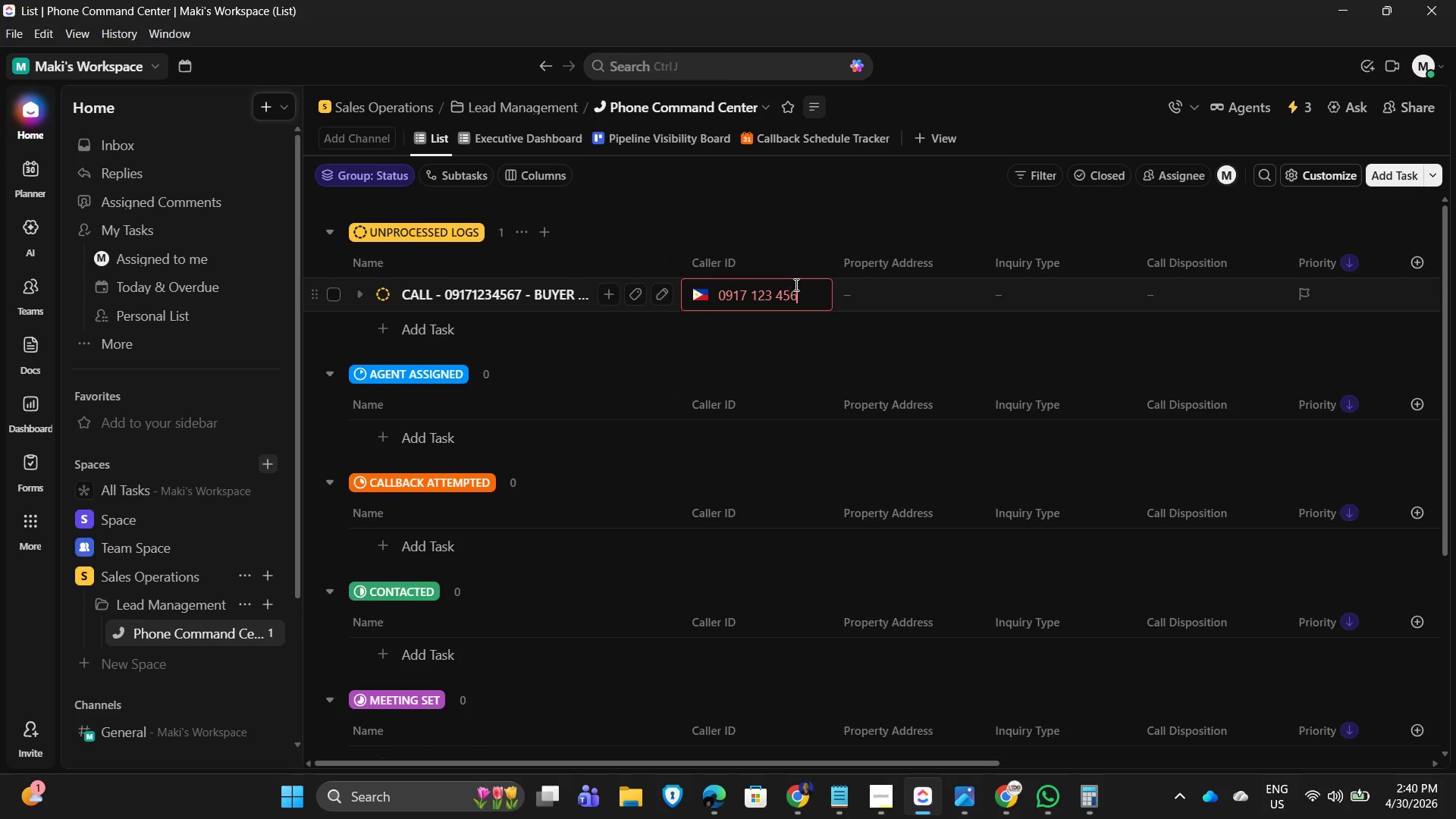 
key(Numpad6)
 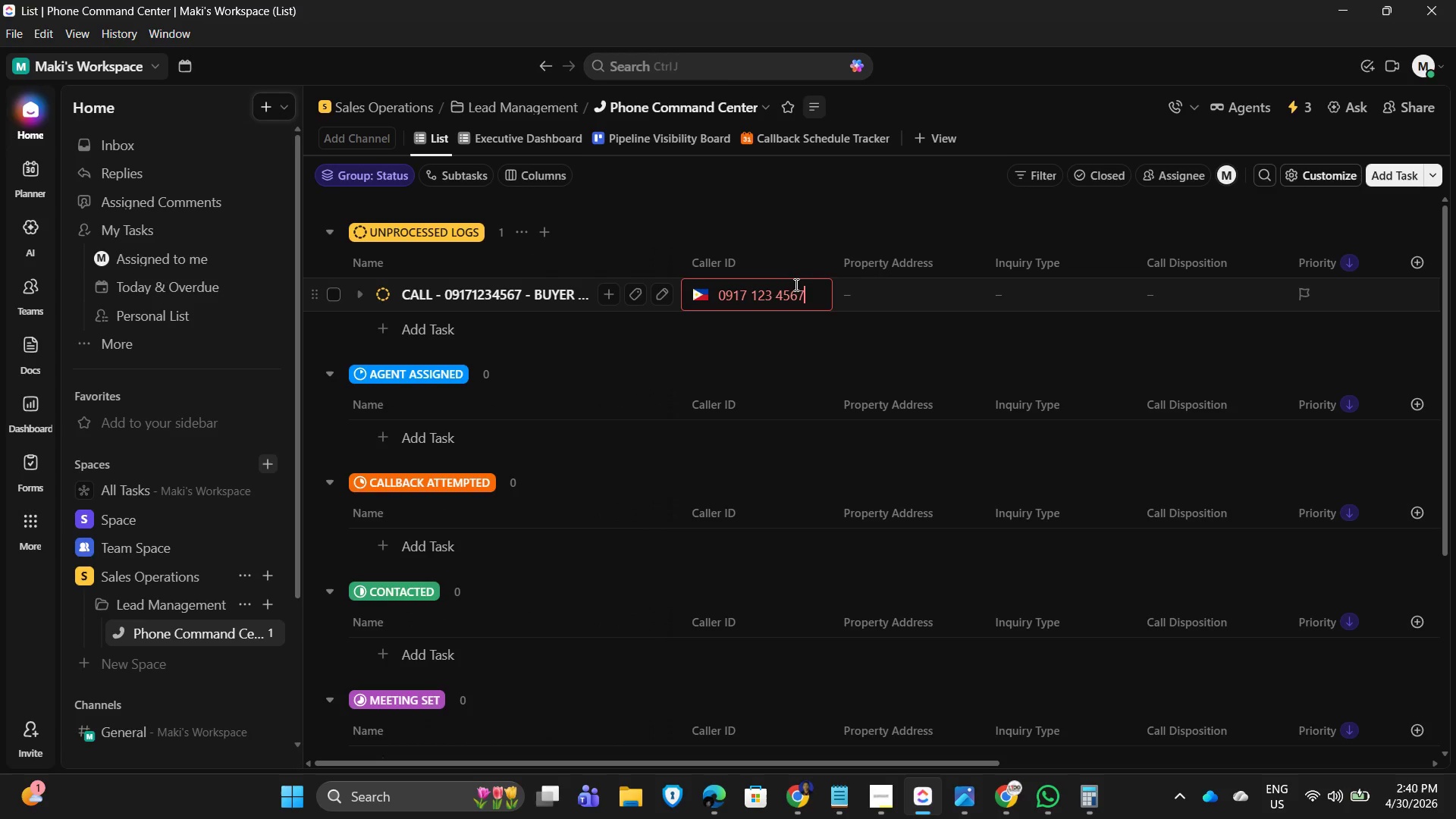 
key(Numpad7)
 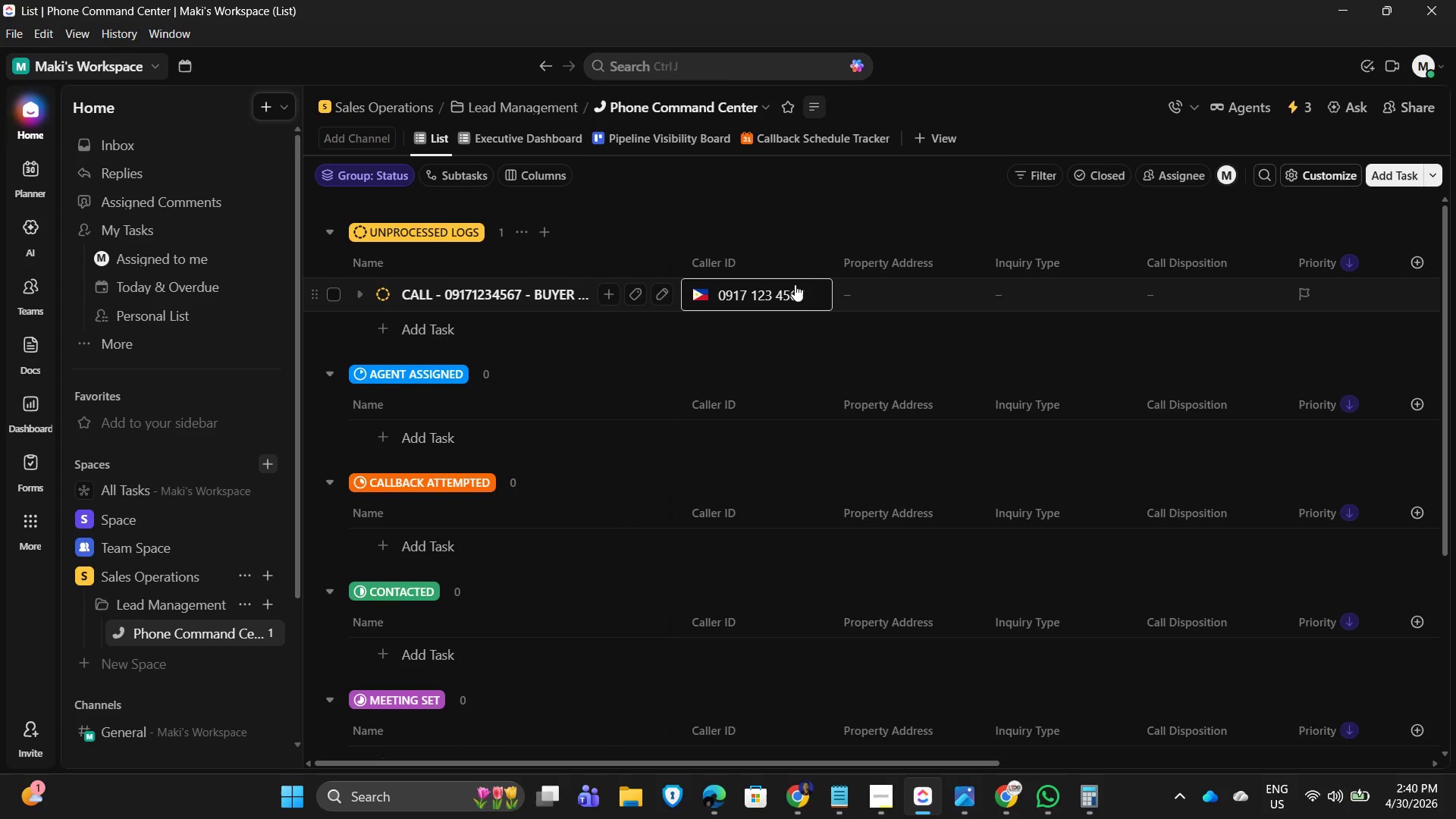 
key(NumpadEnter)
 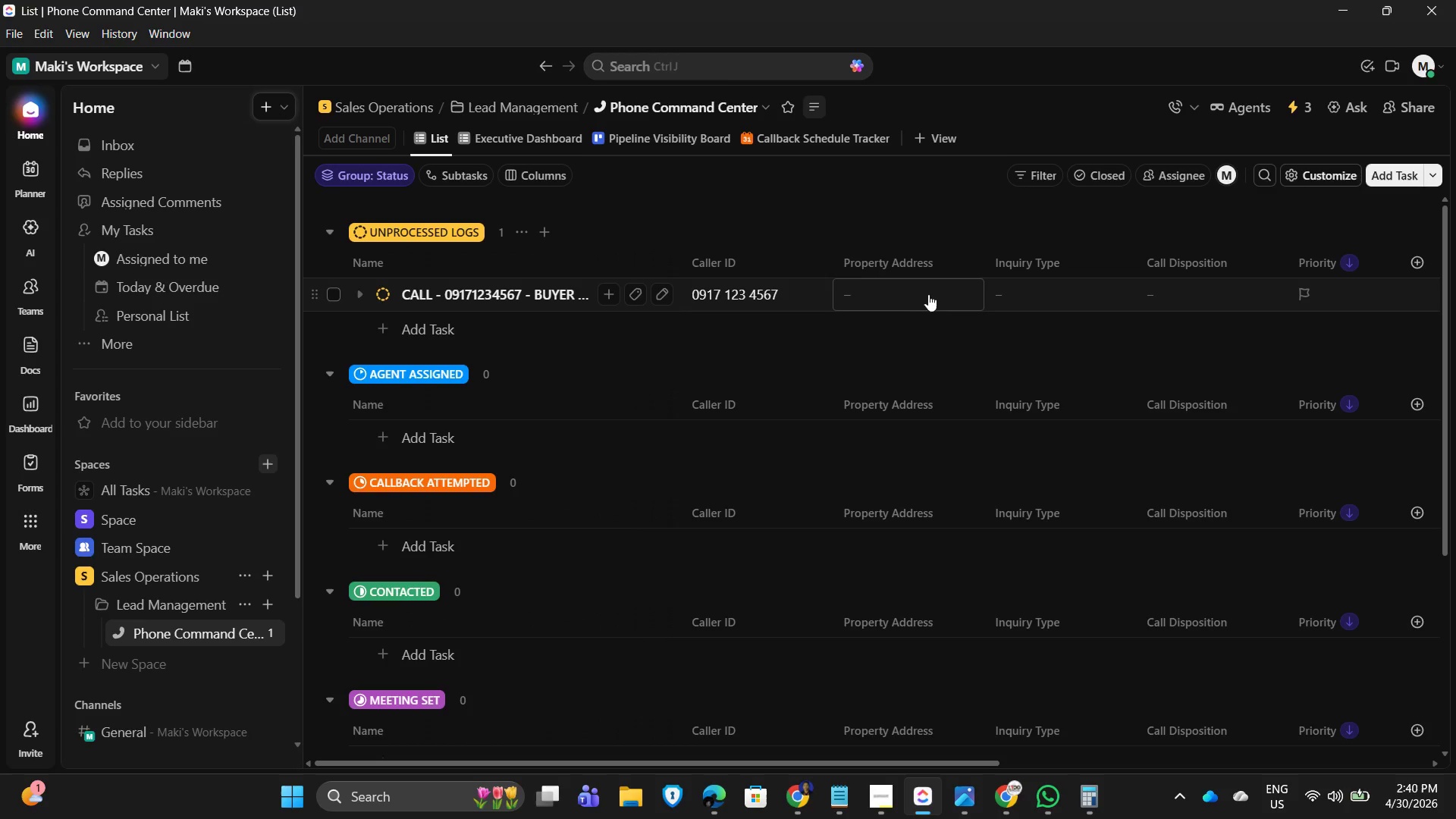 
left_click([935, 285])
 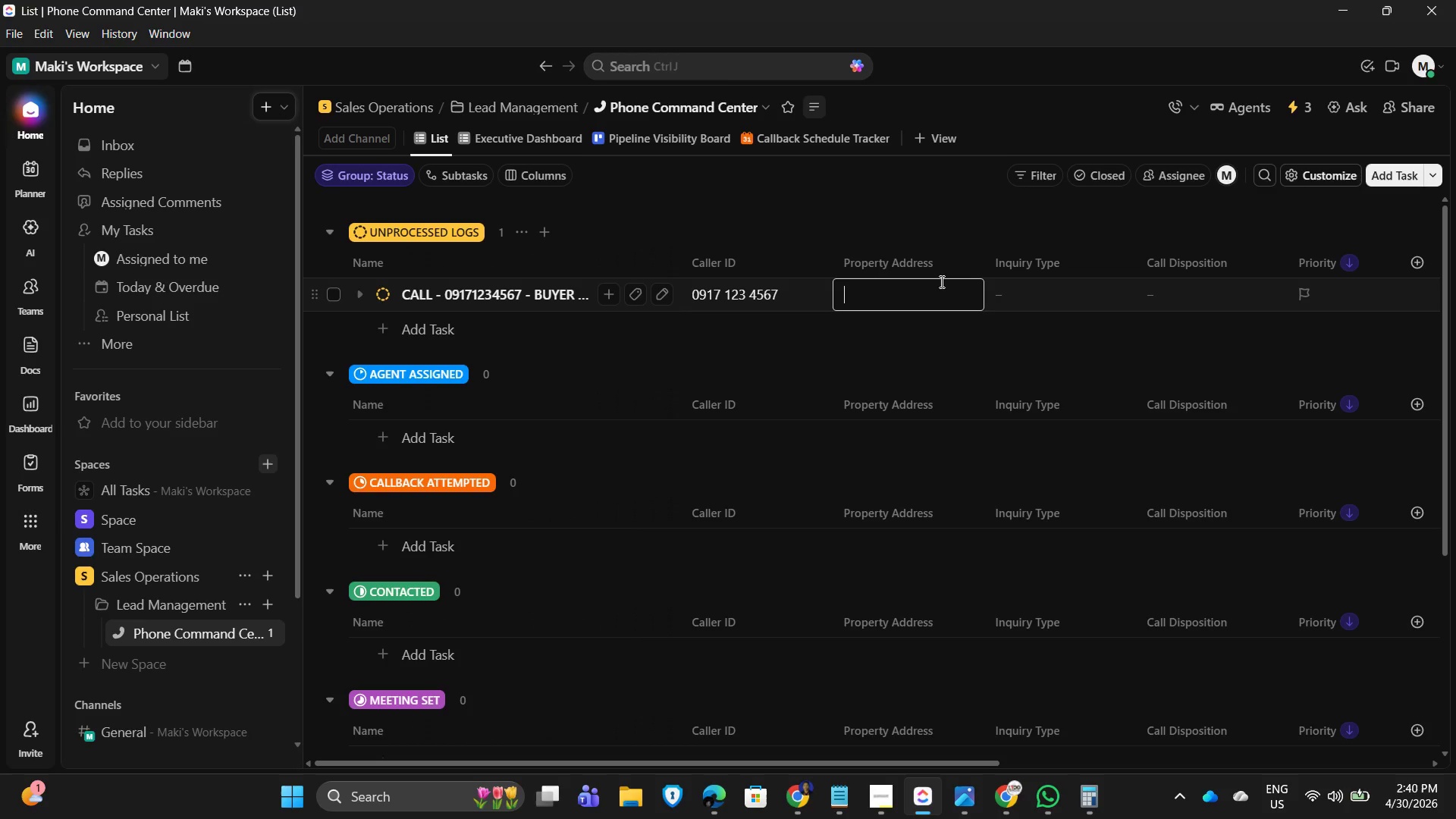 
type(oCEANVI)
key(Backspace)
key(Backspace)
key(Backspace)
key(Backspace)
key(Backspace)
key(Backspace)
key(Backspace)
key(Backspace)
type(Ocean )
key(Backspace)
type(view Villa)
 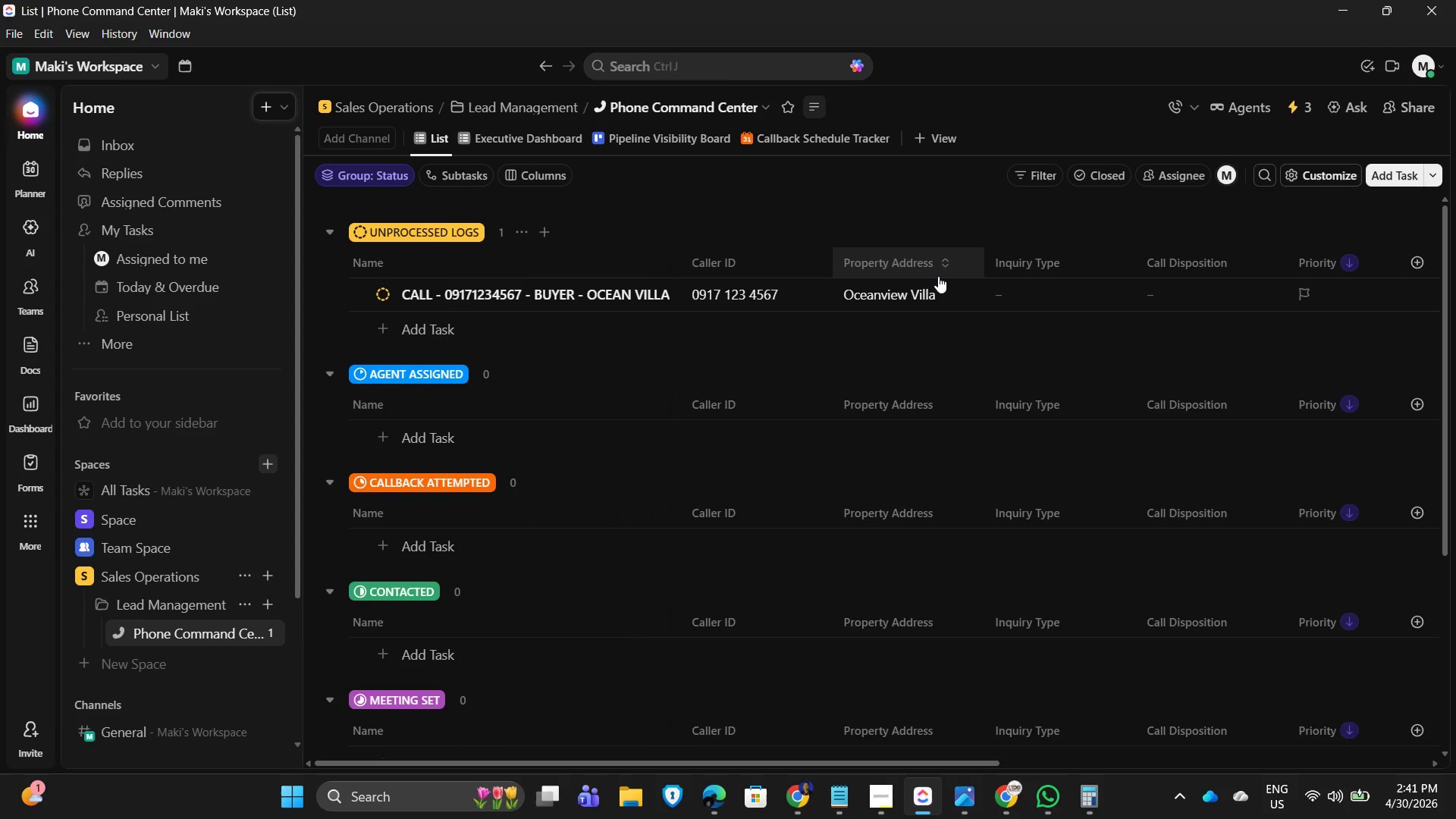 
 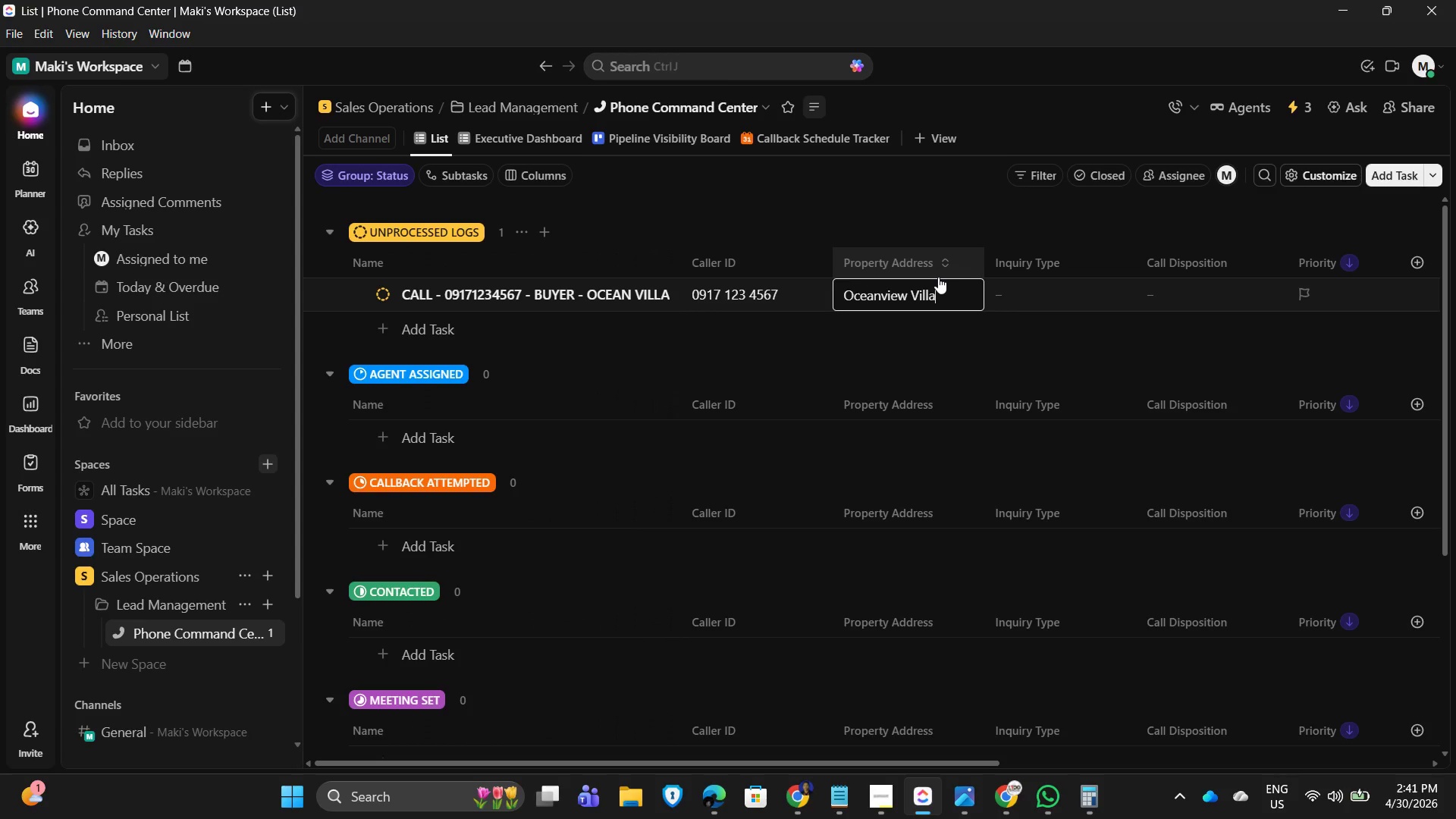 
key(Enter)
 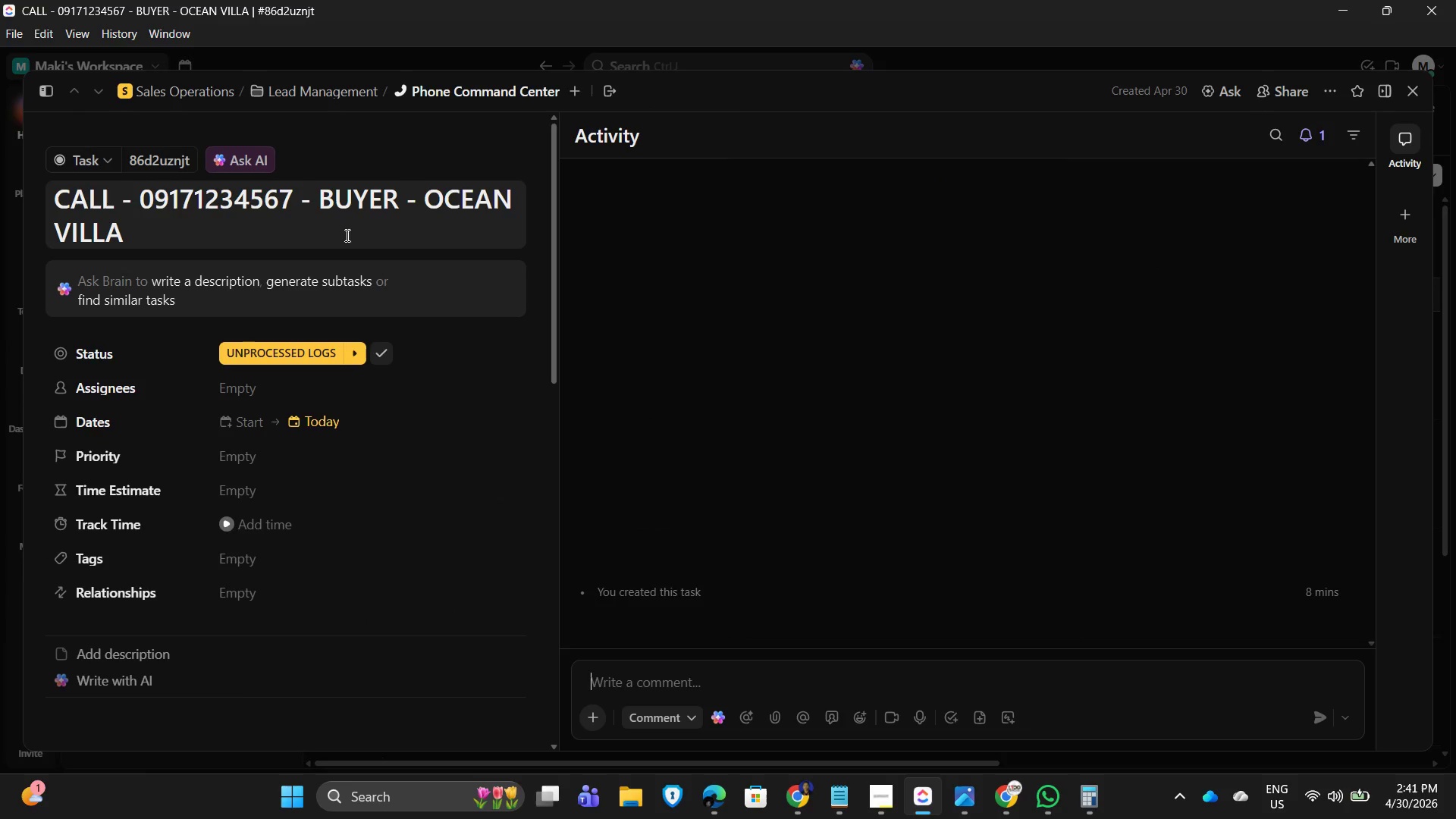 
double_click([510, 196])
 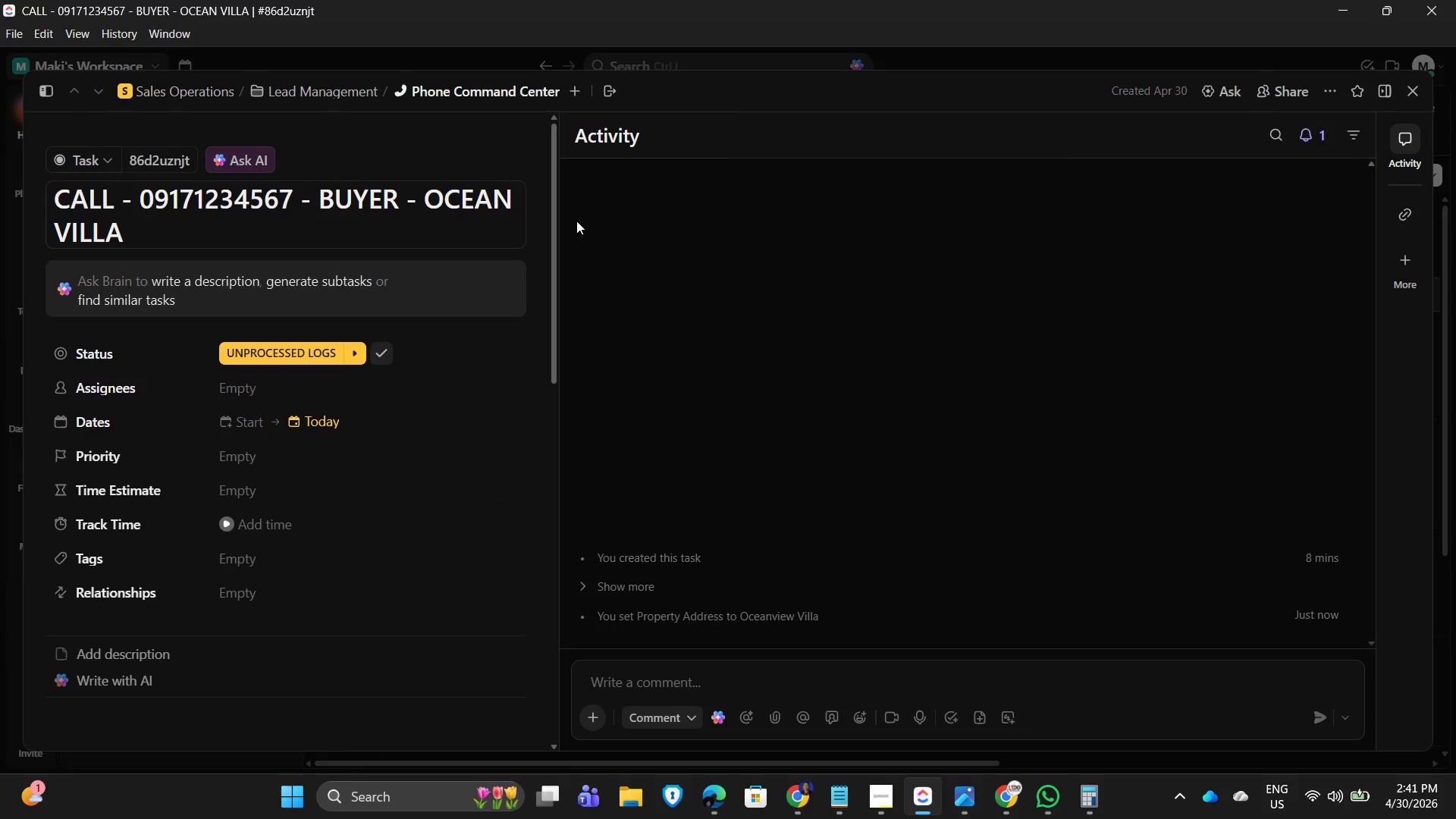 
type(view)
 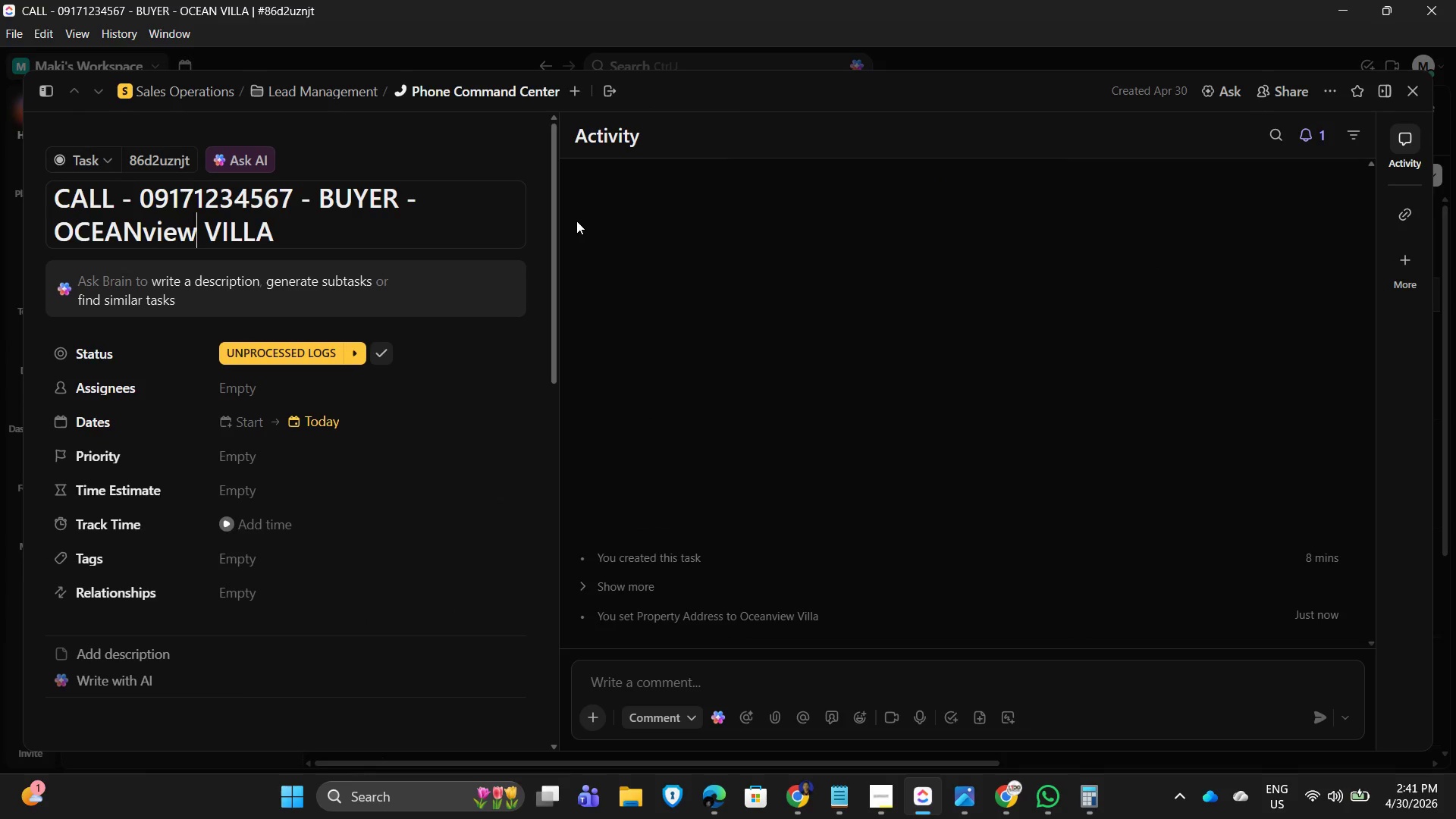 
key(Enter)
 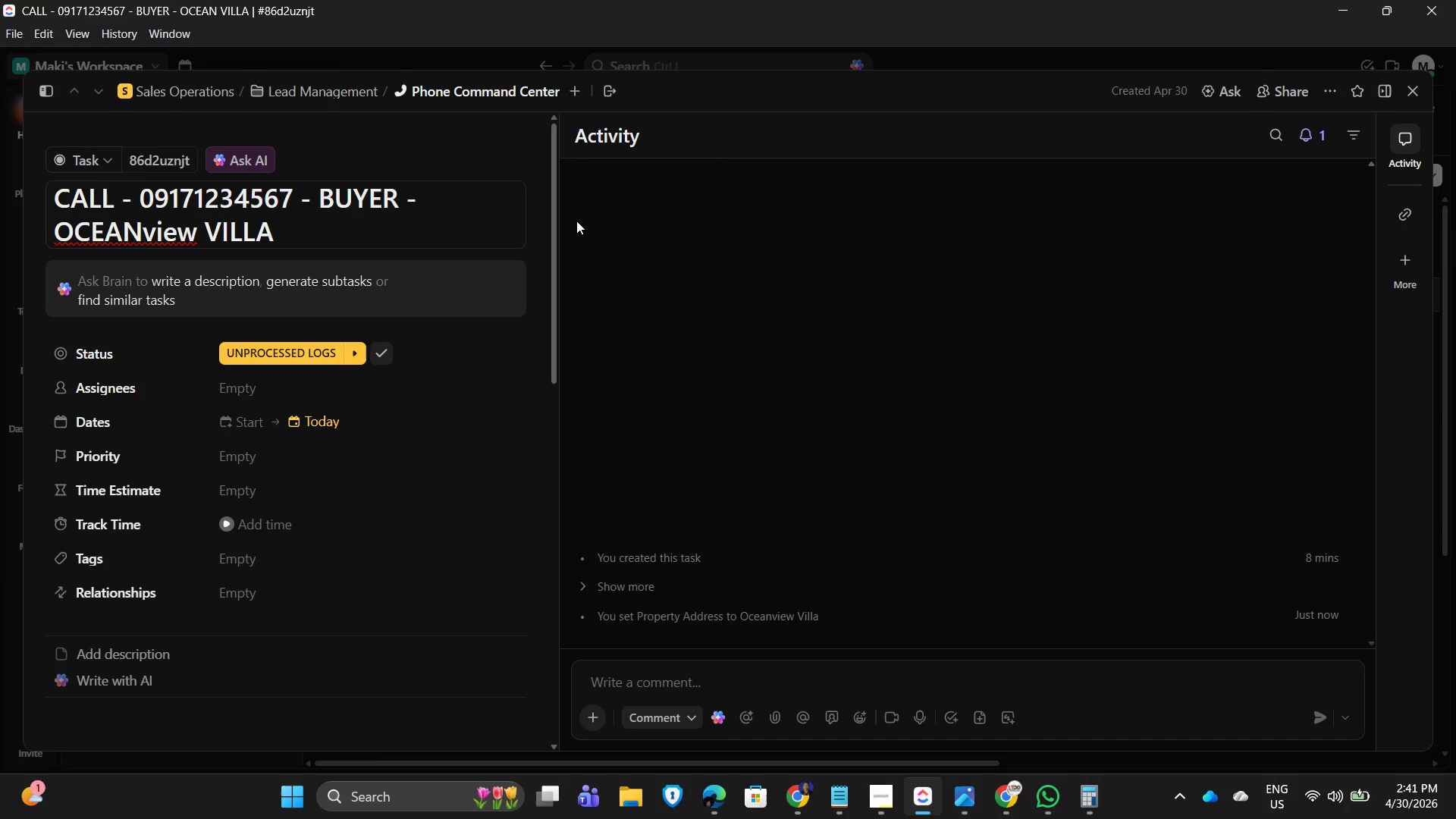 
key(Backspace)
key(Backspace)
key(Backspace)
key(Backspace)
type(VIEW)
 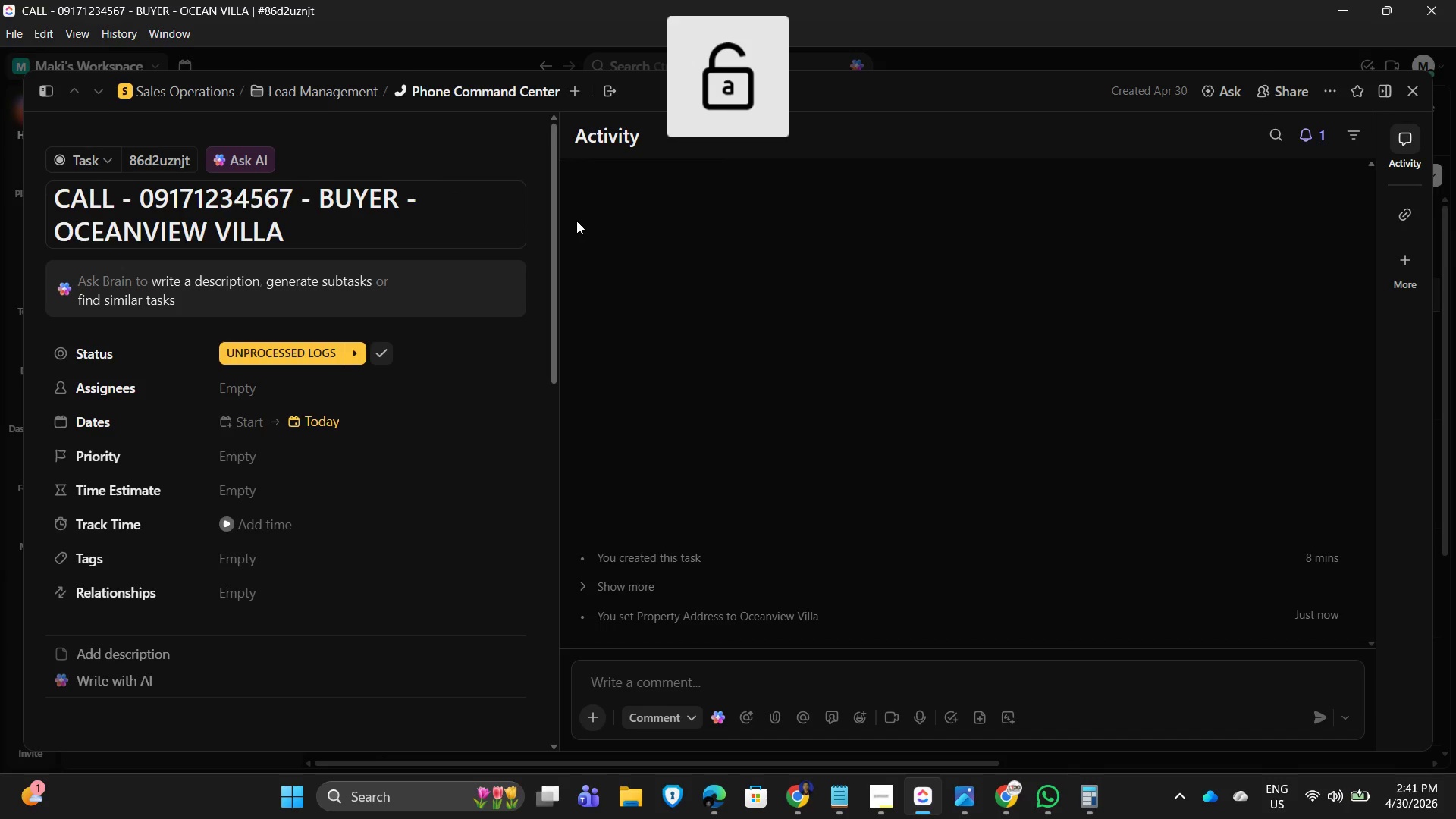 
key(Enter)
 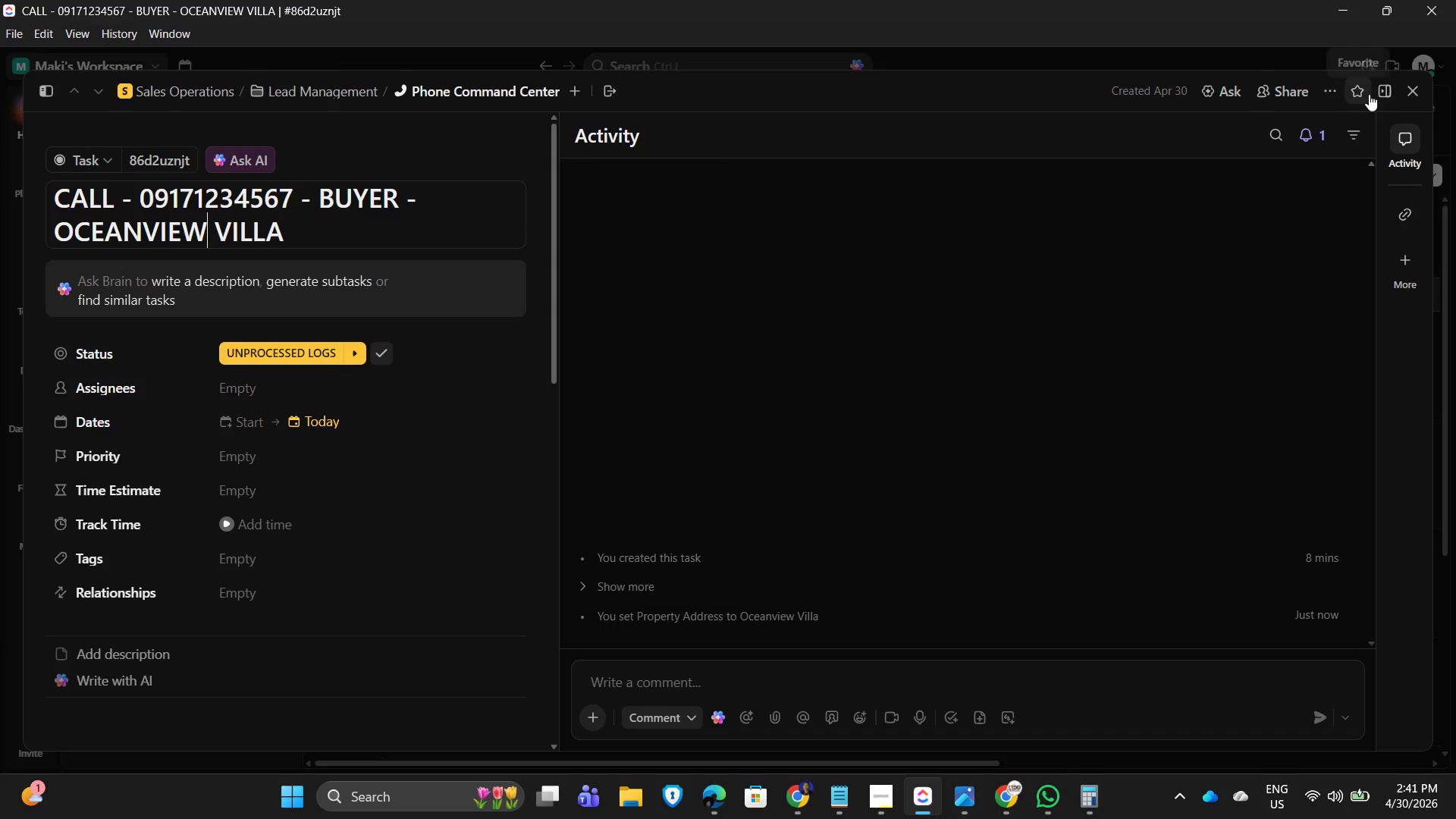 
left_click([1414, 91])
 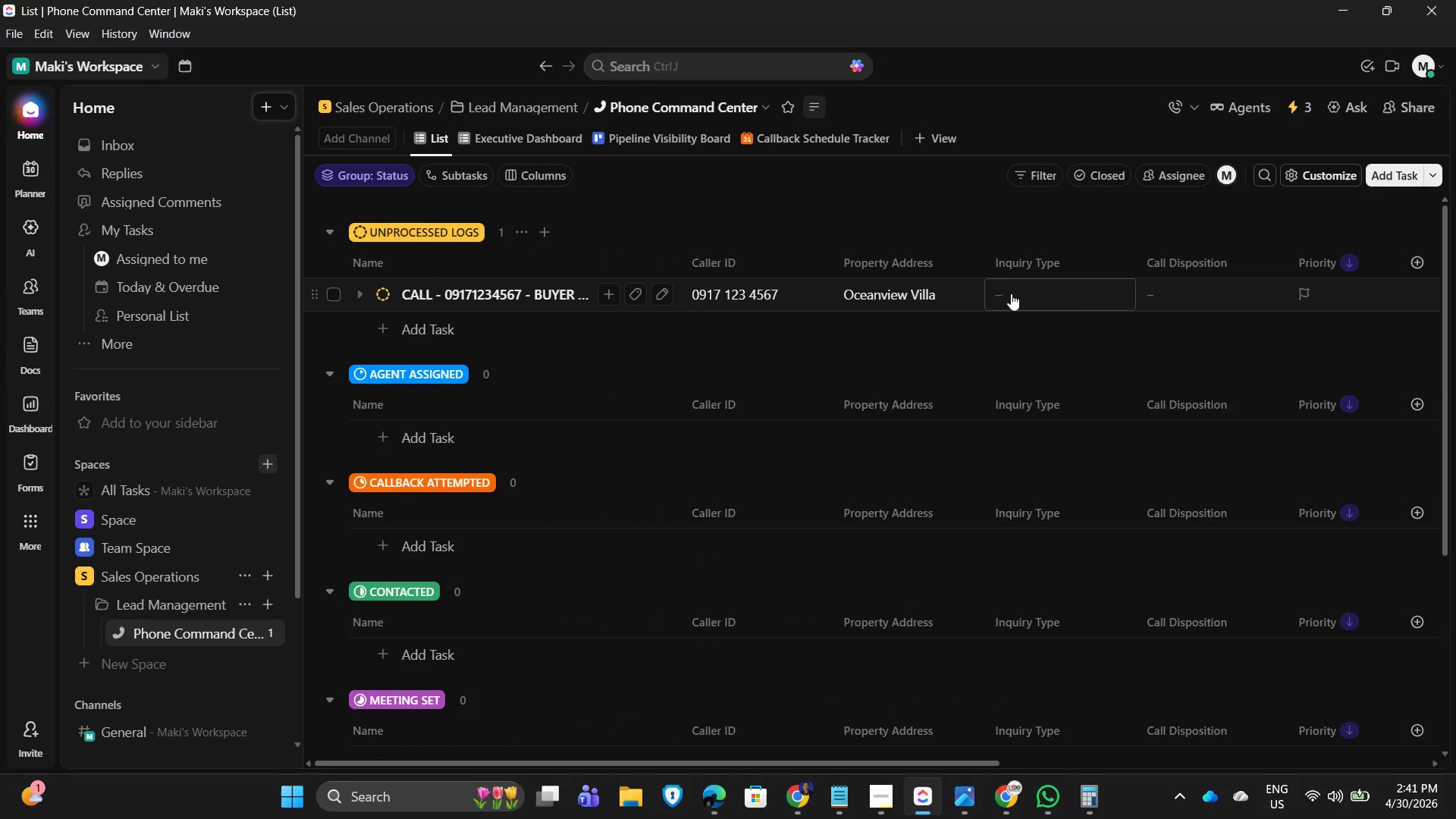 
left_click([1041, 291])
 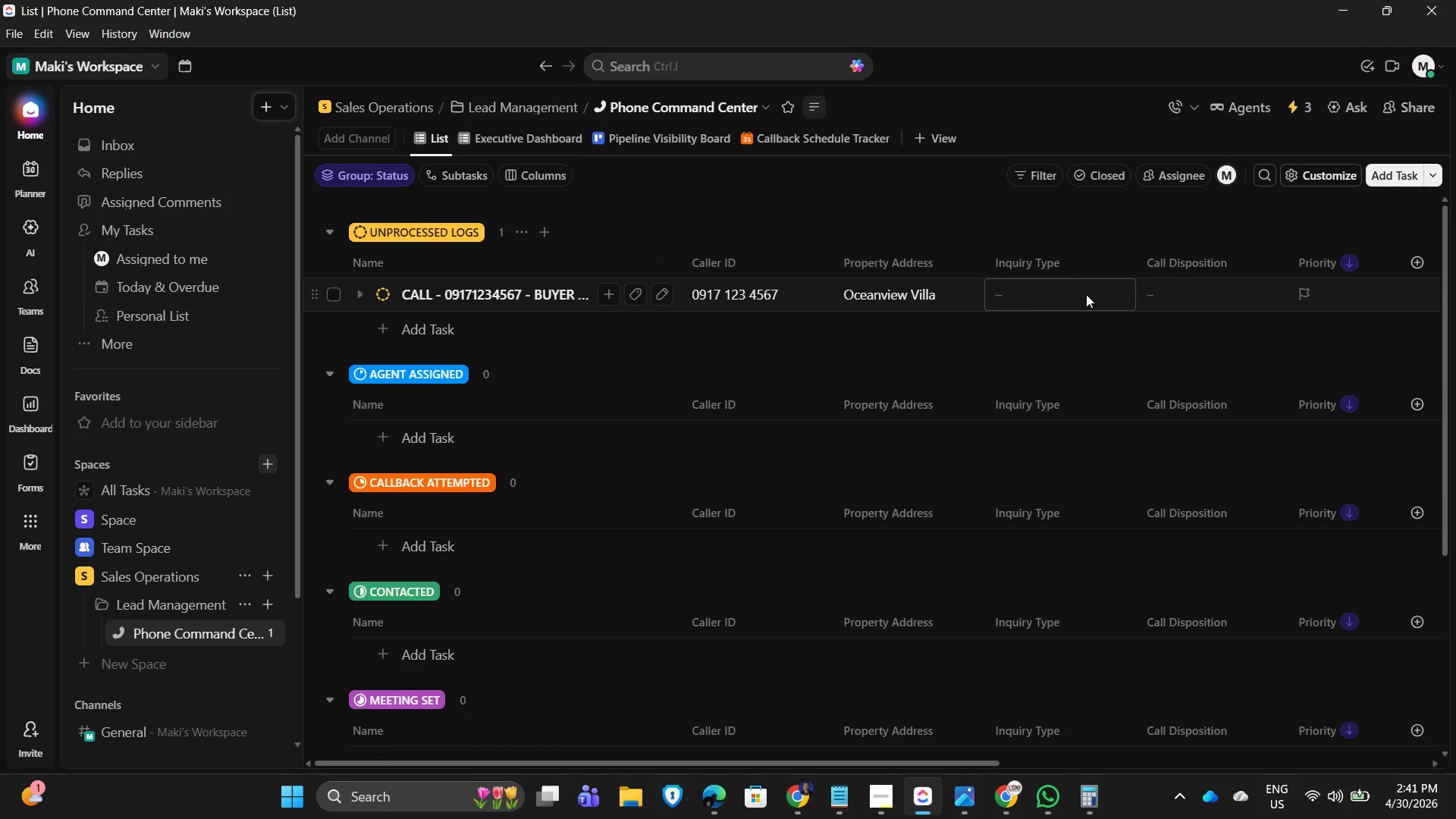 
mouse_move([1100, 314])
 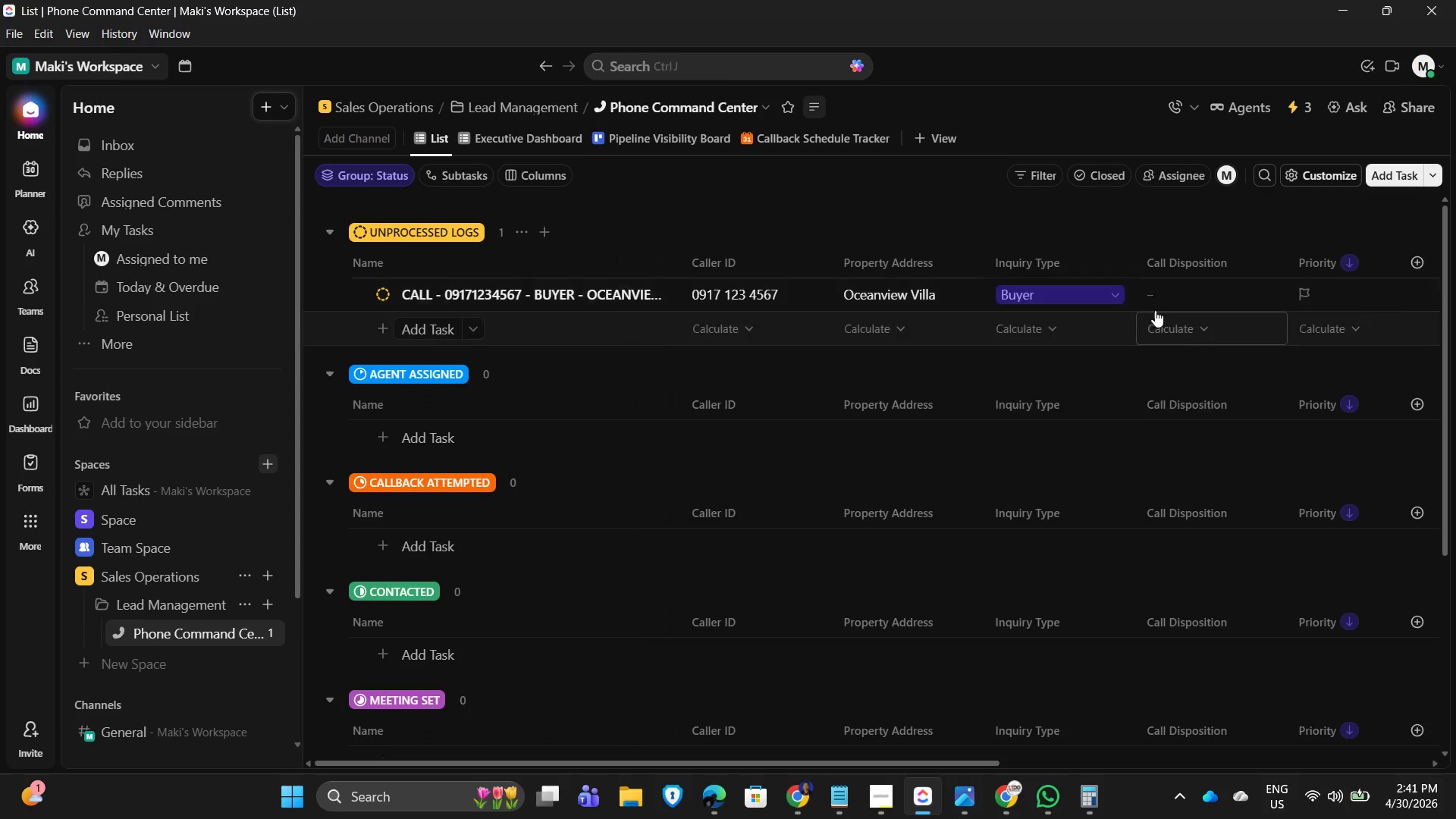 
double_click([1197, 296])
 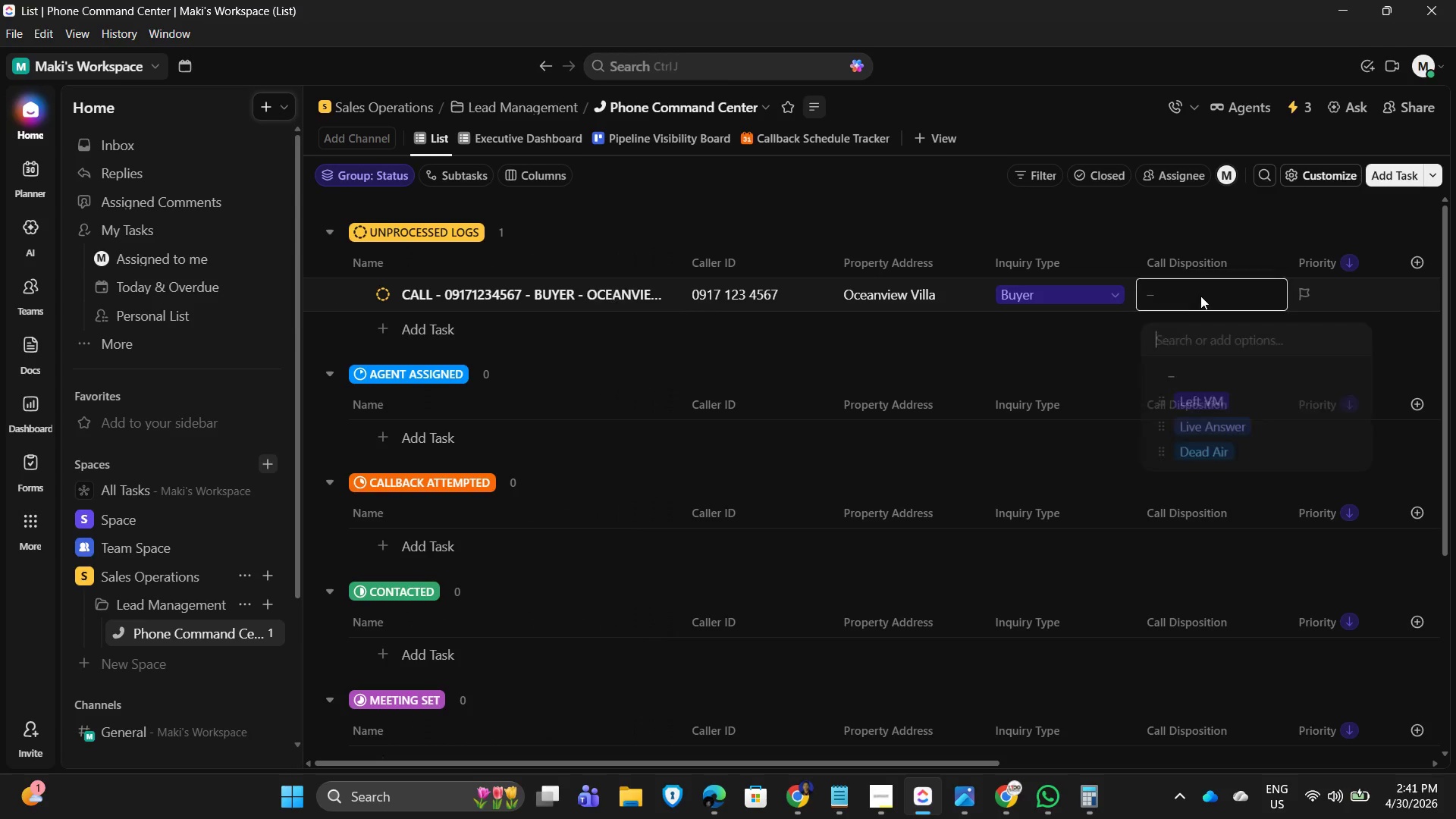 
mouse_move([1202, 313])
 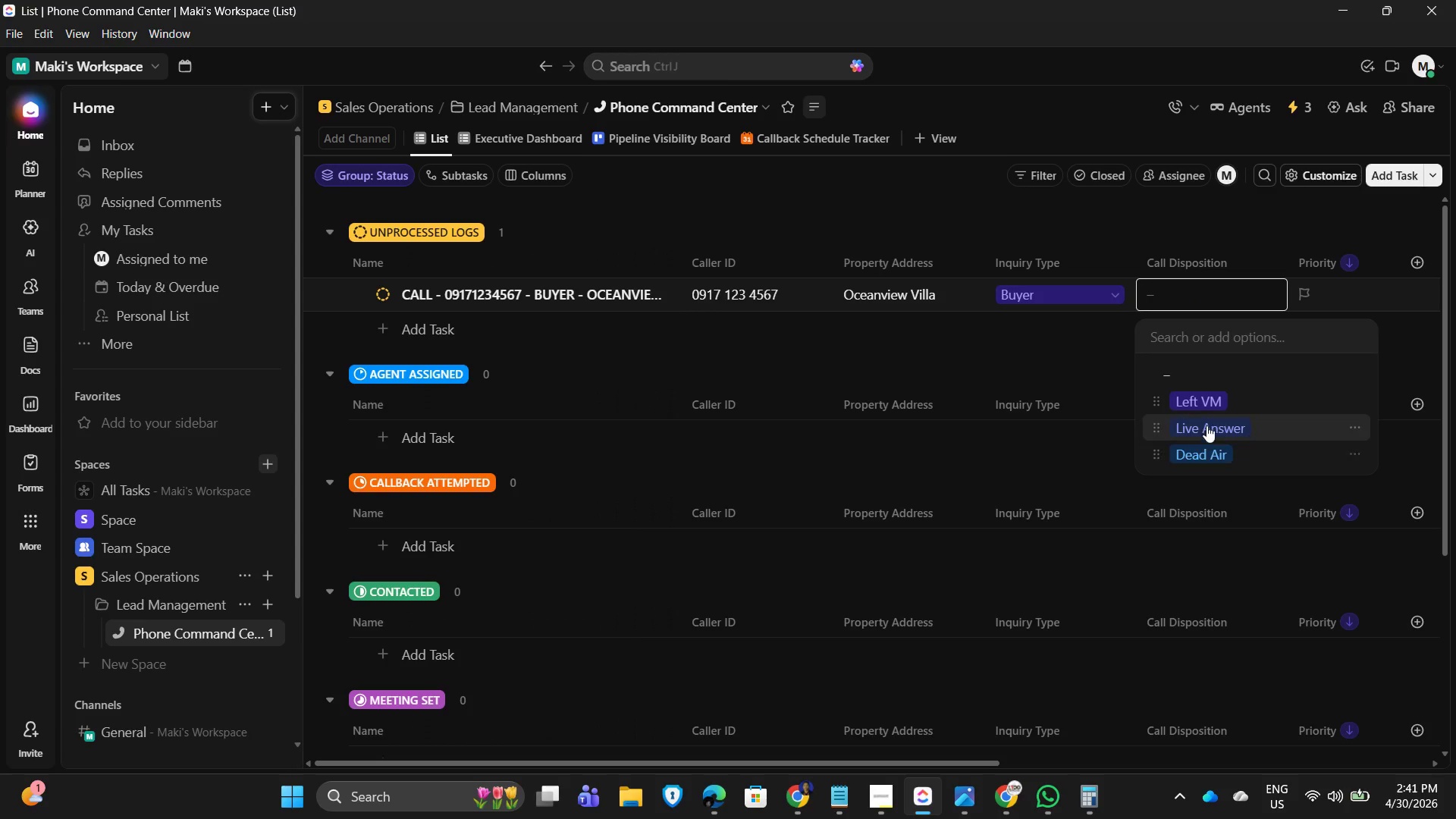 
left_click([1207, 425])
 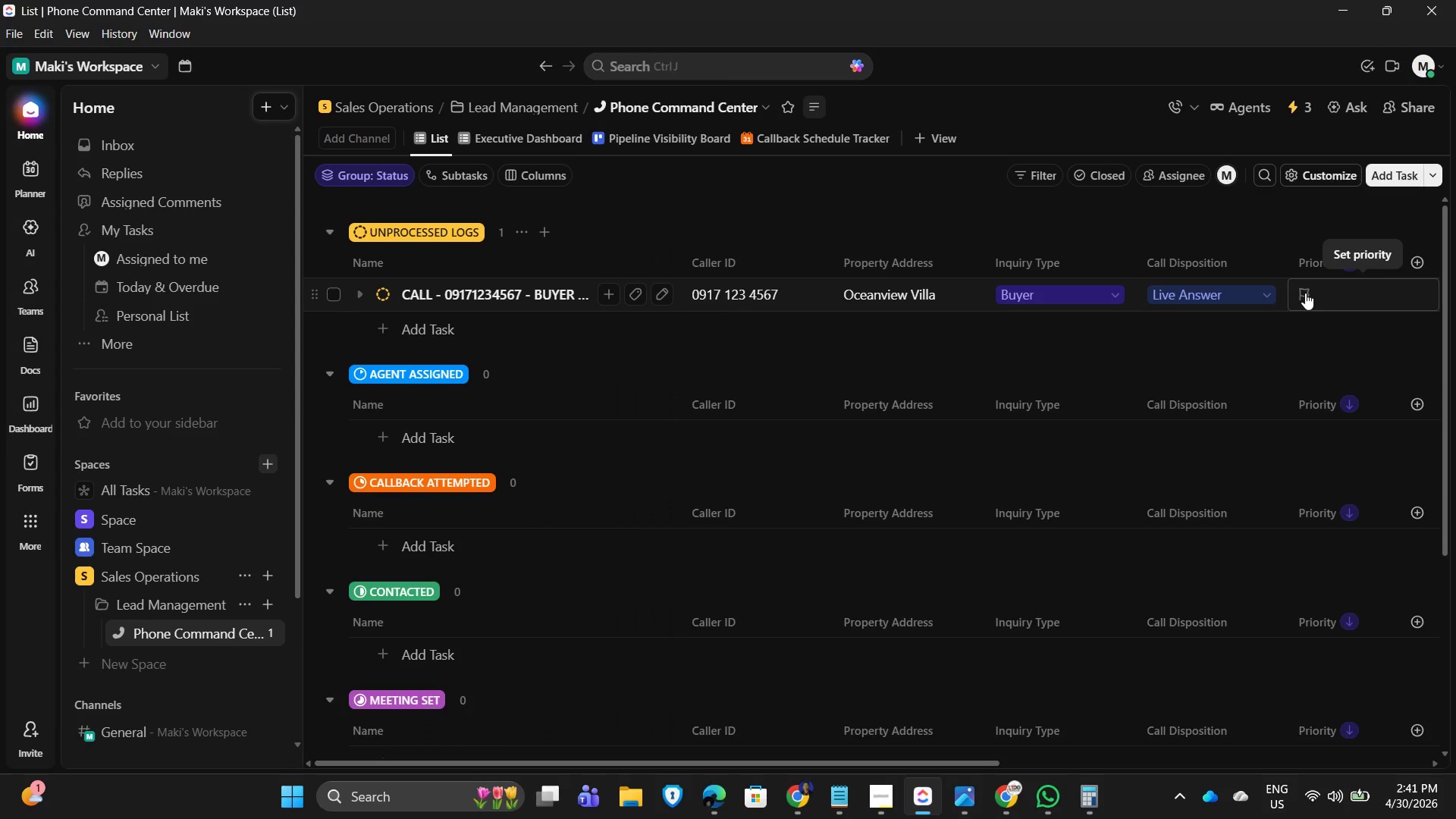 
wait(6.2)
 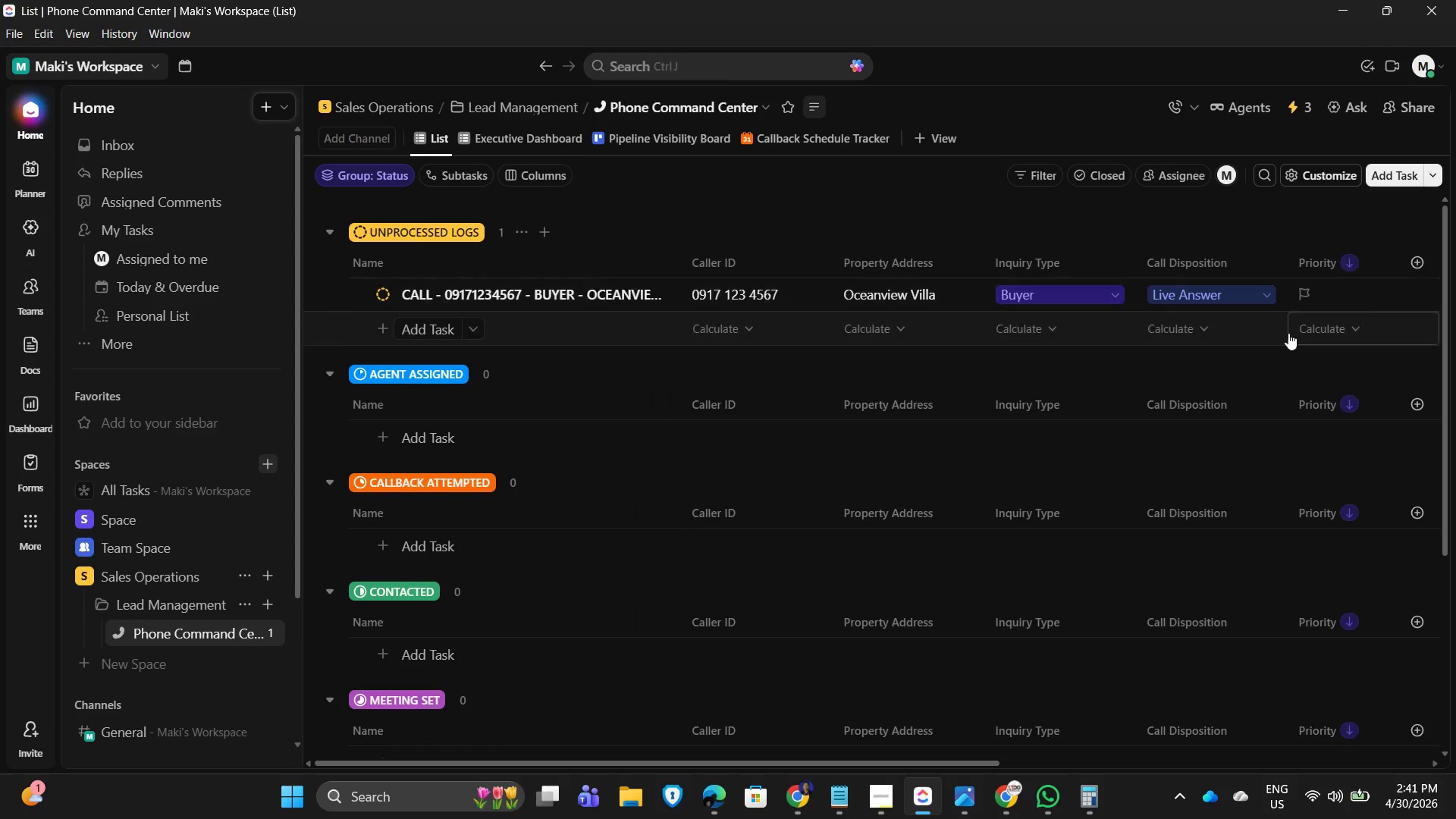 
left_click([1301, 102])
 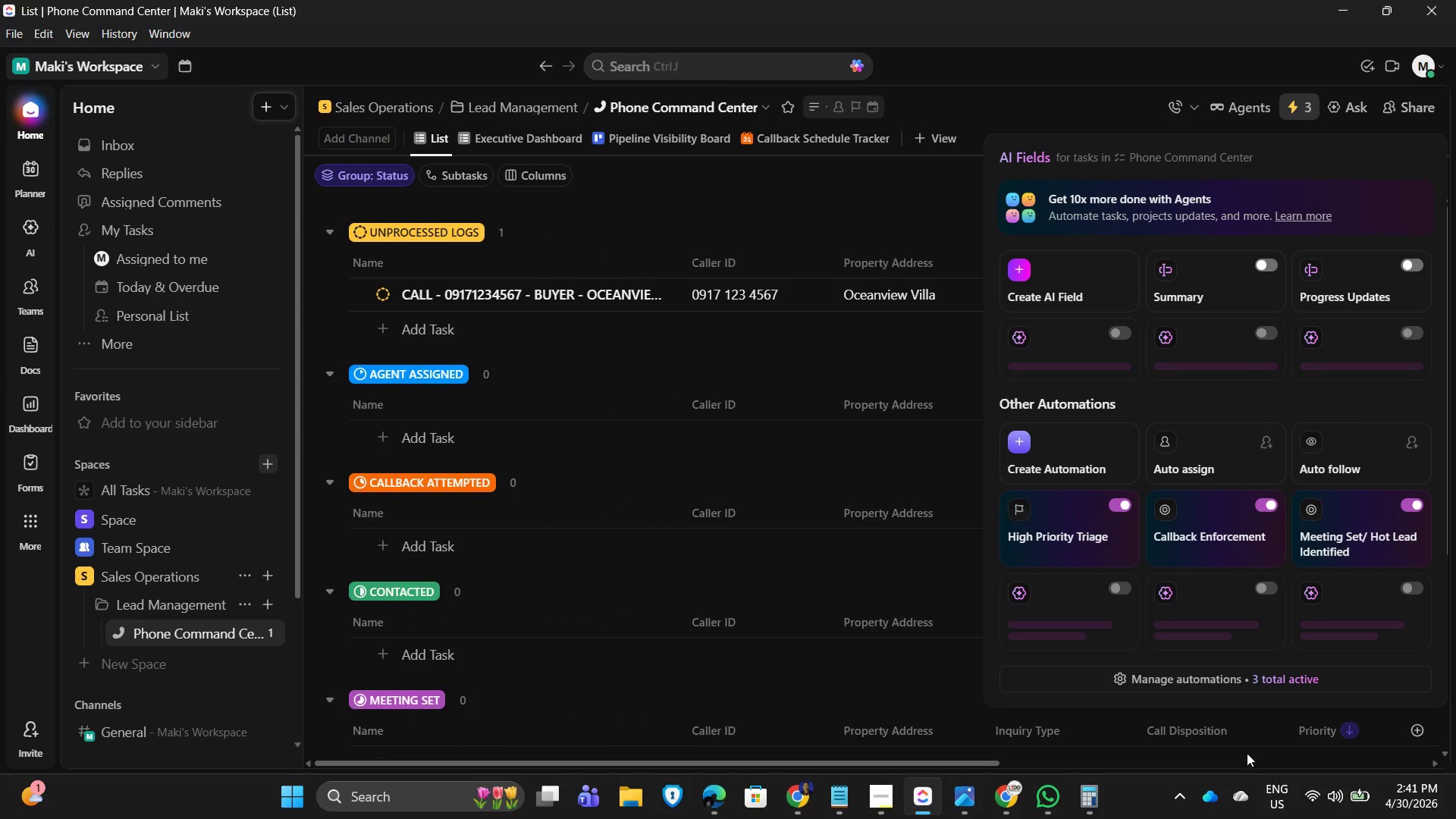 
left_click([1228, 675])
 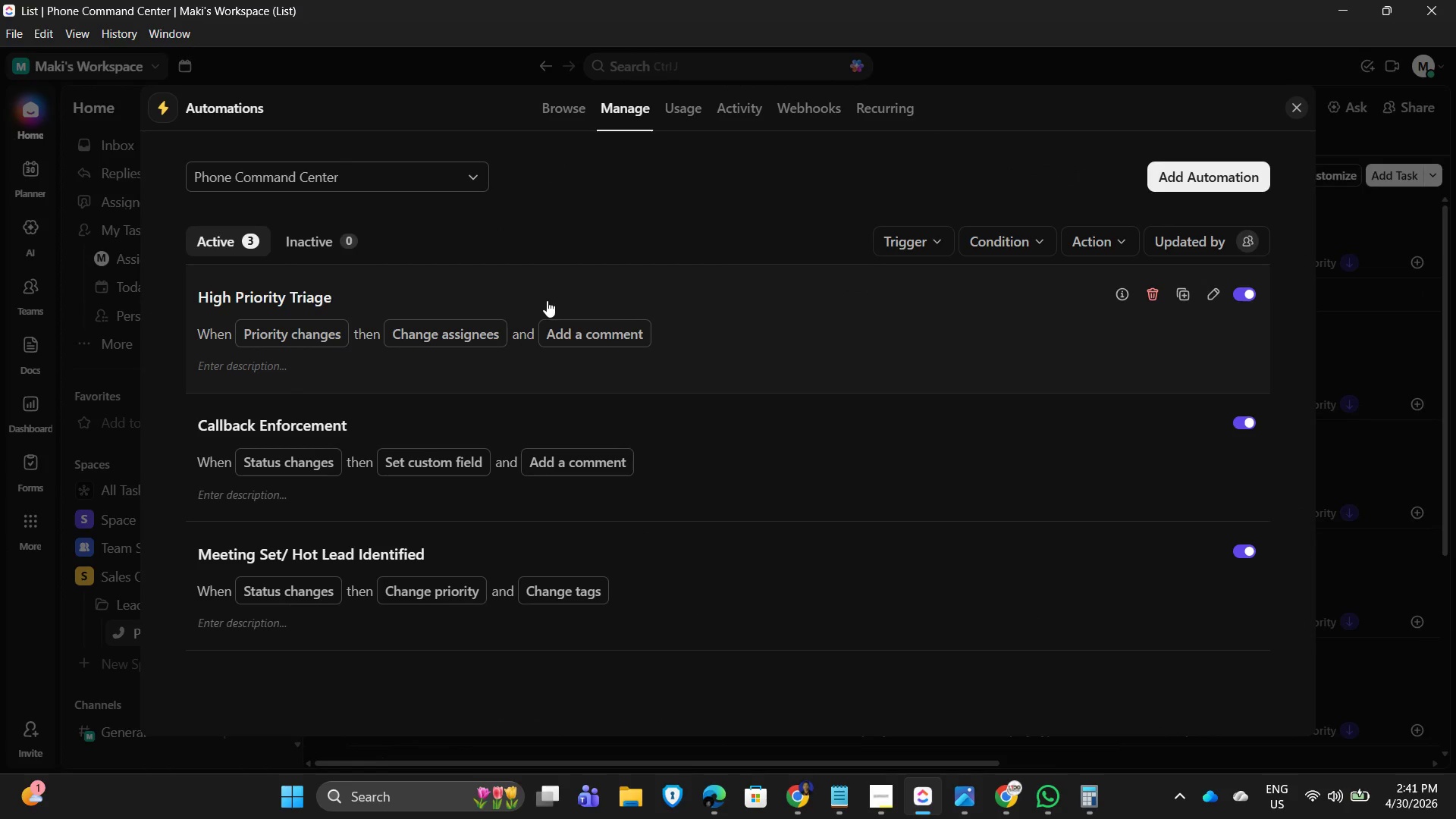 
left_click([830, 318])
 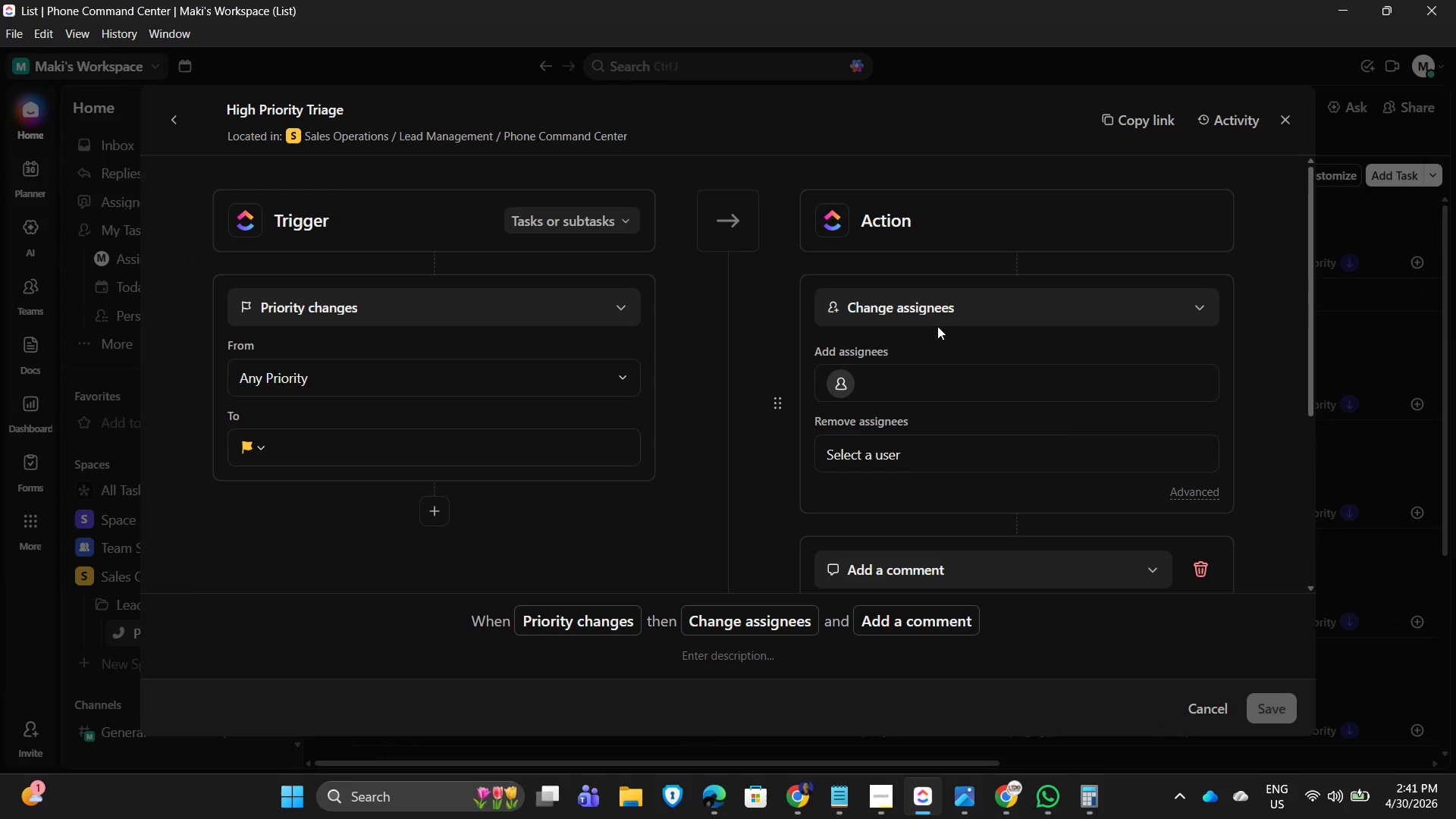 
mouse_move([856, 407])
 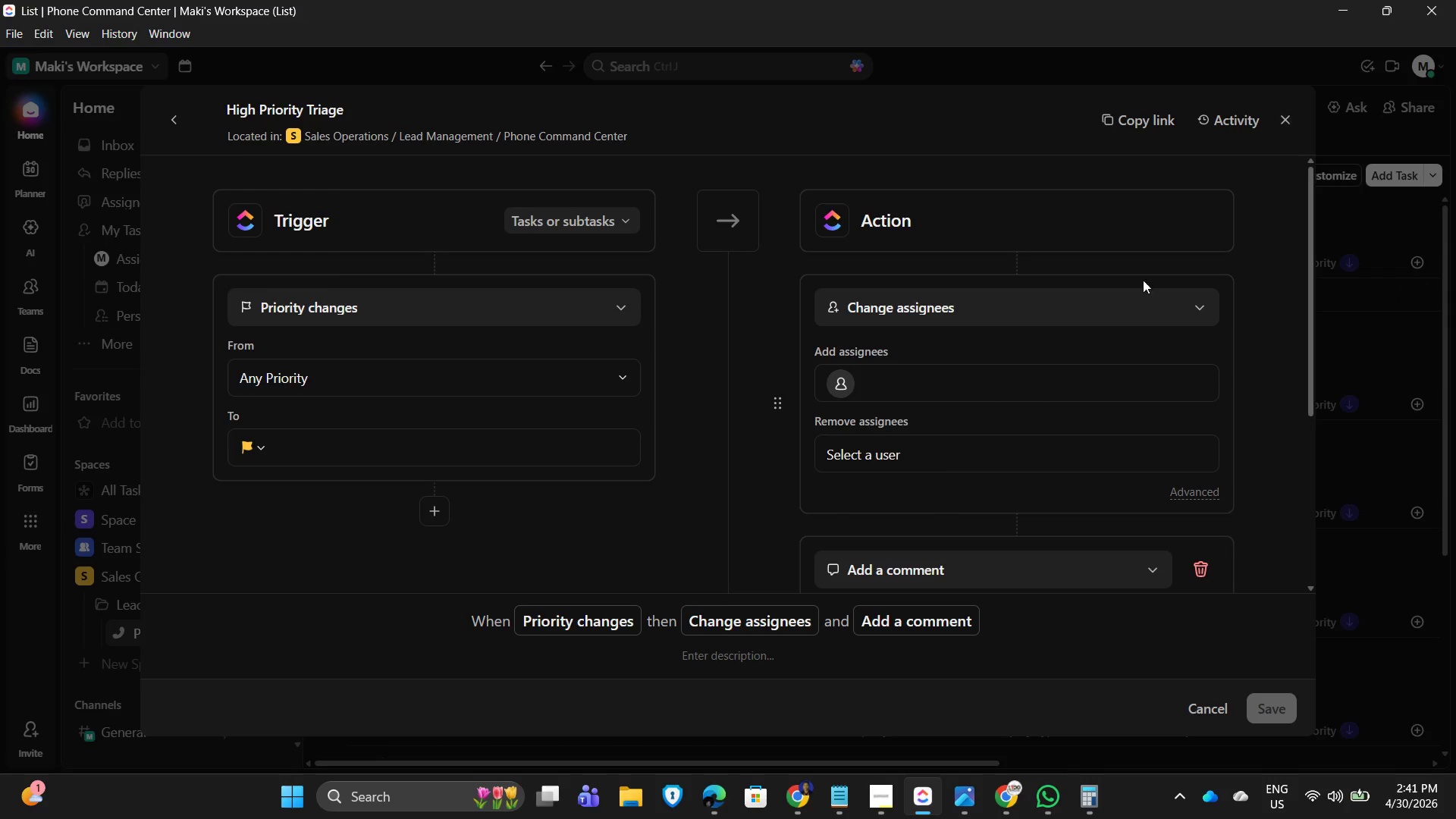 
scroll: coordinate [900, 517], scroll_direction: down, amount: 2.0
 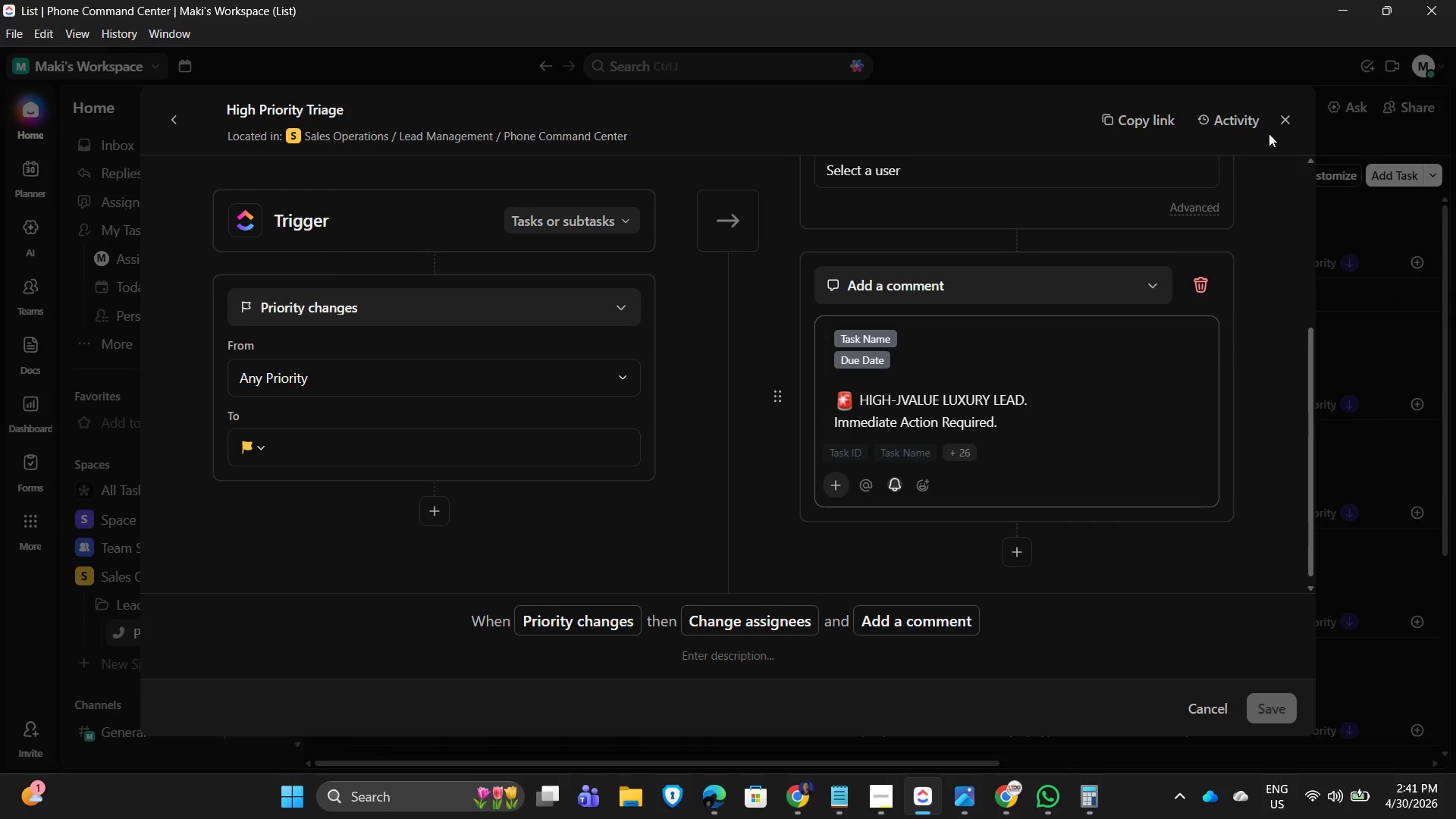 
left_click([1291, 127])
 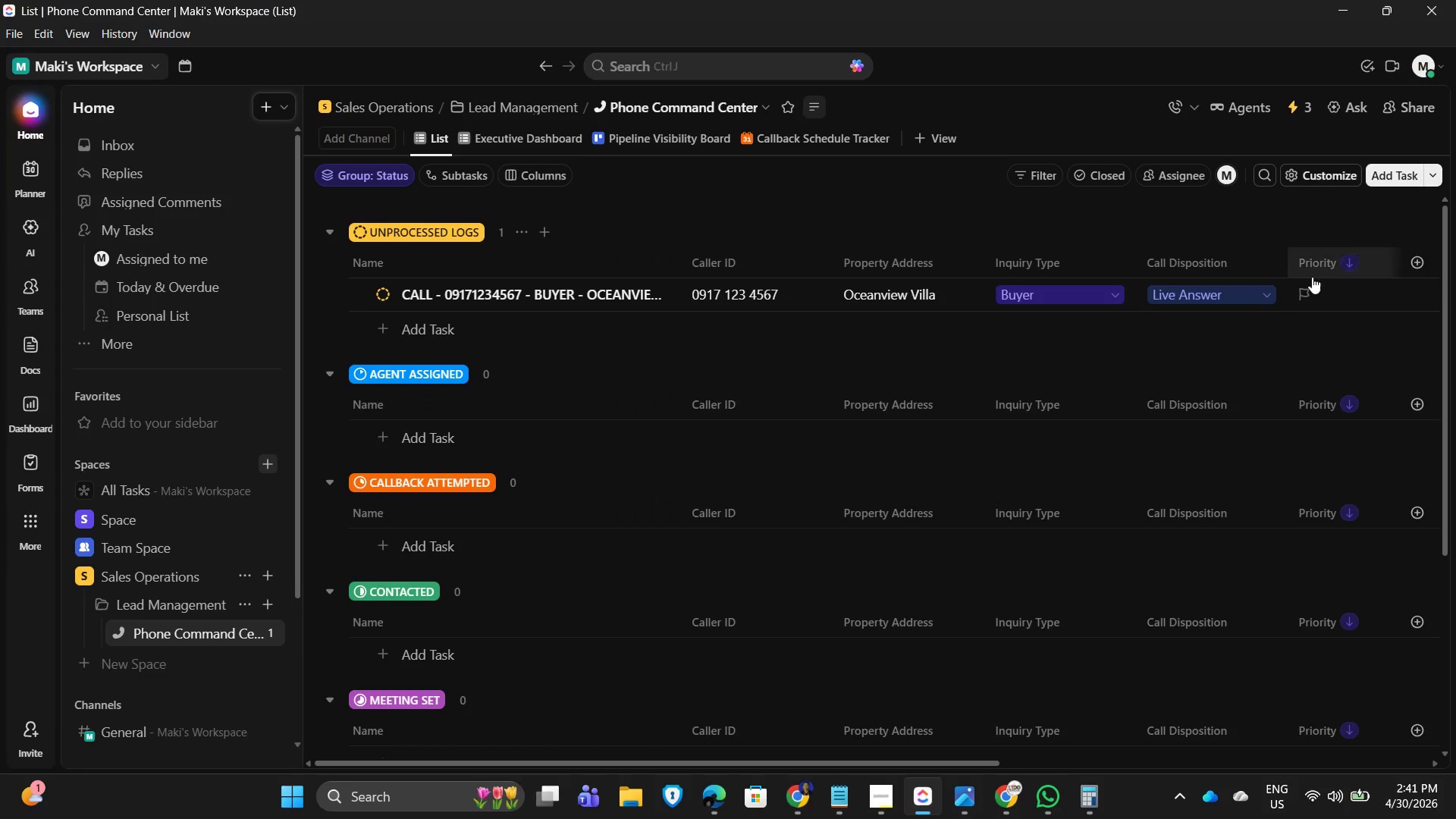 
left_click([1304, 294])
 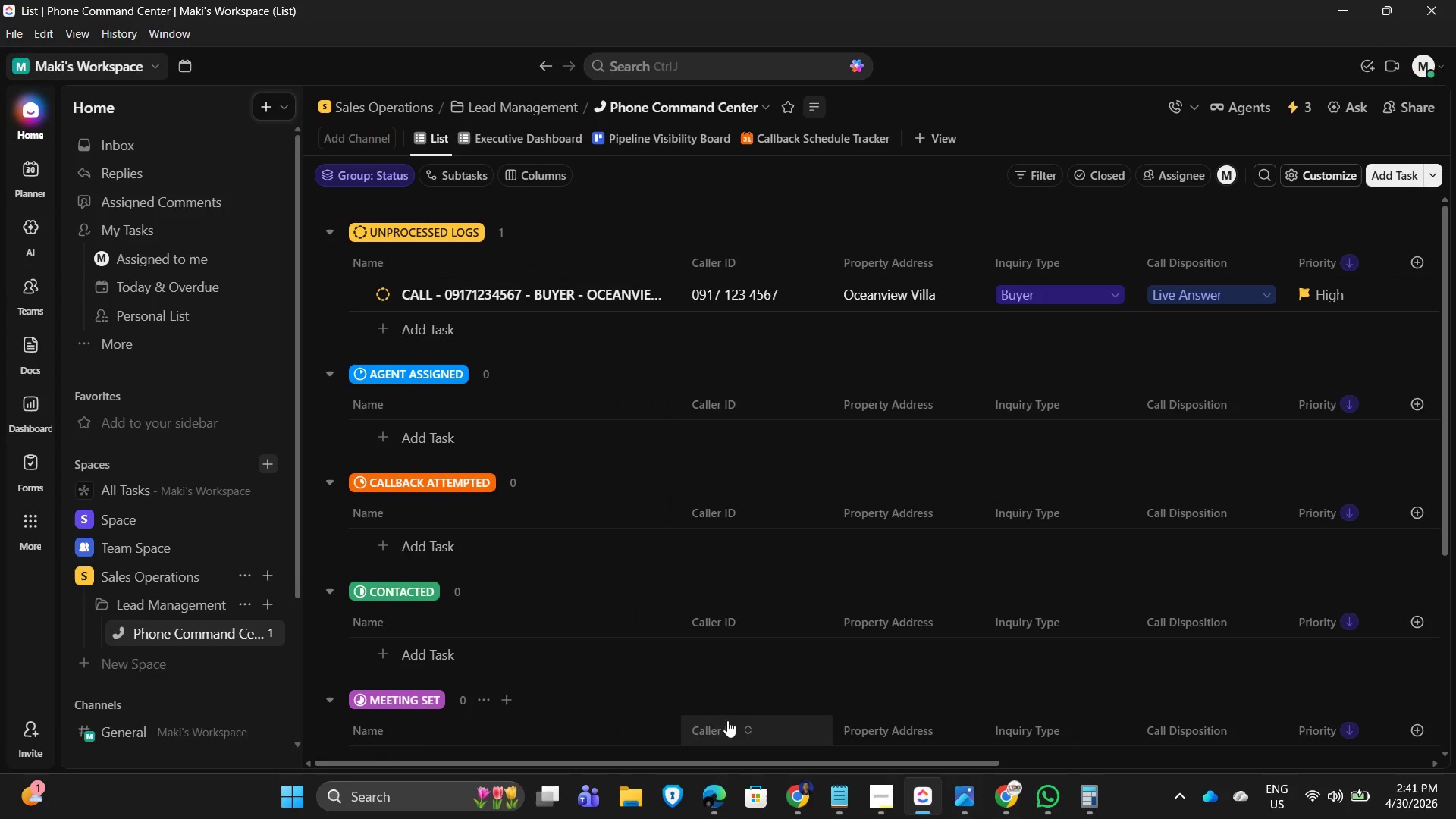 
left_click_drag(start_coordinate=[700, 764], to_coordinate=[999, 772])
 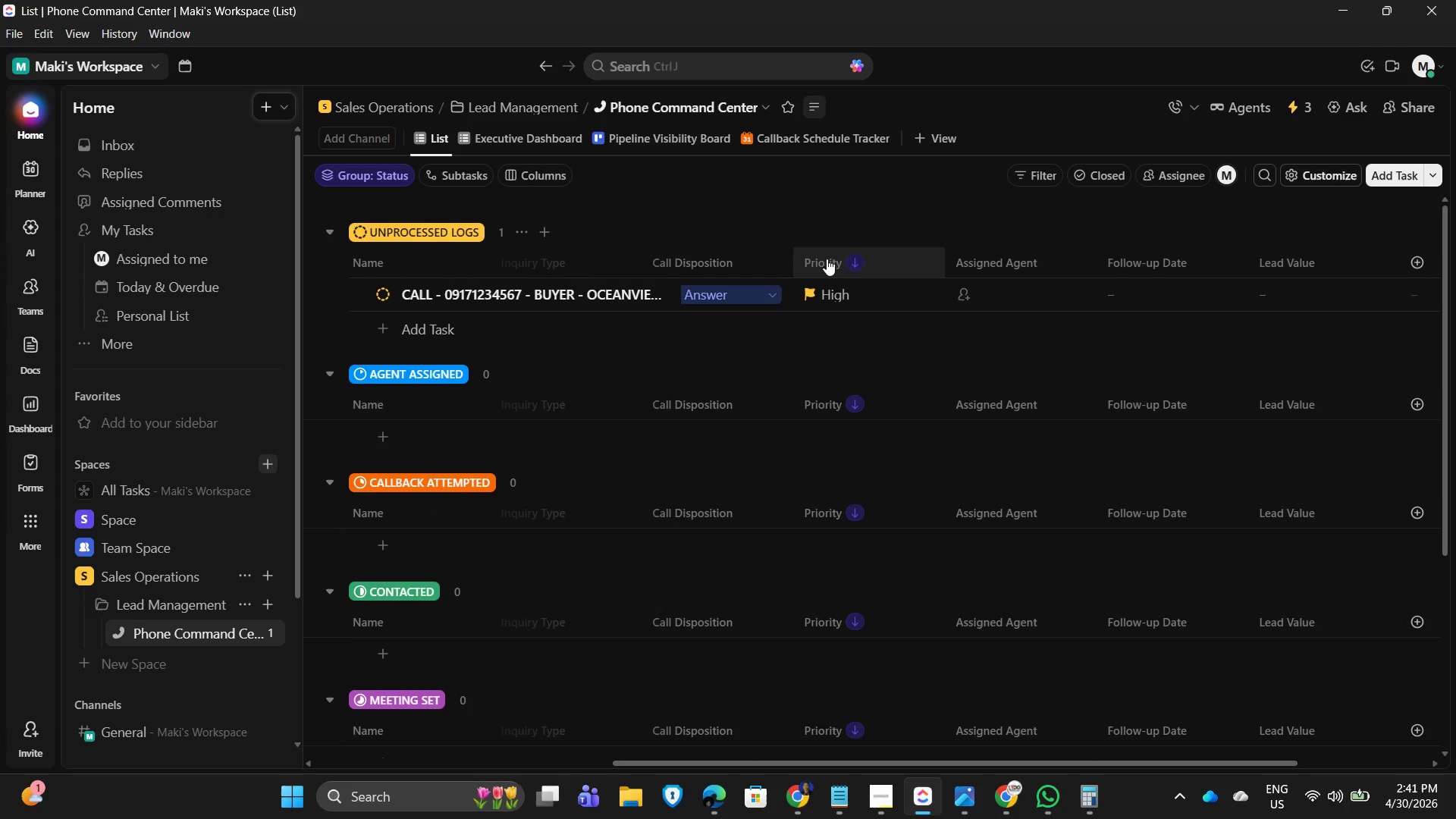 
left_click([827, 259])
 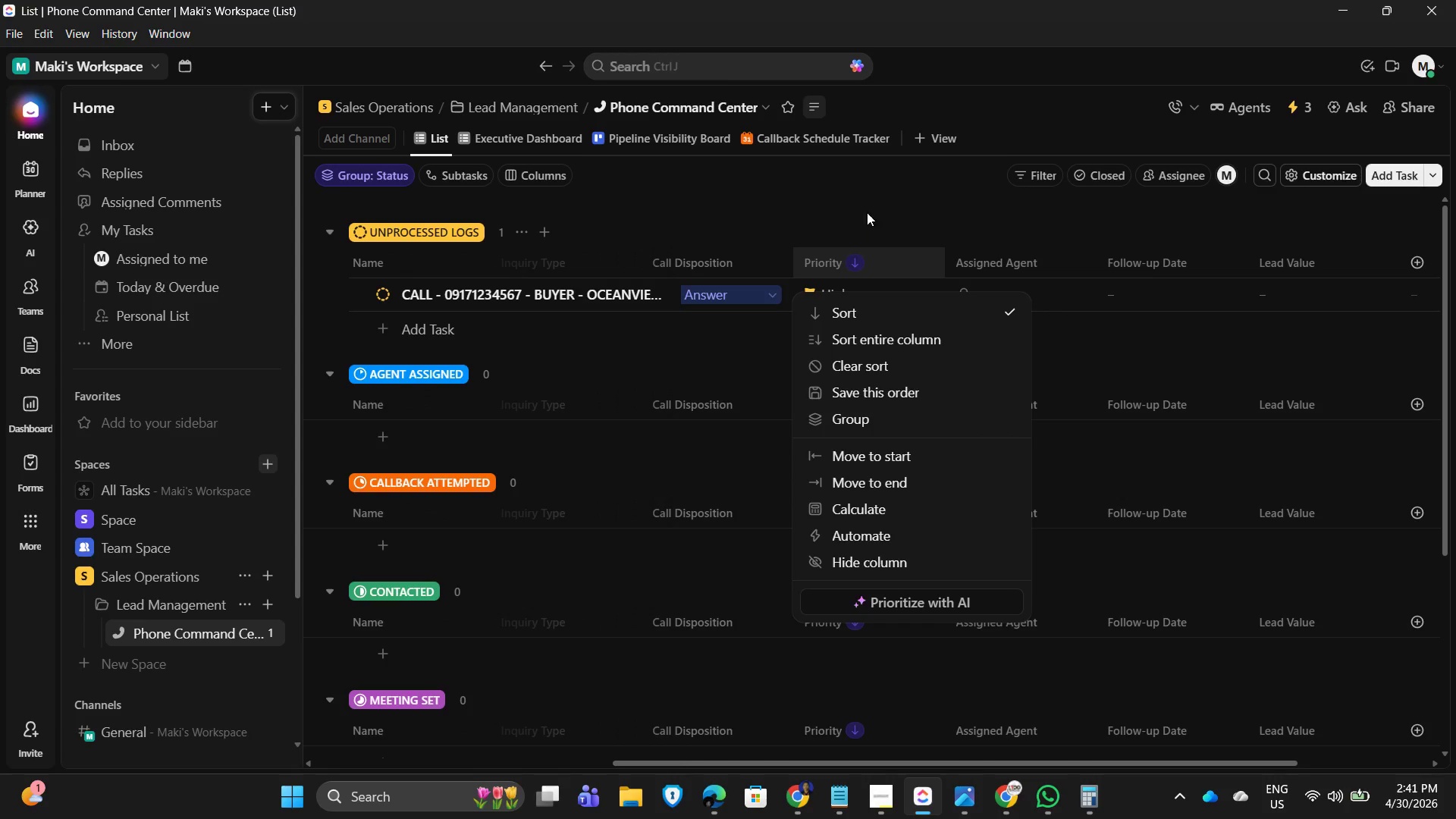 
mouse_move([975, 280])
 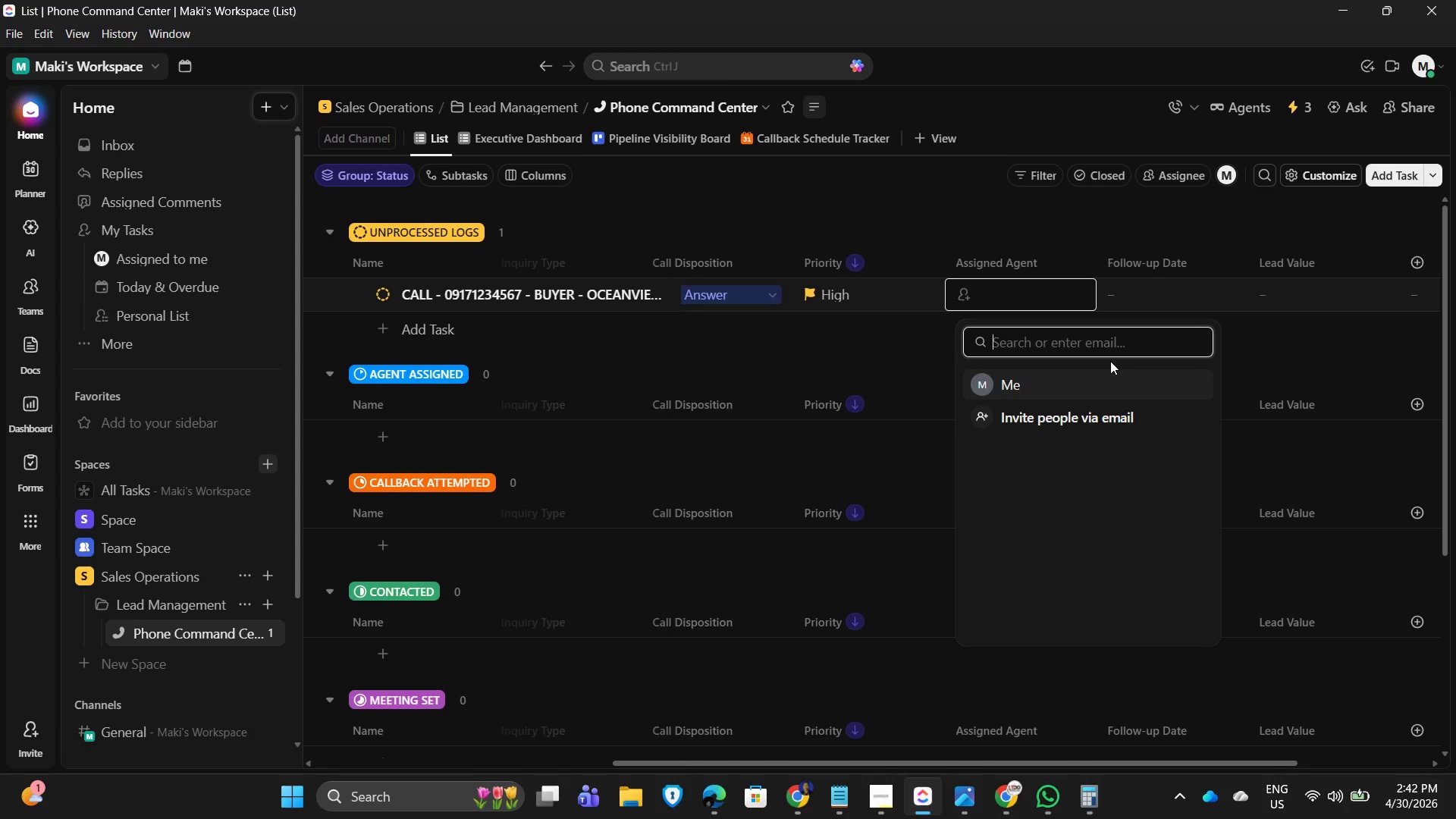 
wait(23.89)
 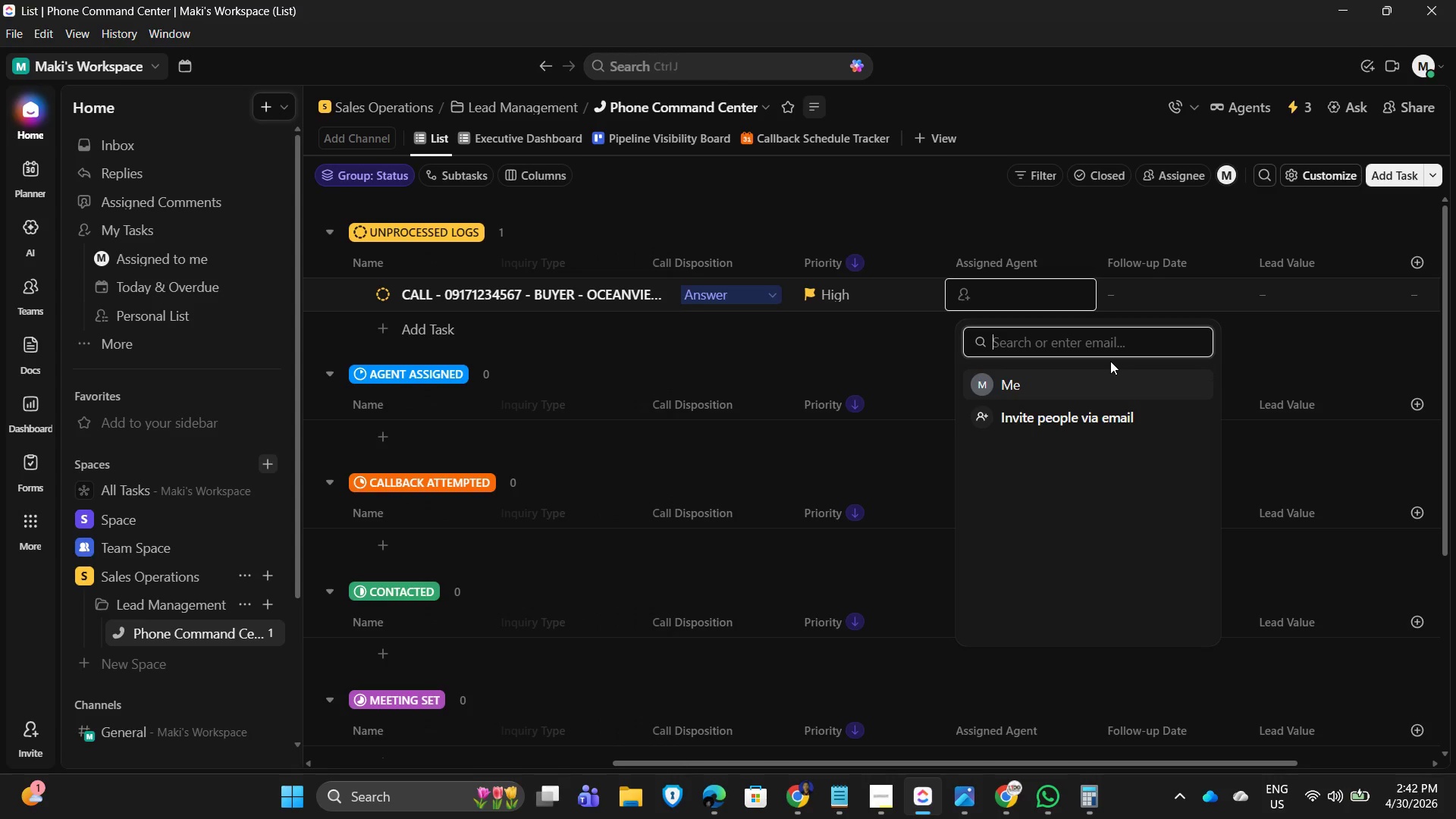 
left_click([1065, 419])
 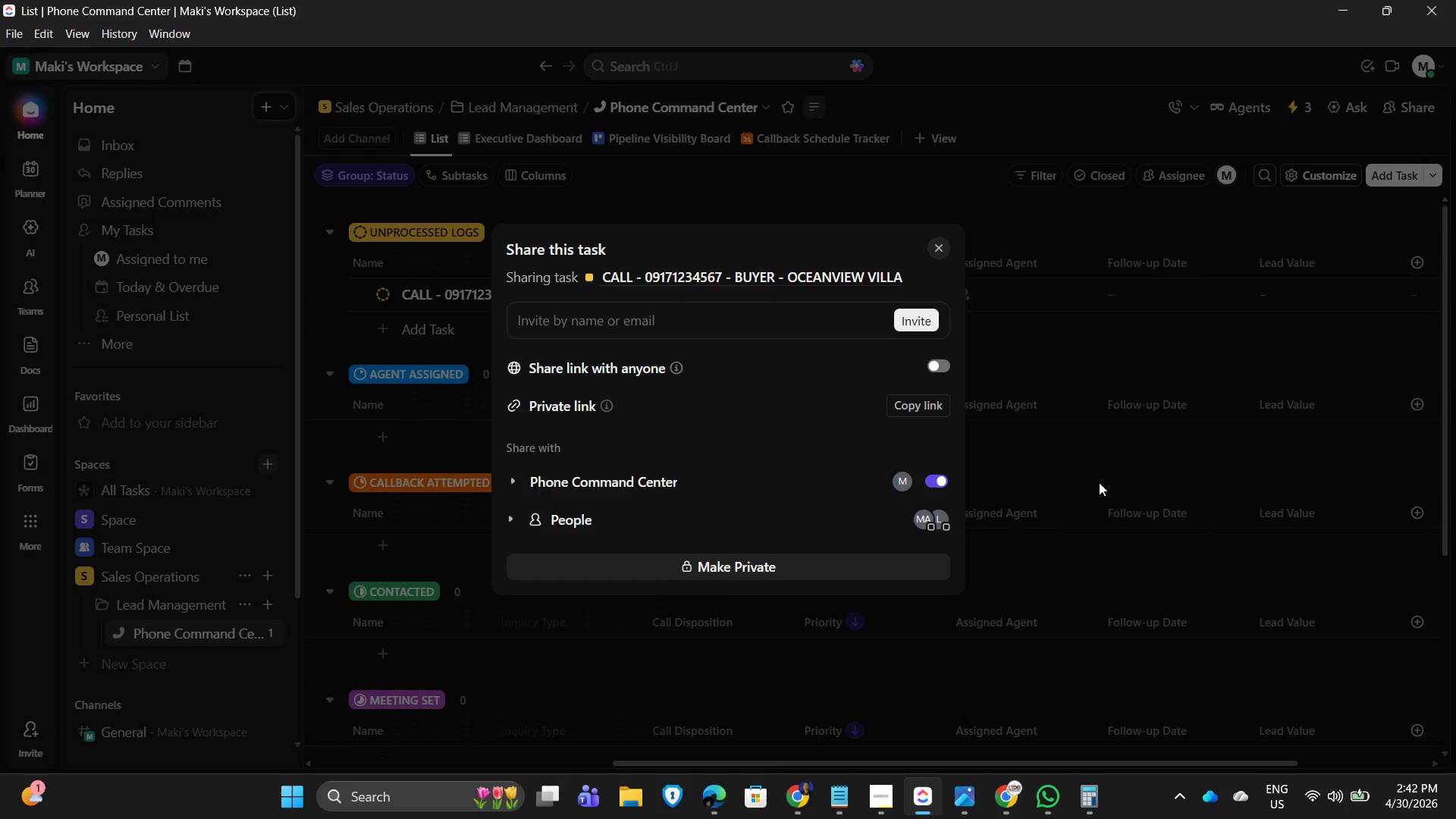 
scroll: coordinate [640, 454], scroll_direction: down, amount: 2.0
 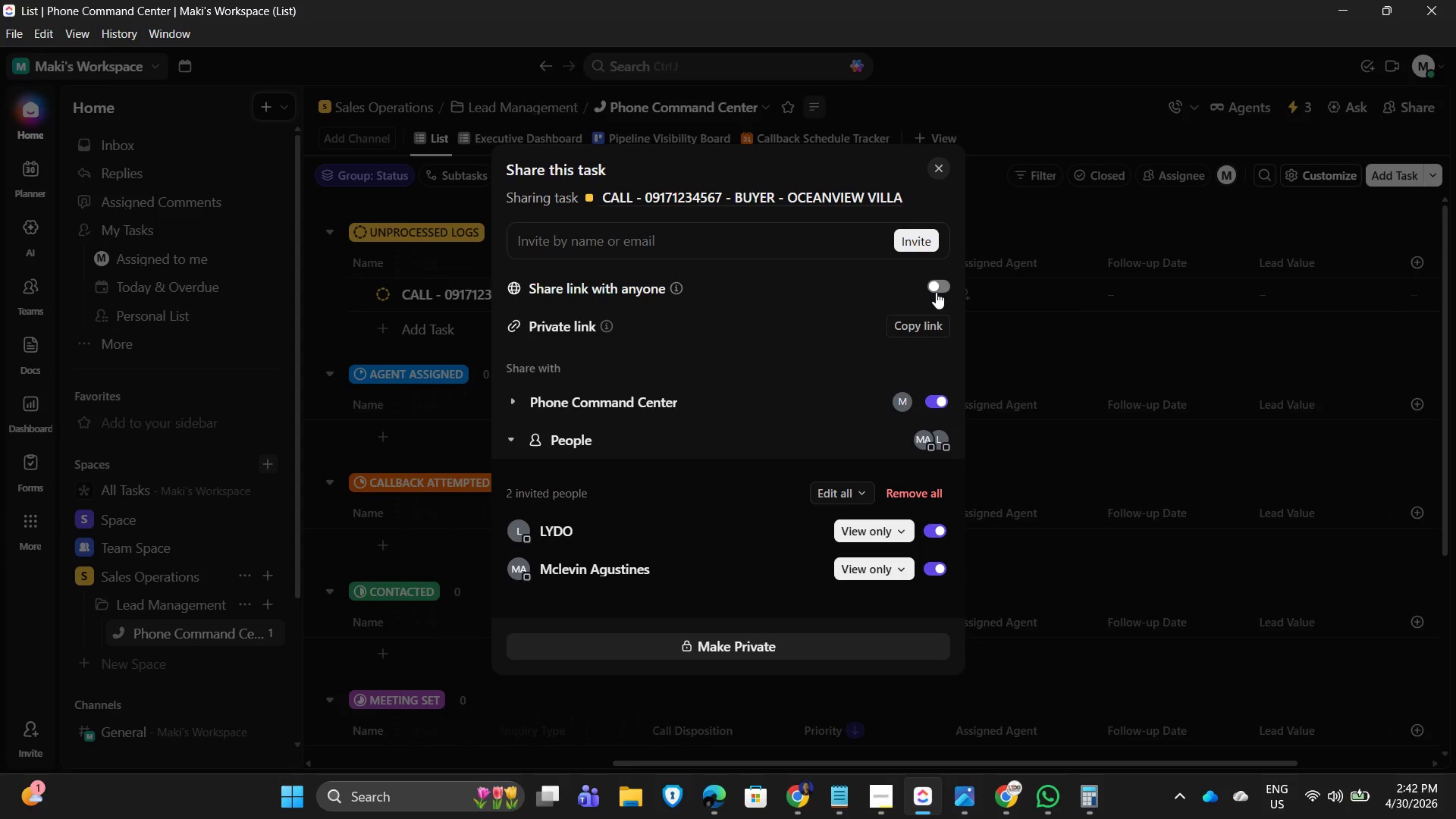 
wait(15.0)
 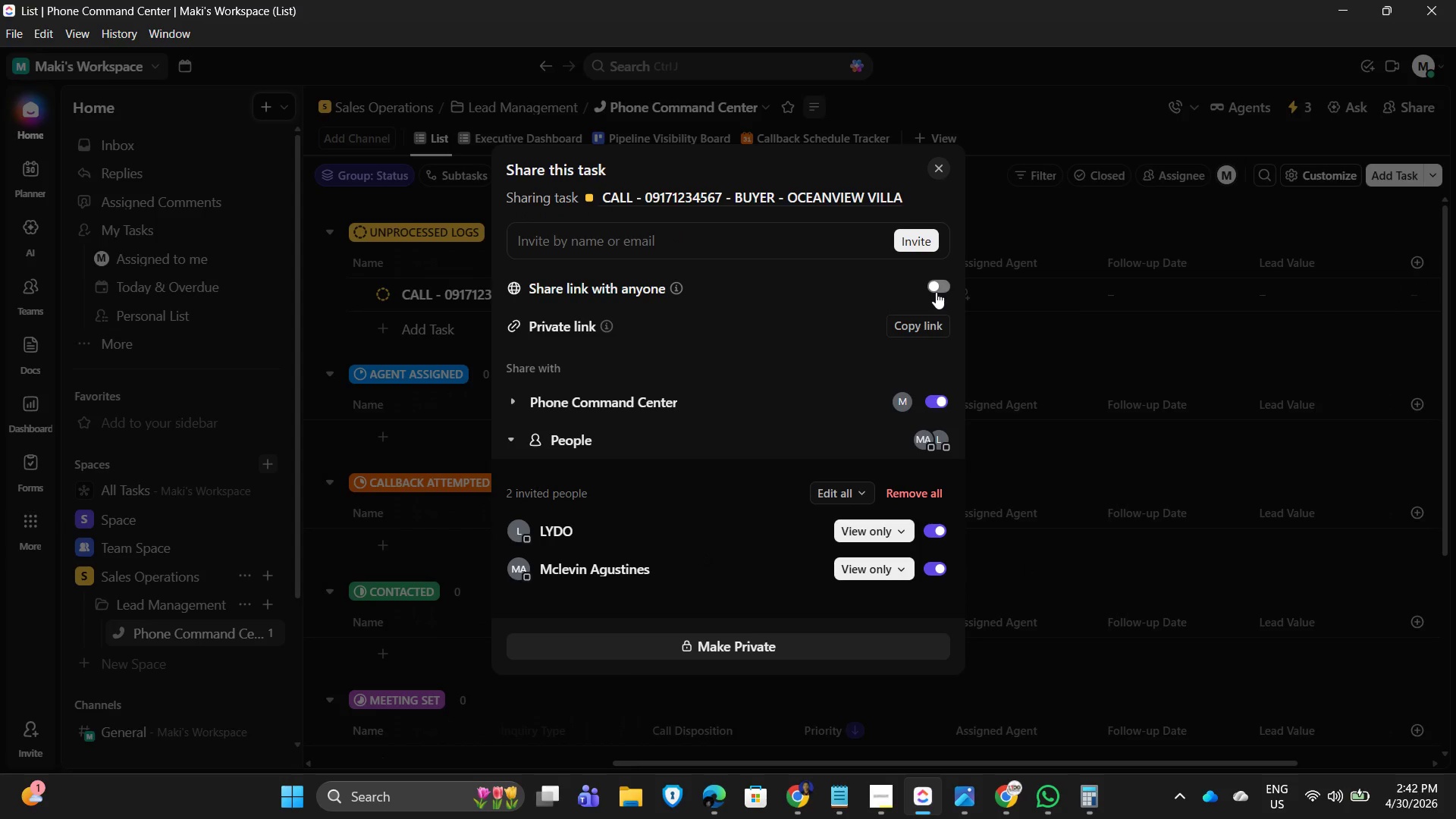 
left_click([855, 495])
 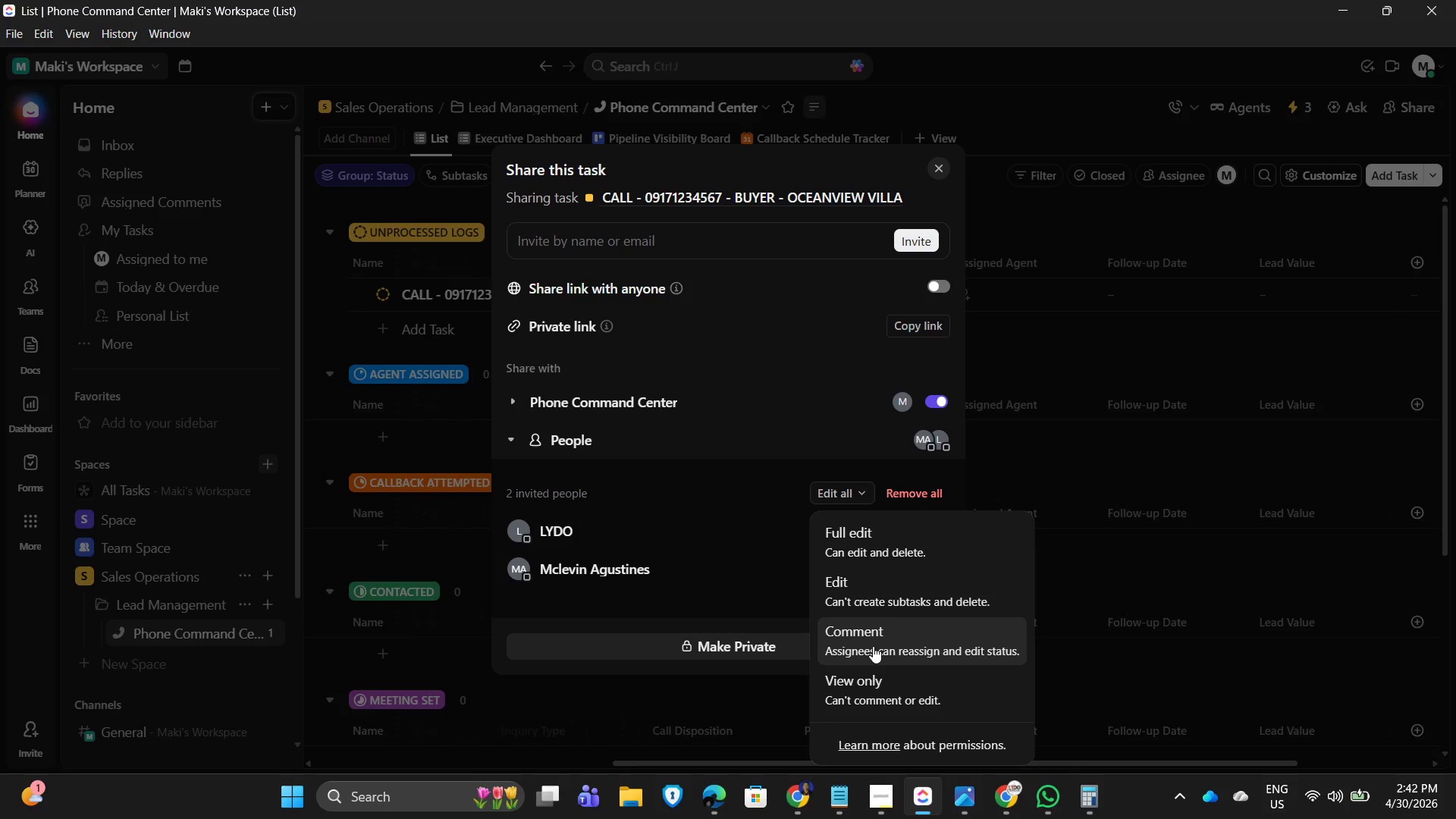 
left_click([868, 642])
 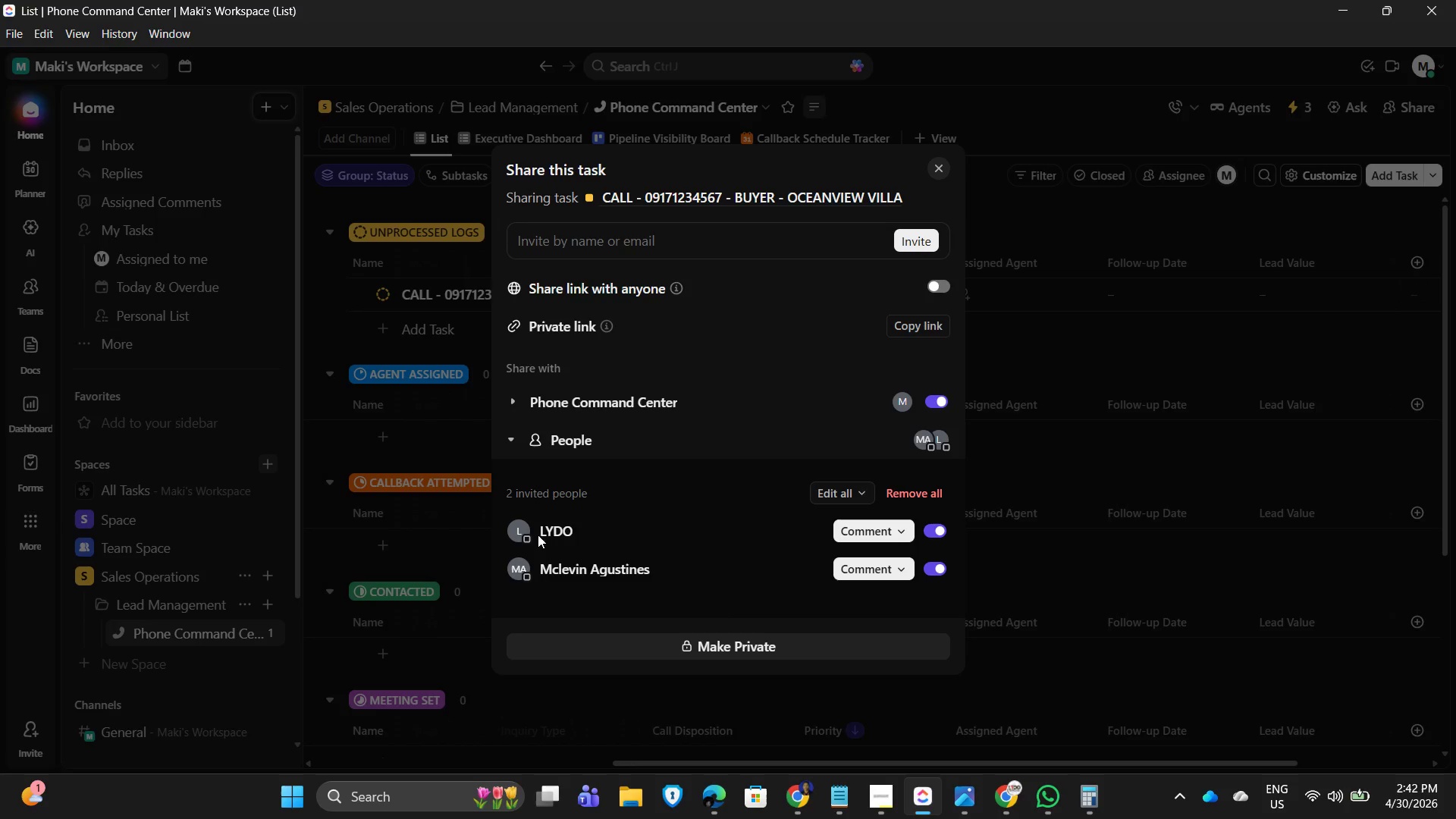 
wait(7.08)
 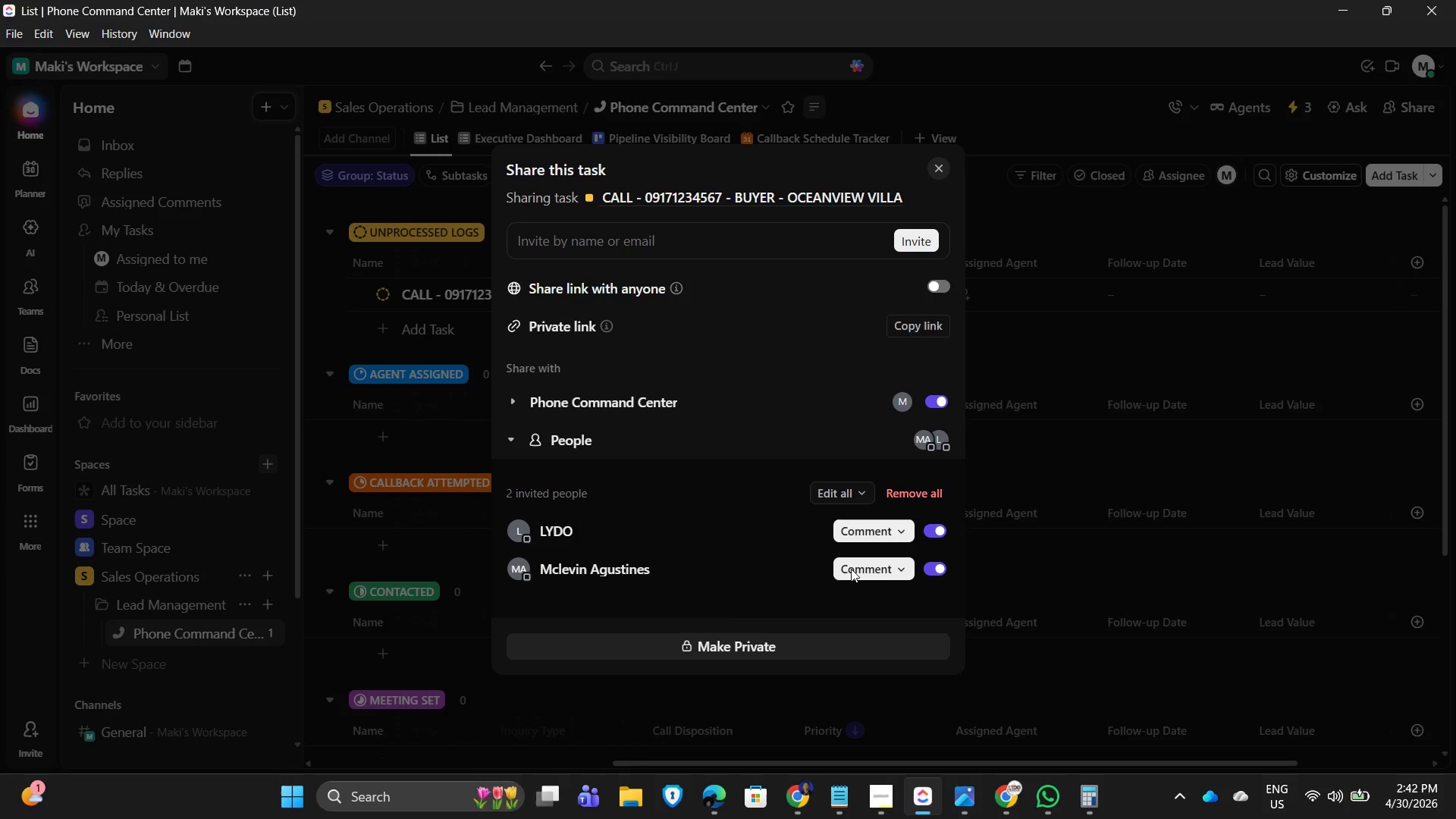 
left_click([933, 165])
 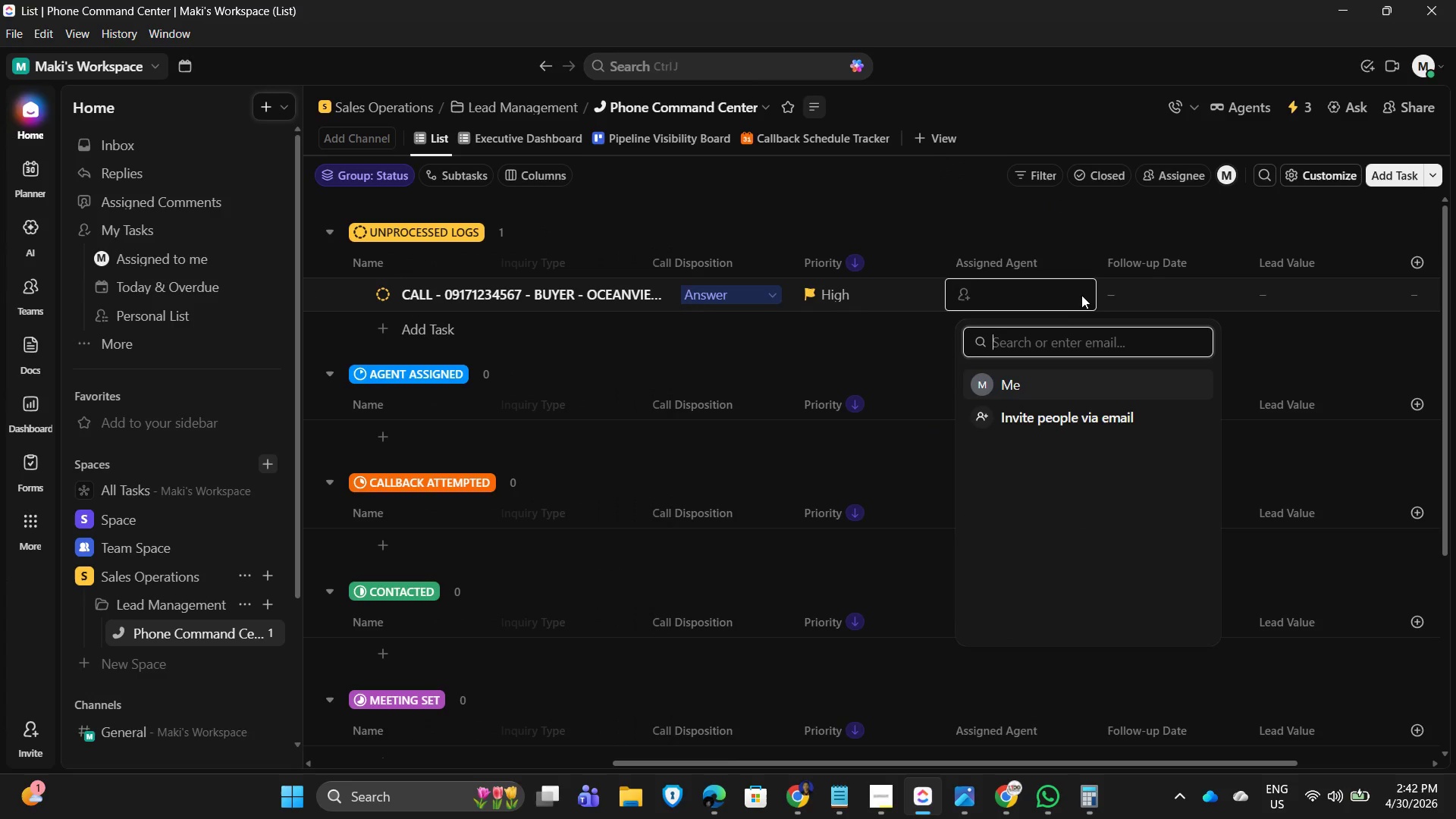 
left_click([1047, 427])
 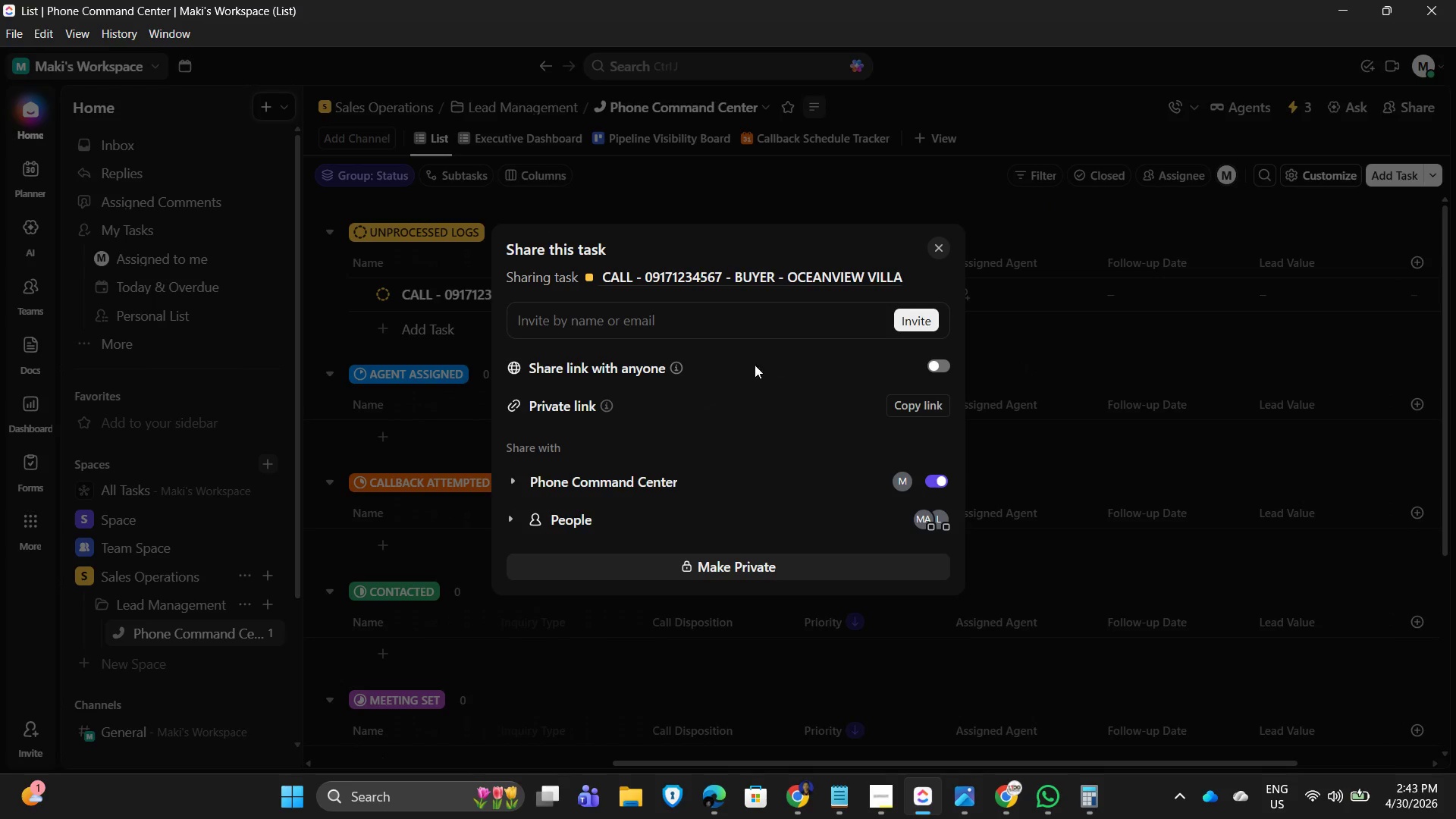 
left_click([695, 311])
 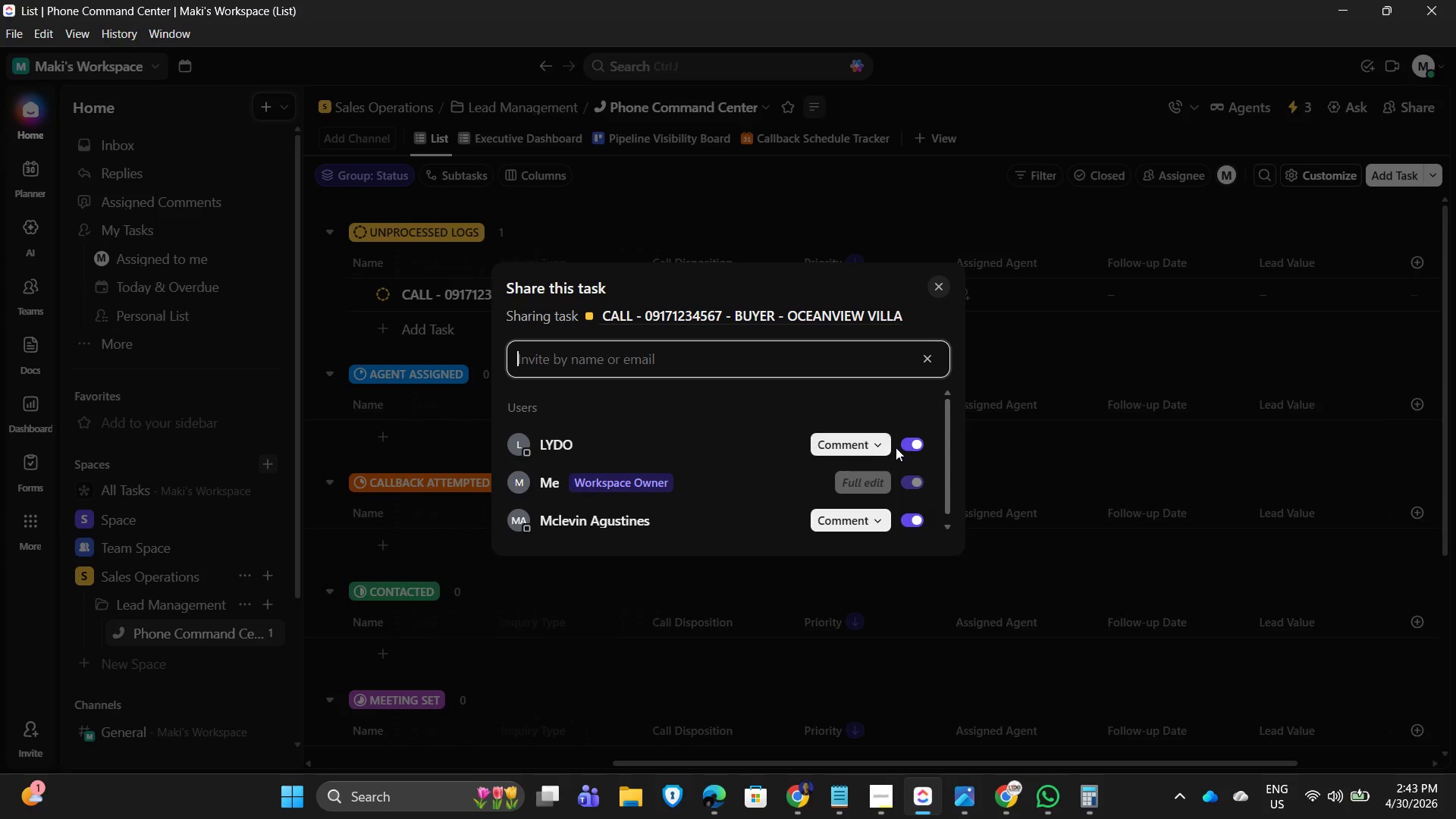 
left_click([586, 447])
 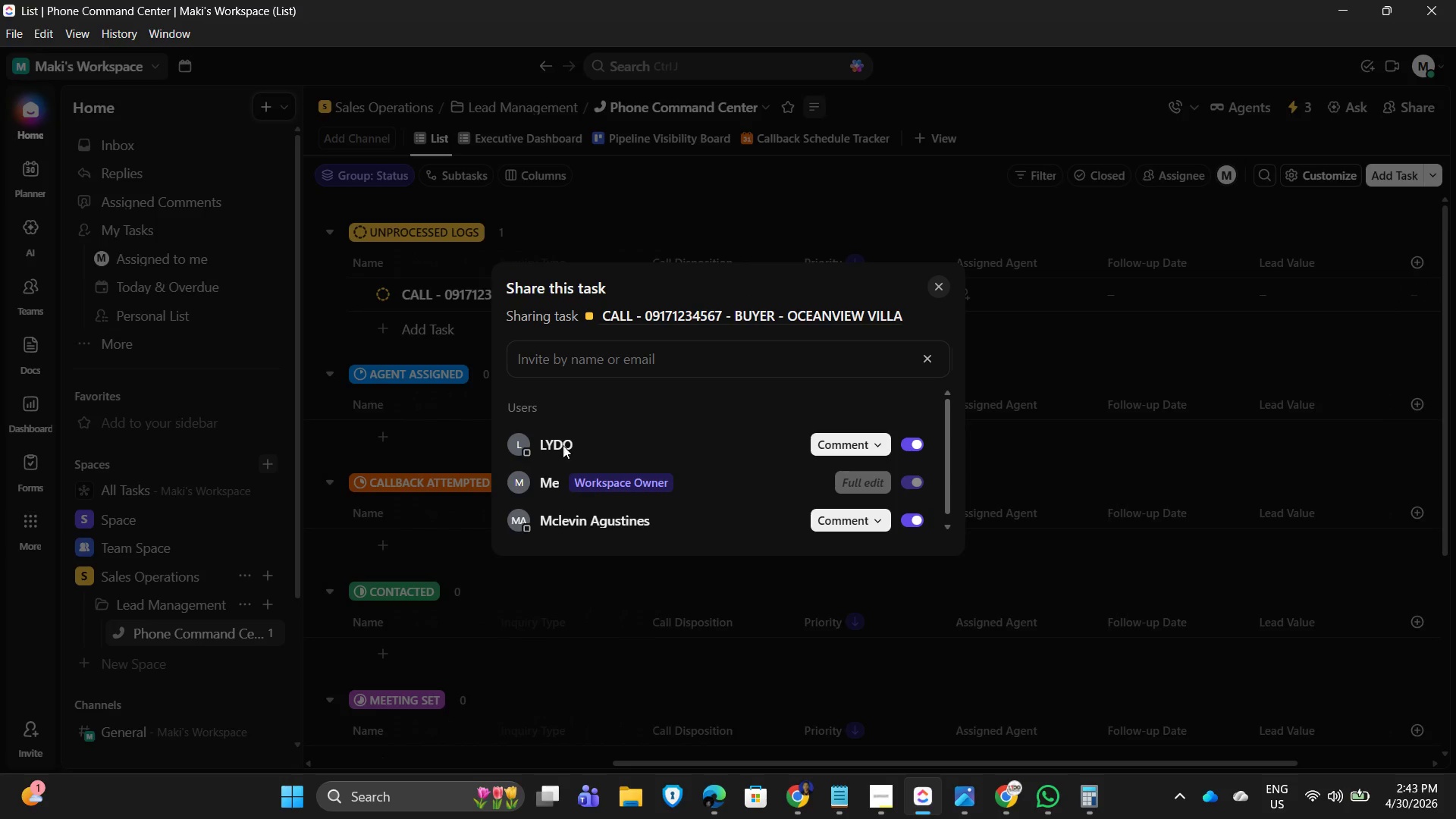 
left_click([542, 445])
 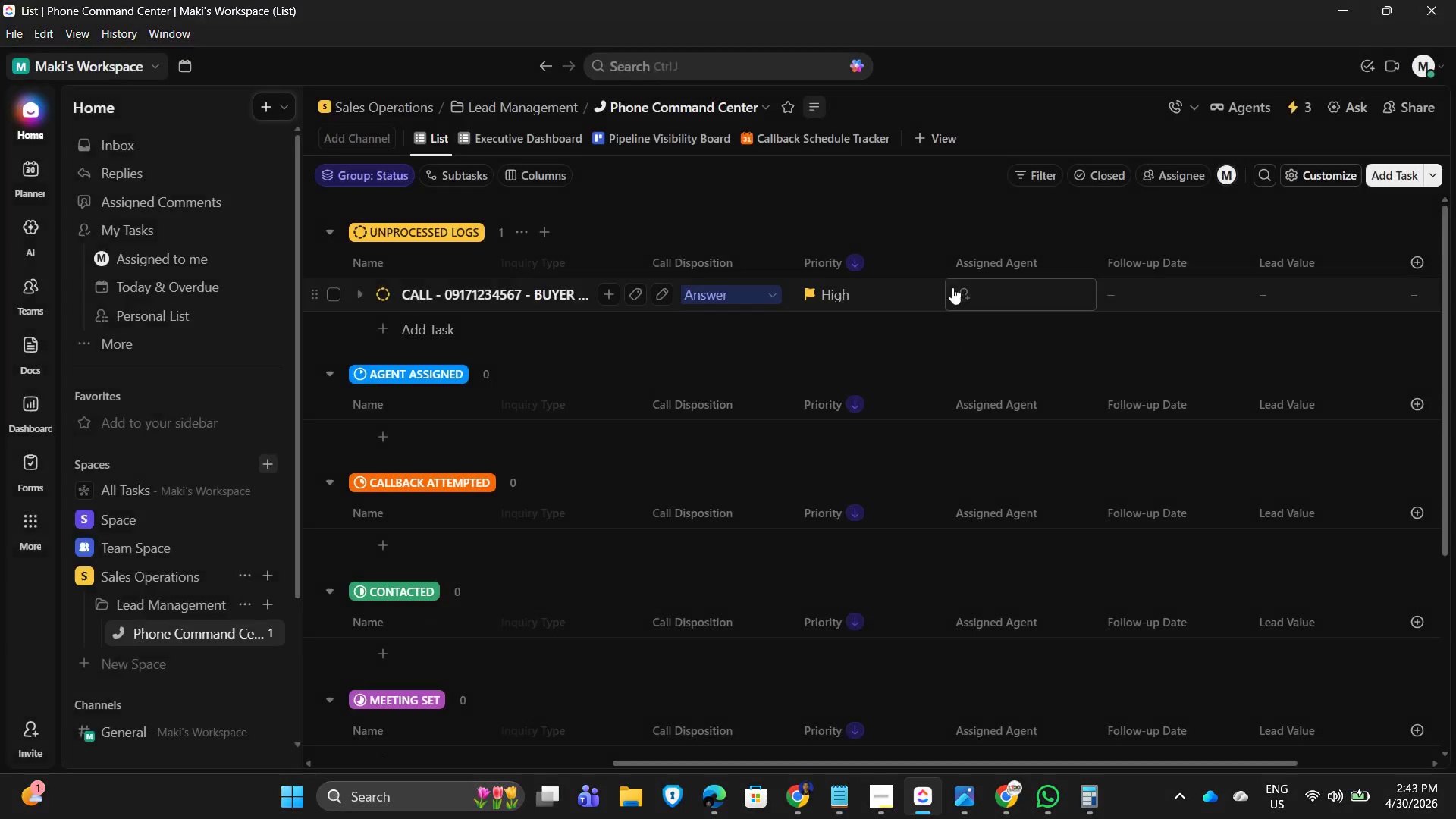 
left_click([1015, 288])
 